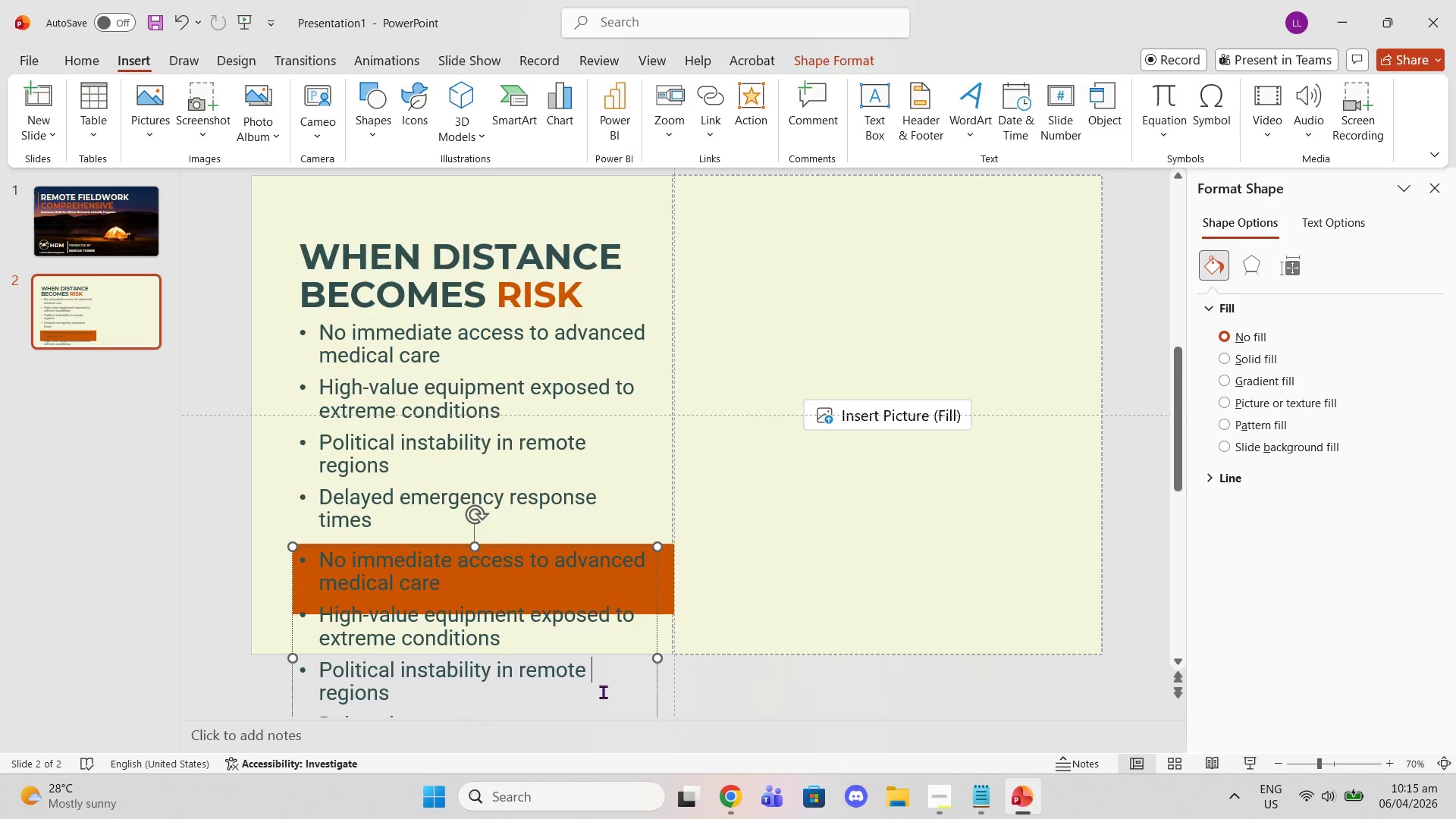 
scroll: coordinate [598, 689], scroll_direction: down, amount: 3.0
 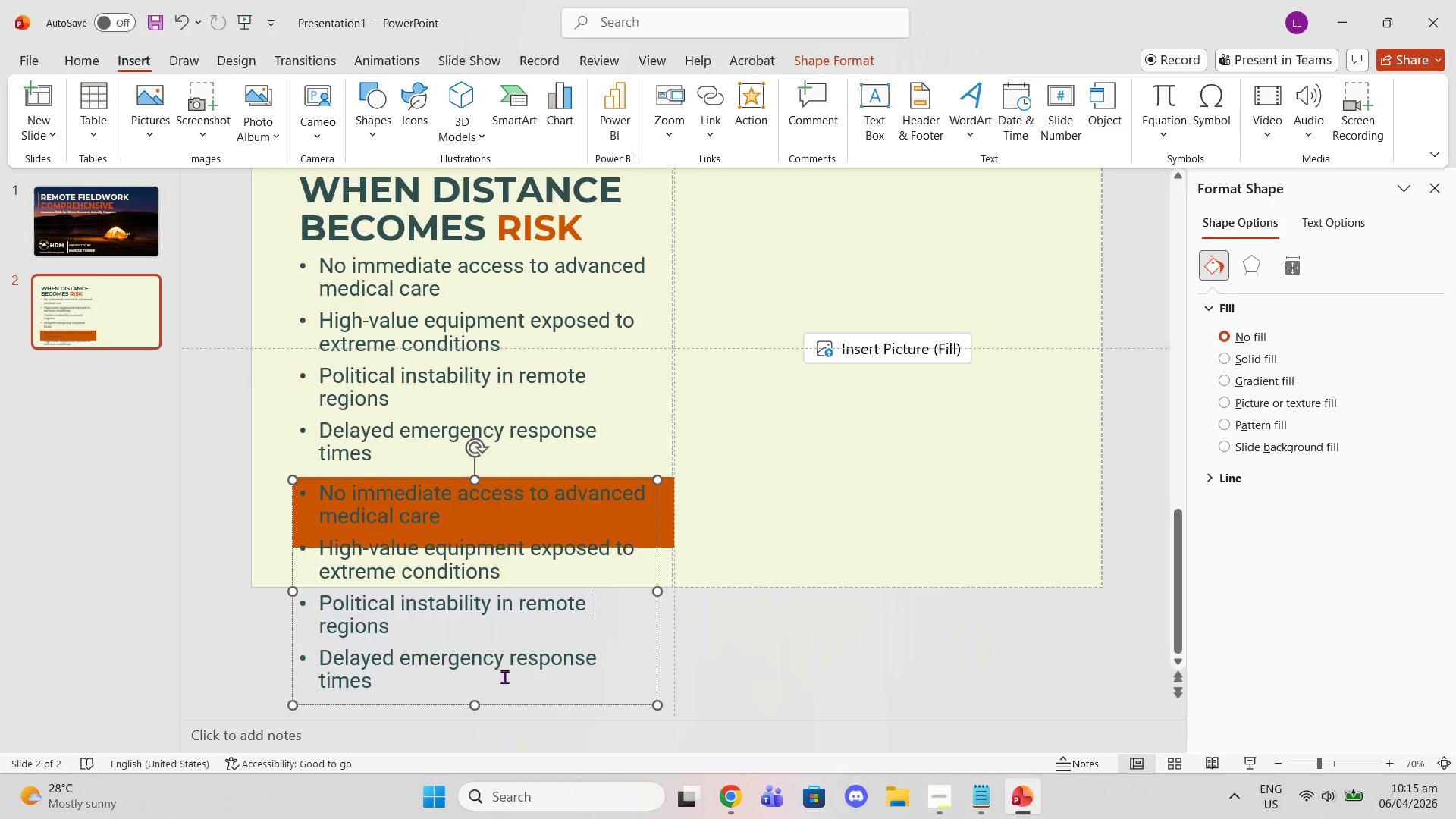 
left_click_drag(start_coordinate=[504, 676], to_coordinate=[304, 491])
 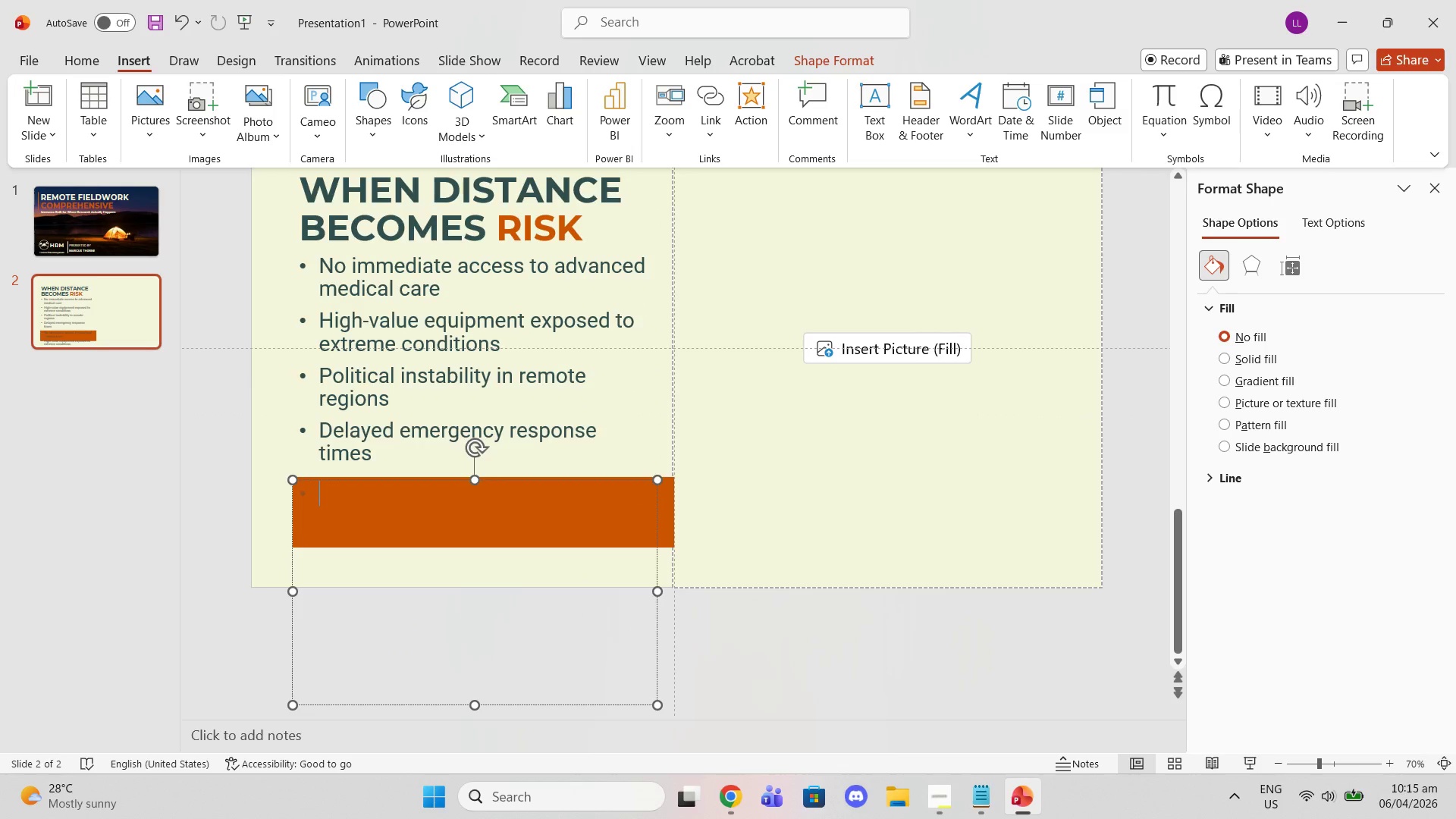 
key(Backspace)
 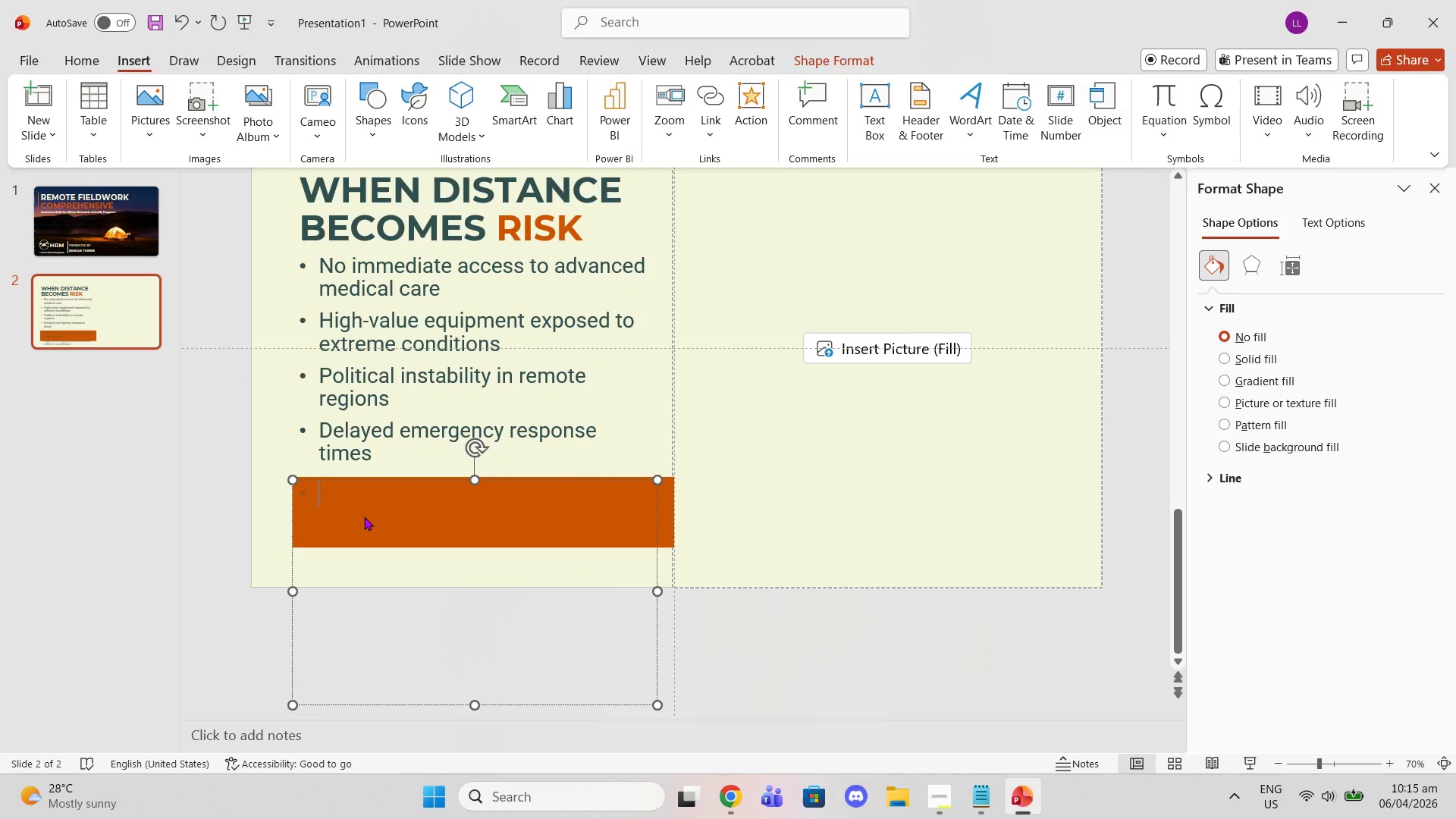 
key(Backspace)
 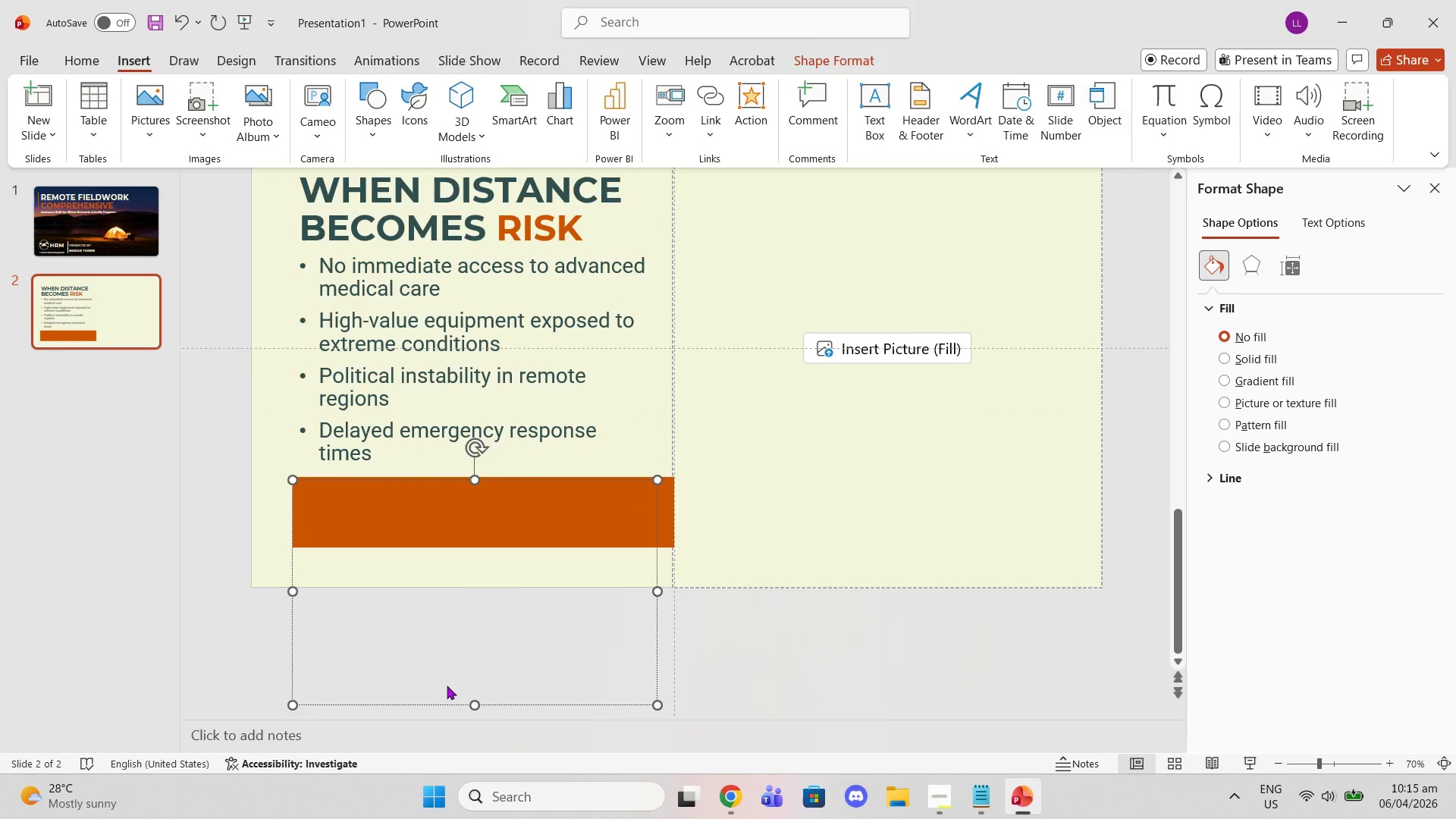 
left_click_drag(start_coordinate=[473, 705], to_coordinate=[482, 547])
 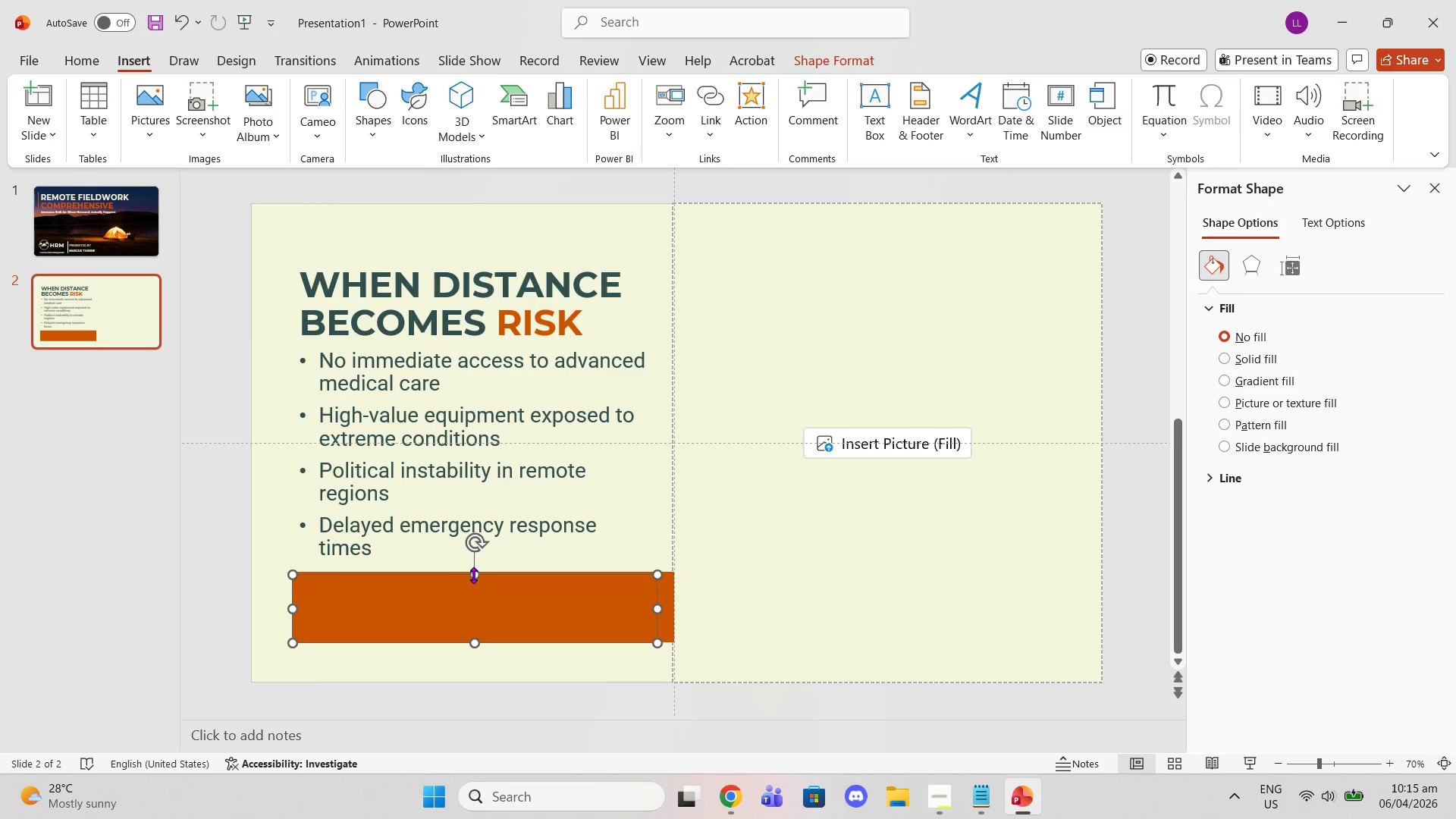 
left_click_drag(start_coordinate=[473, 575], to_coordinate=[473, 570])
 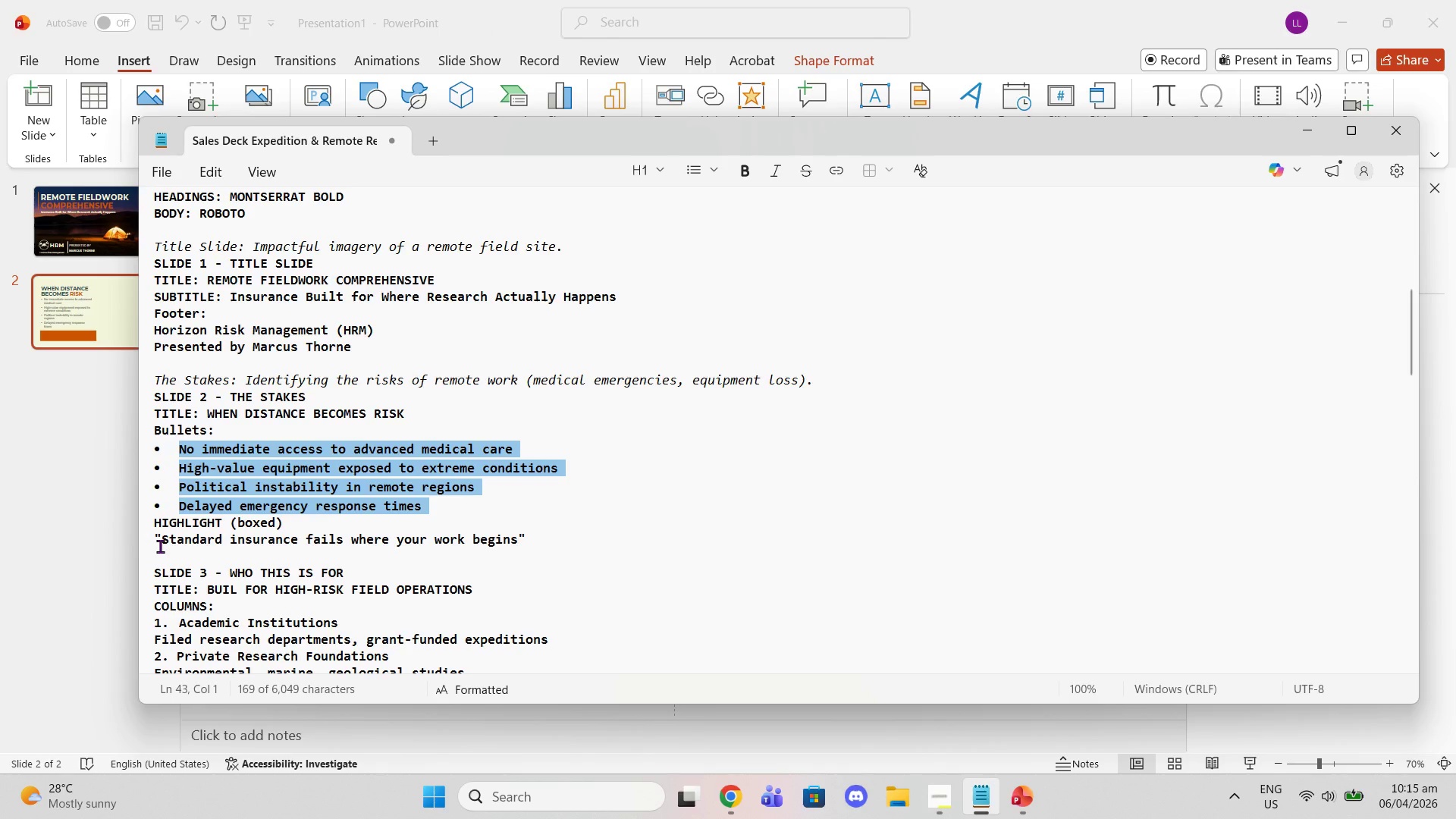 
left_click_drag(start_coordinate=[160, 546], to_coordinate=[517, 545])
 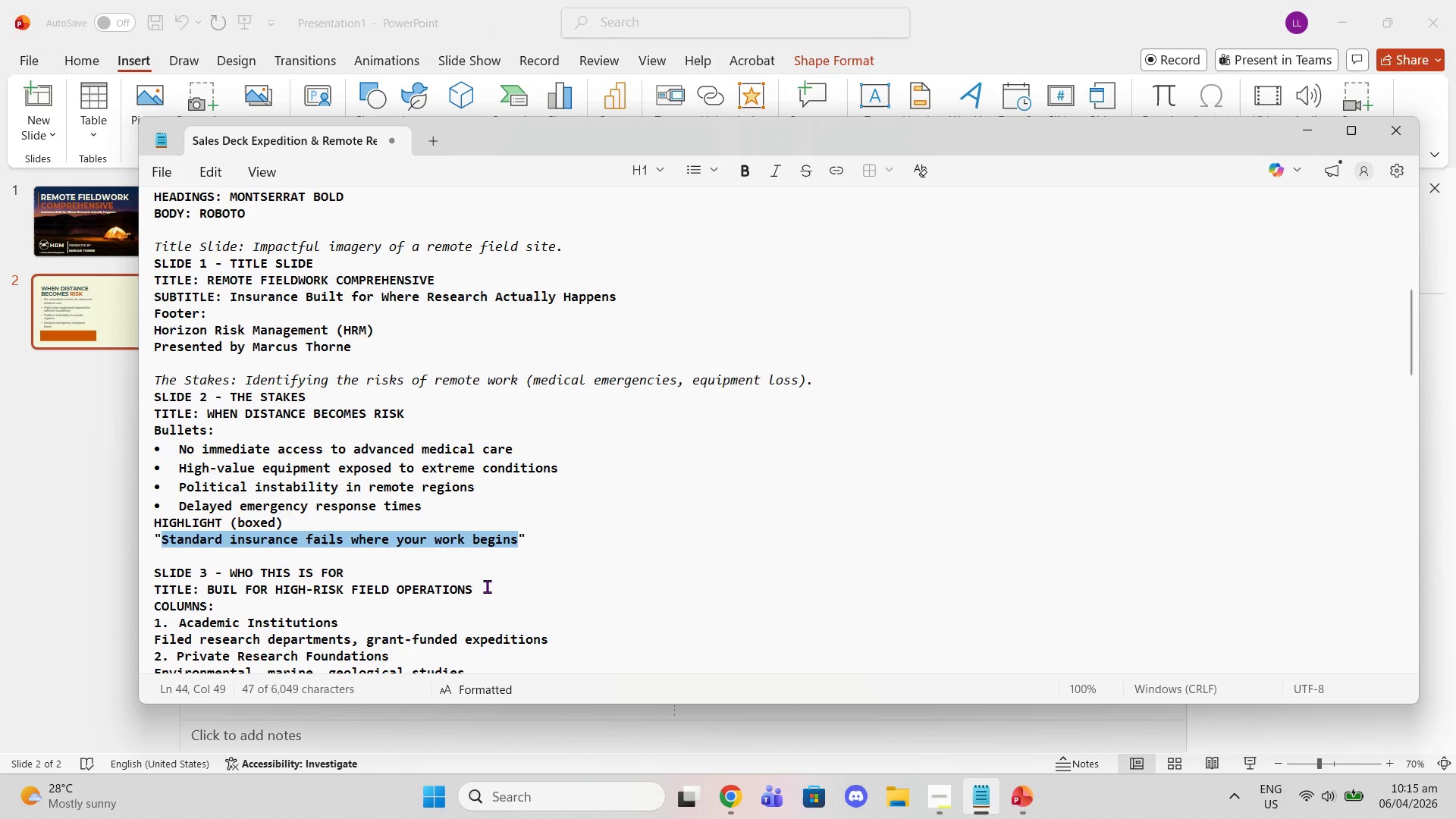 
key(Control+C)
 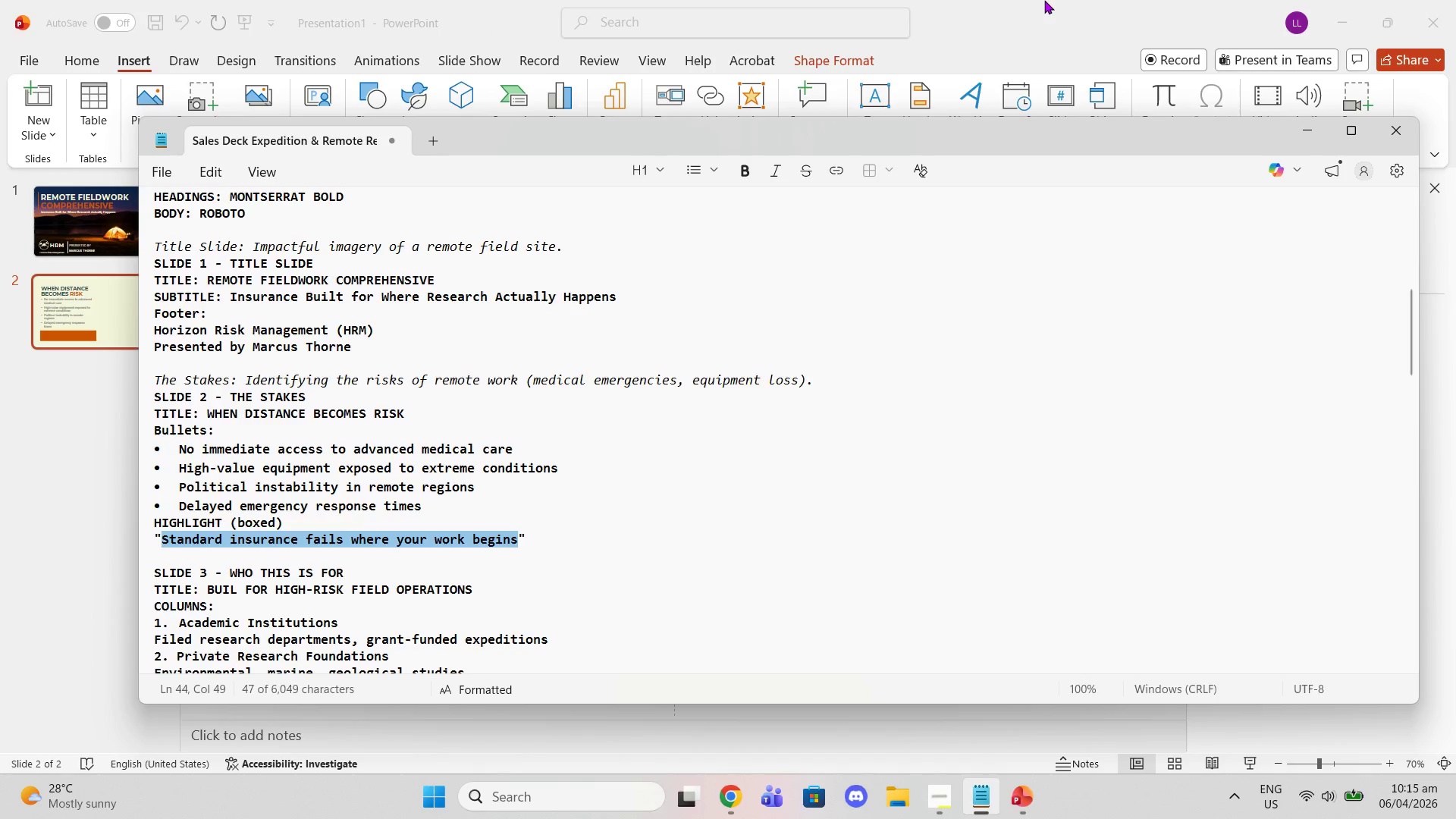 
left_click([1044, 0])
 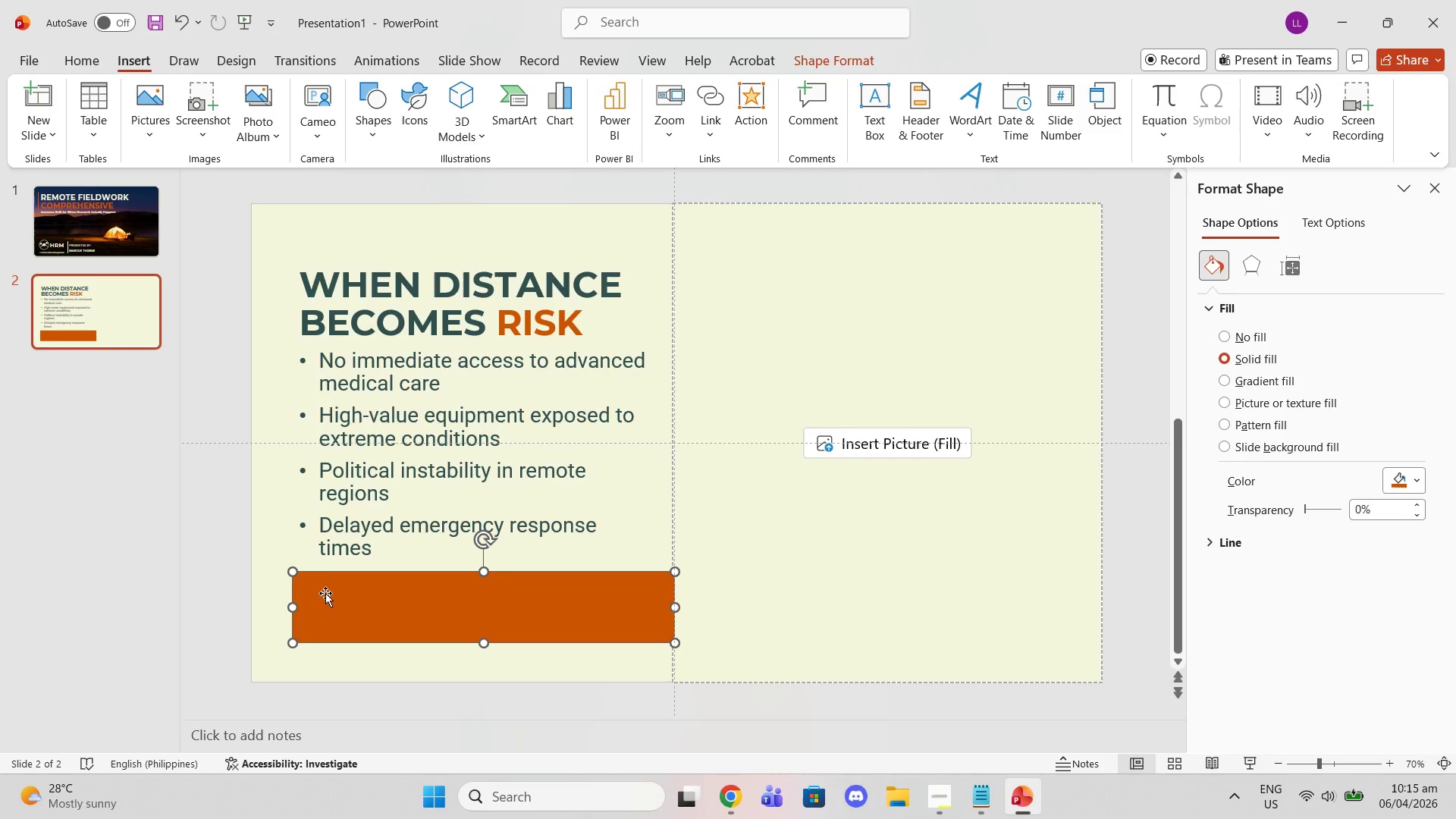 
double_click([325, 593])
 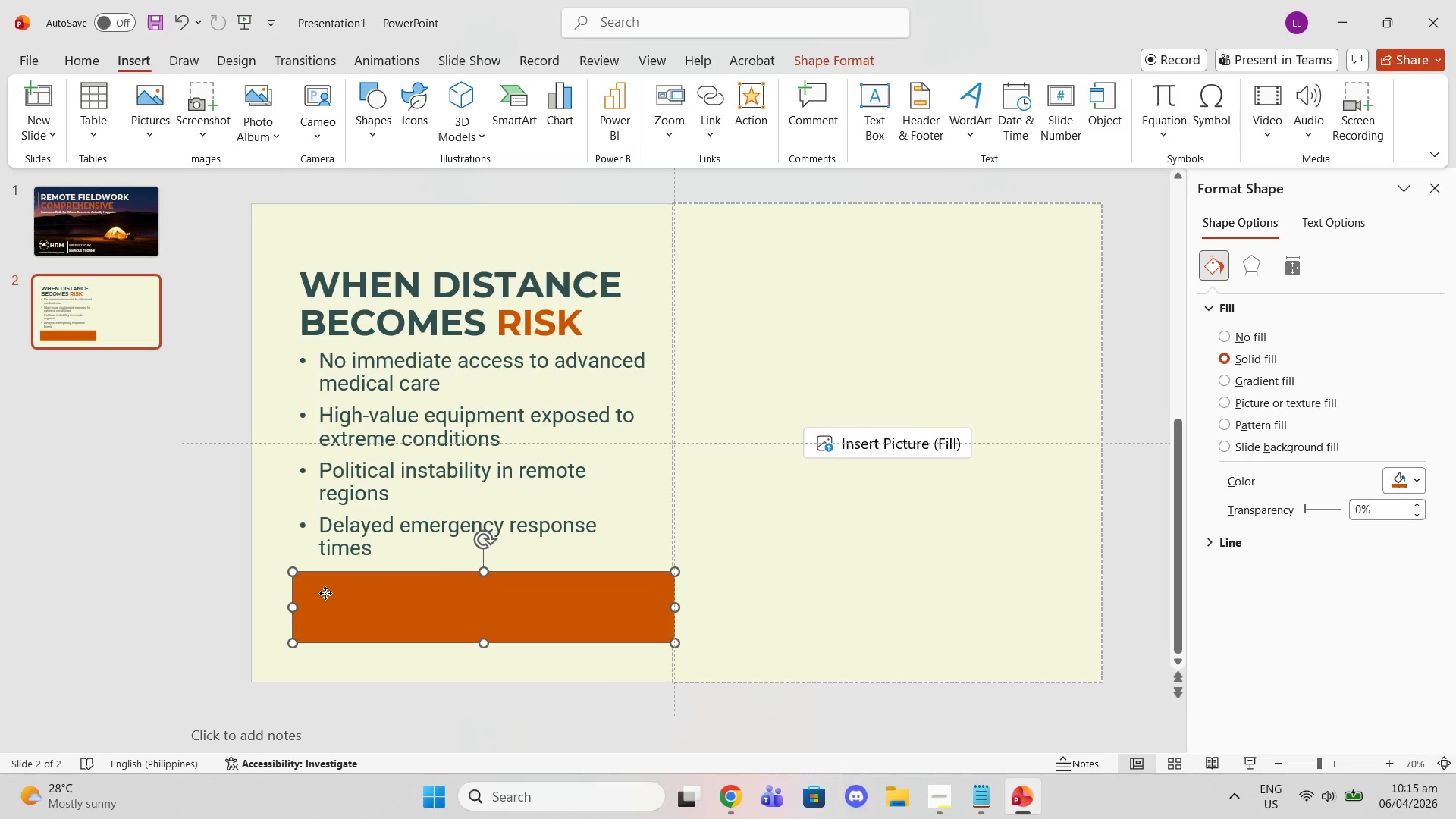 
triple_click([325, 593])
 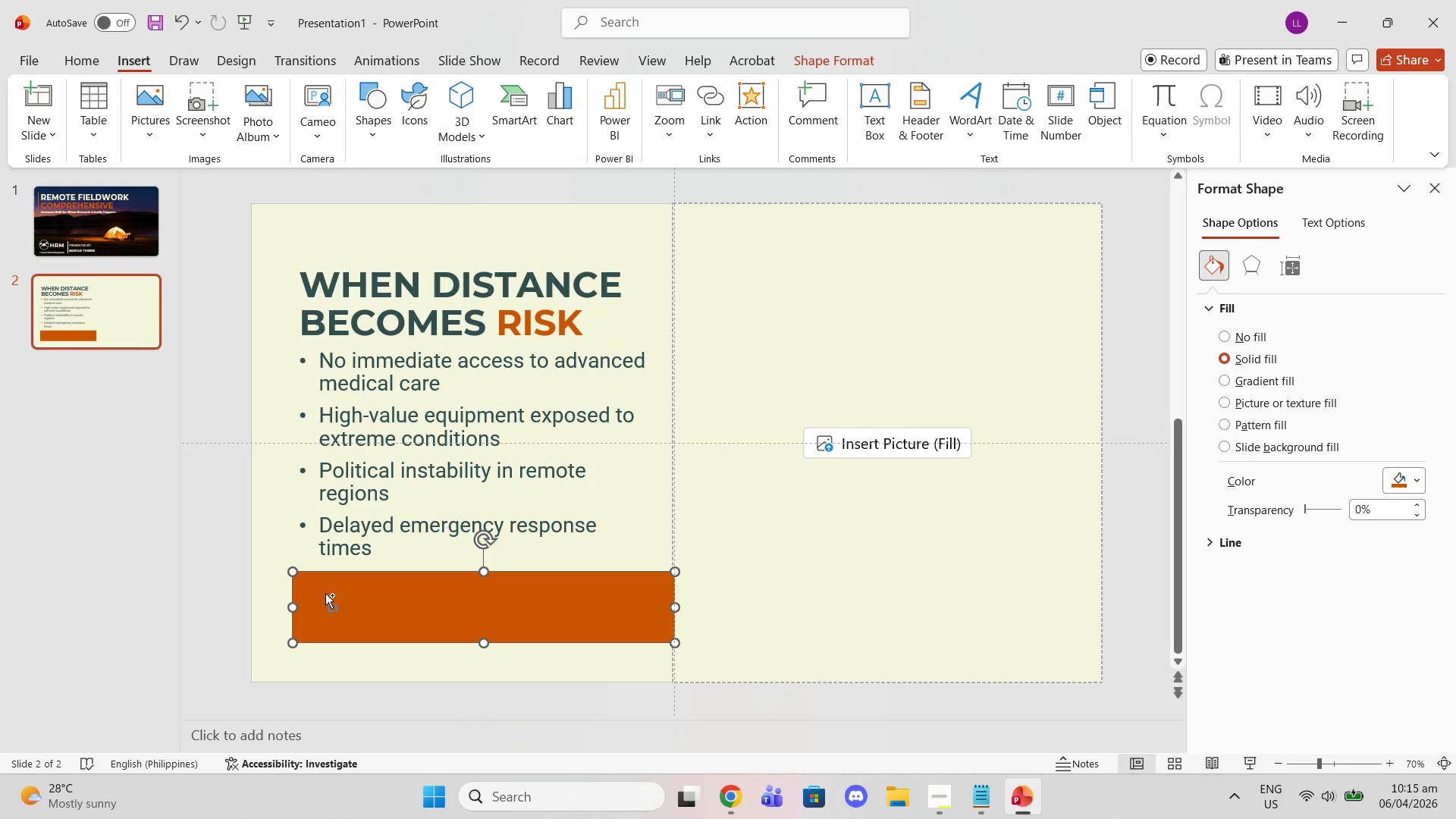 
key(Control+V)
 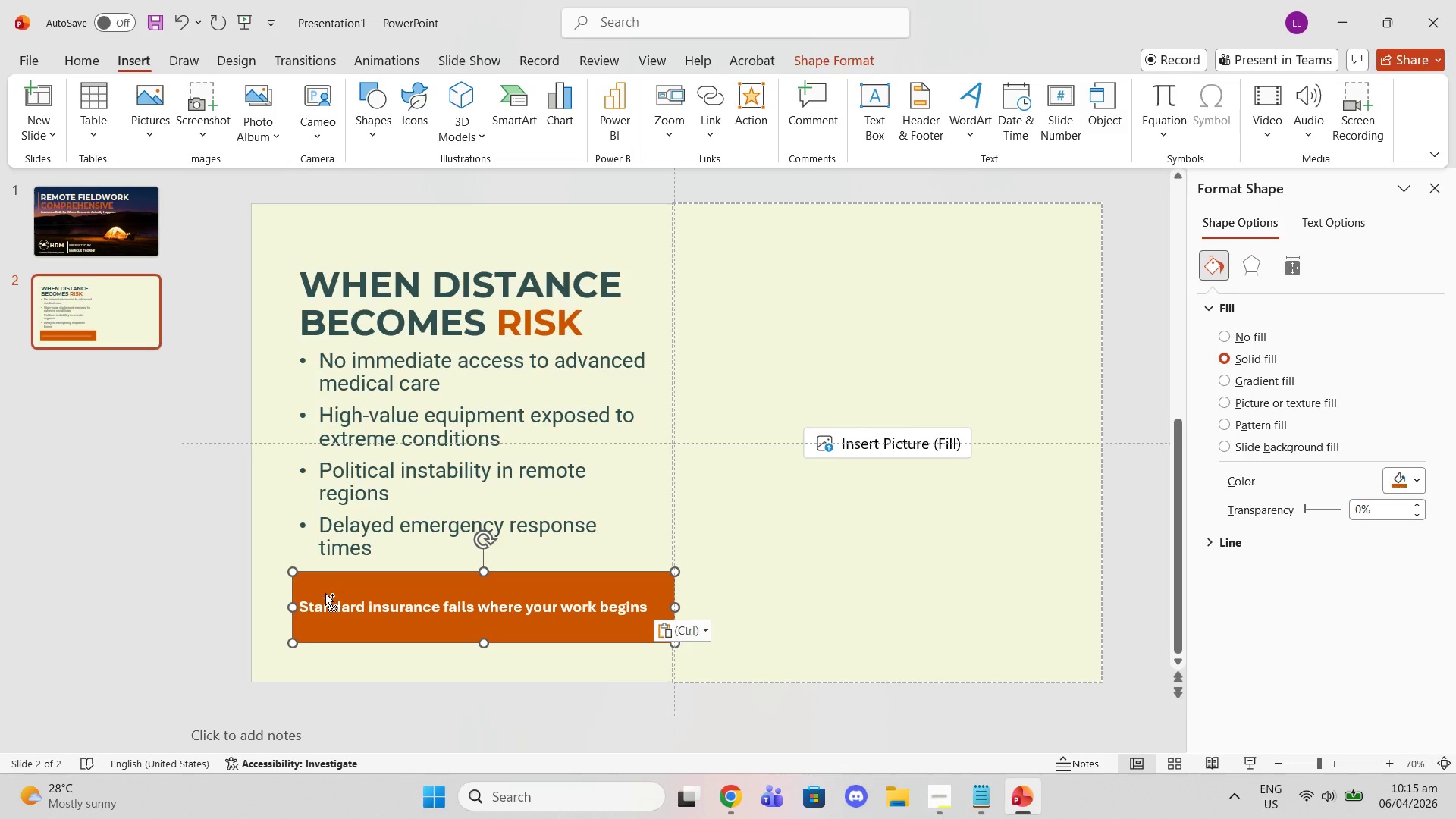 
key(Control+ControlLeft)
 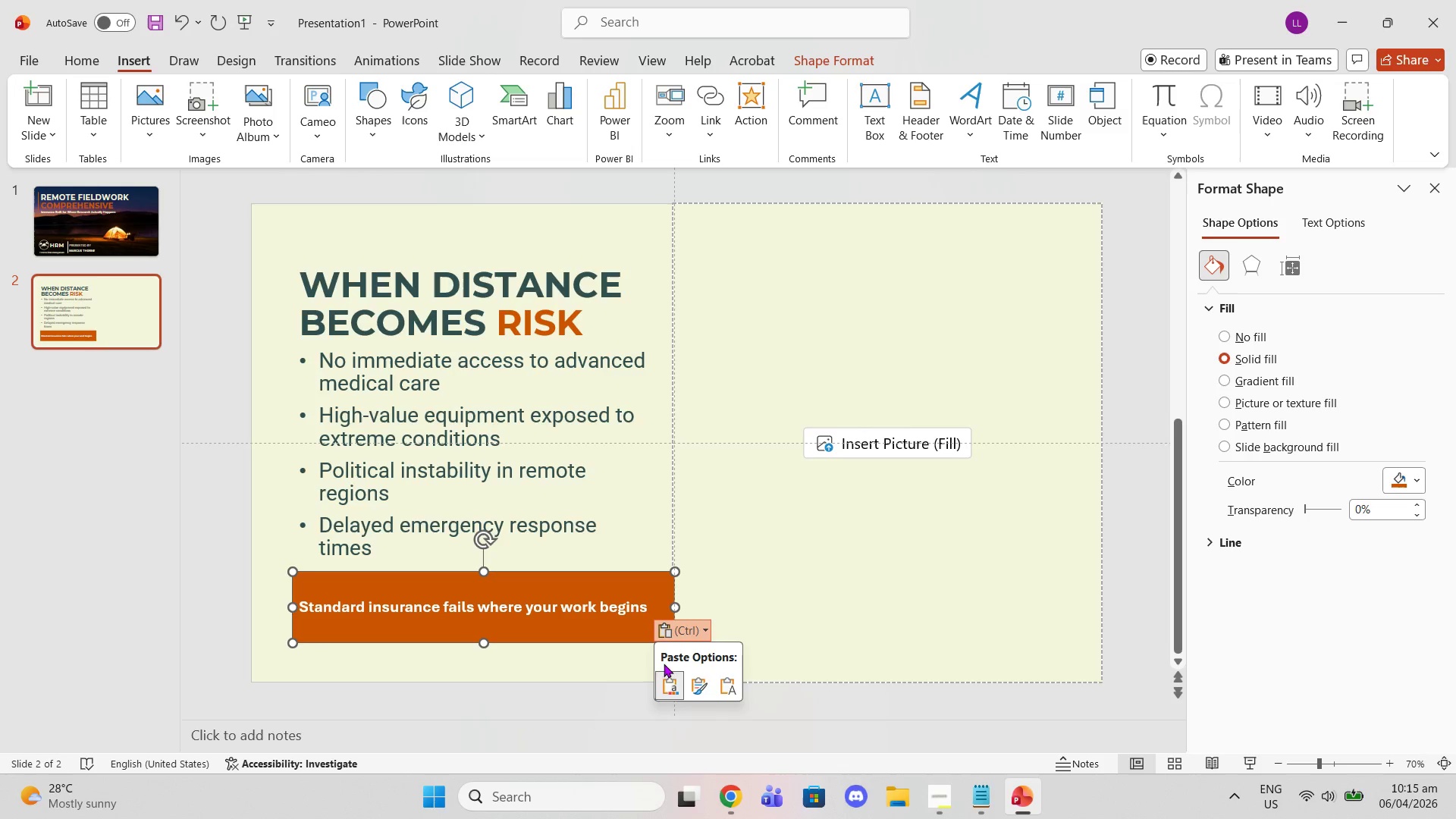 
left_click([735, 688])
 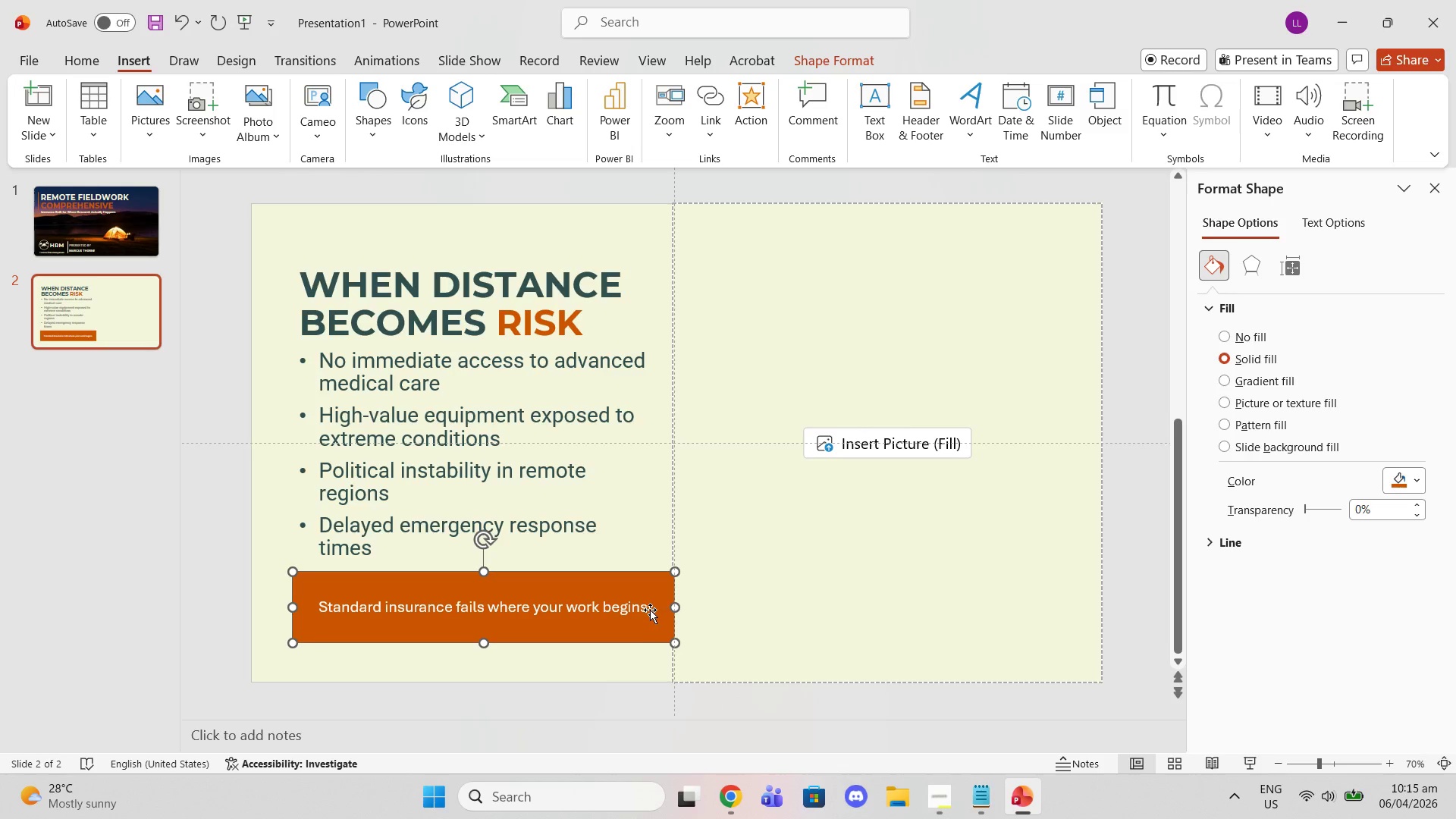 
left_click([646, 607])
 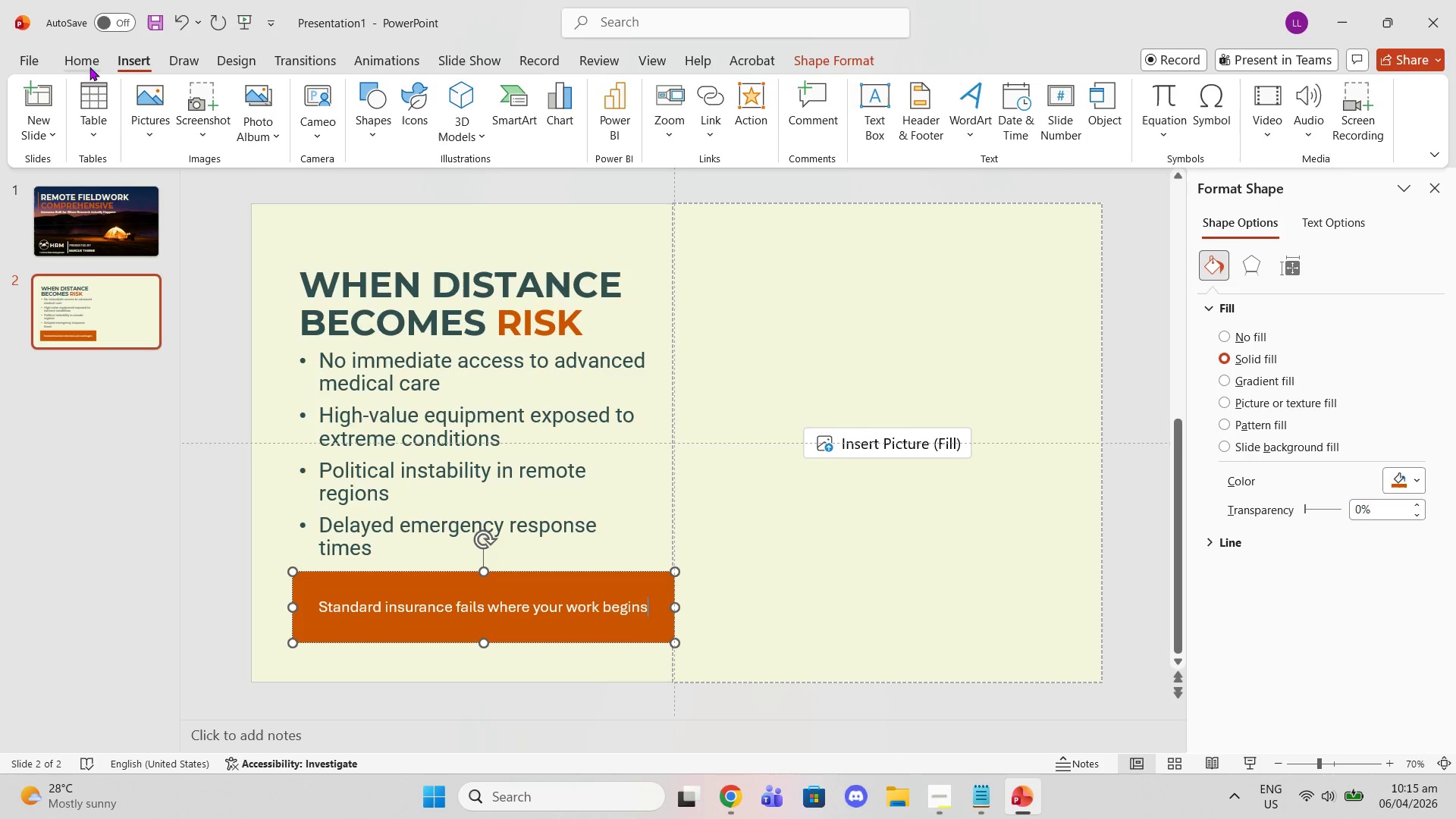 
left_click([86, 60])
 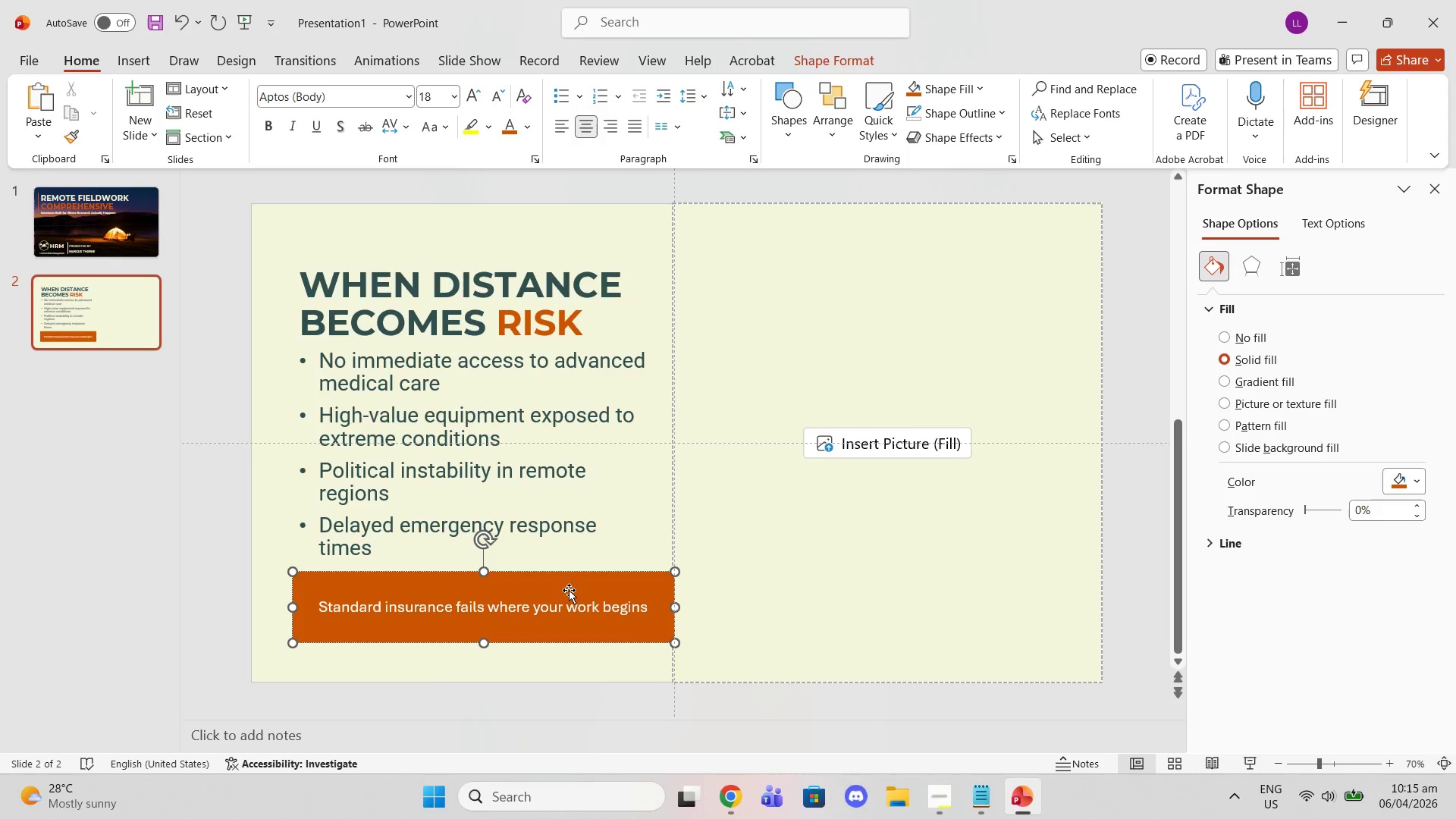 
left_click([550, 572])
 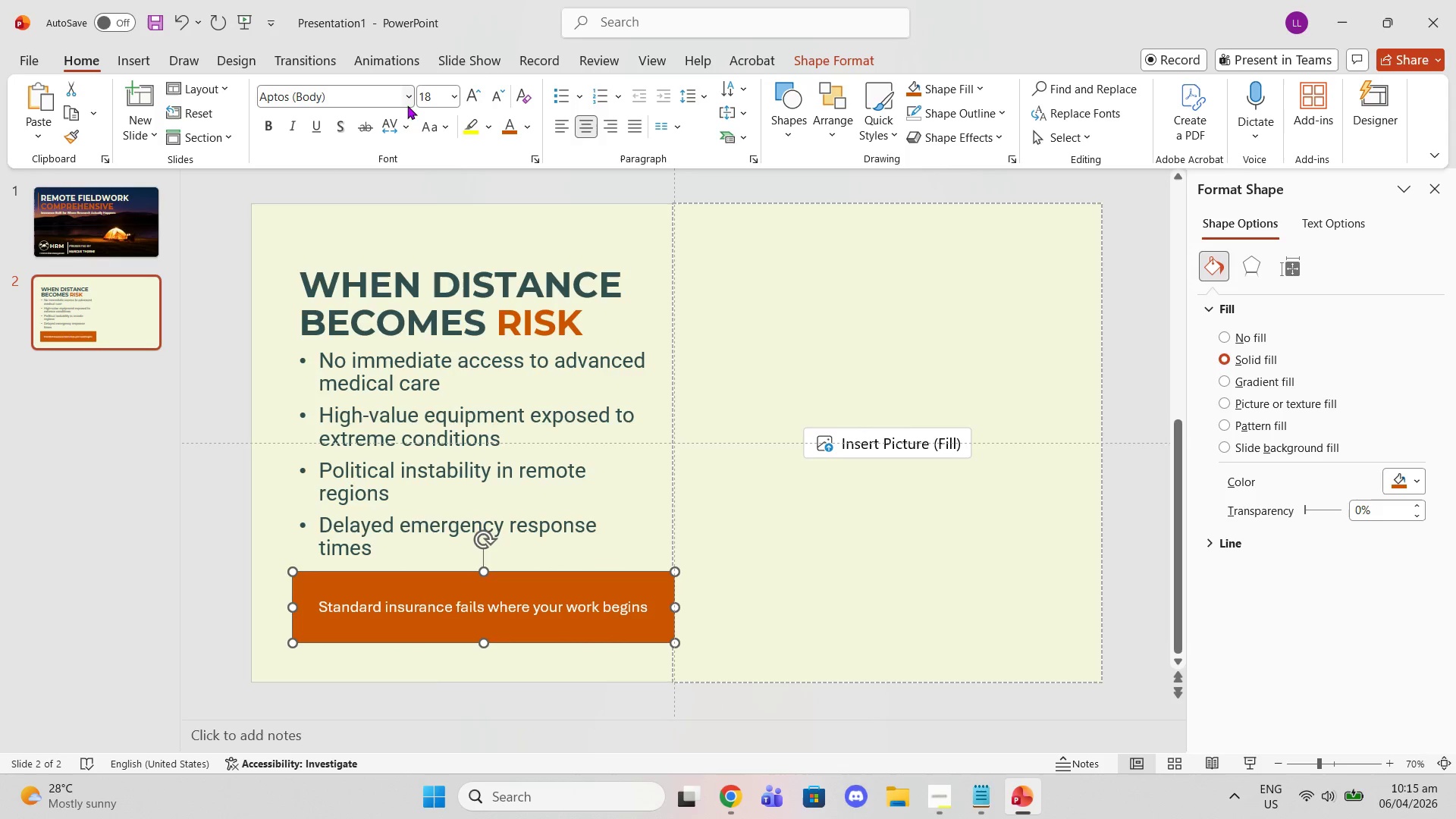 
left_click([406, 96])
 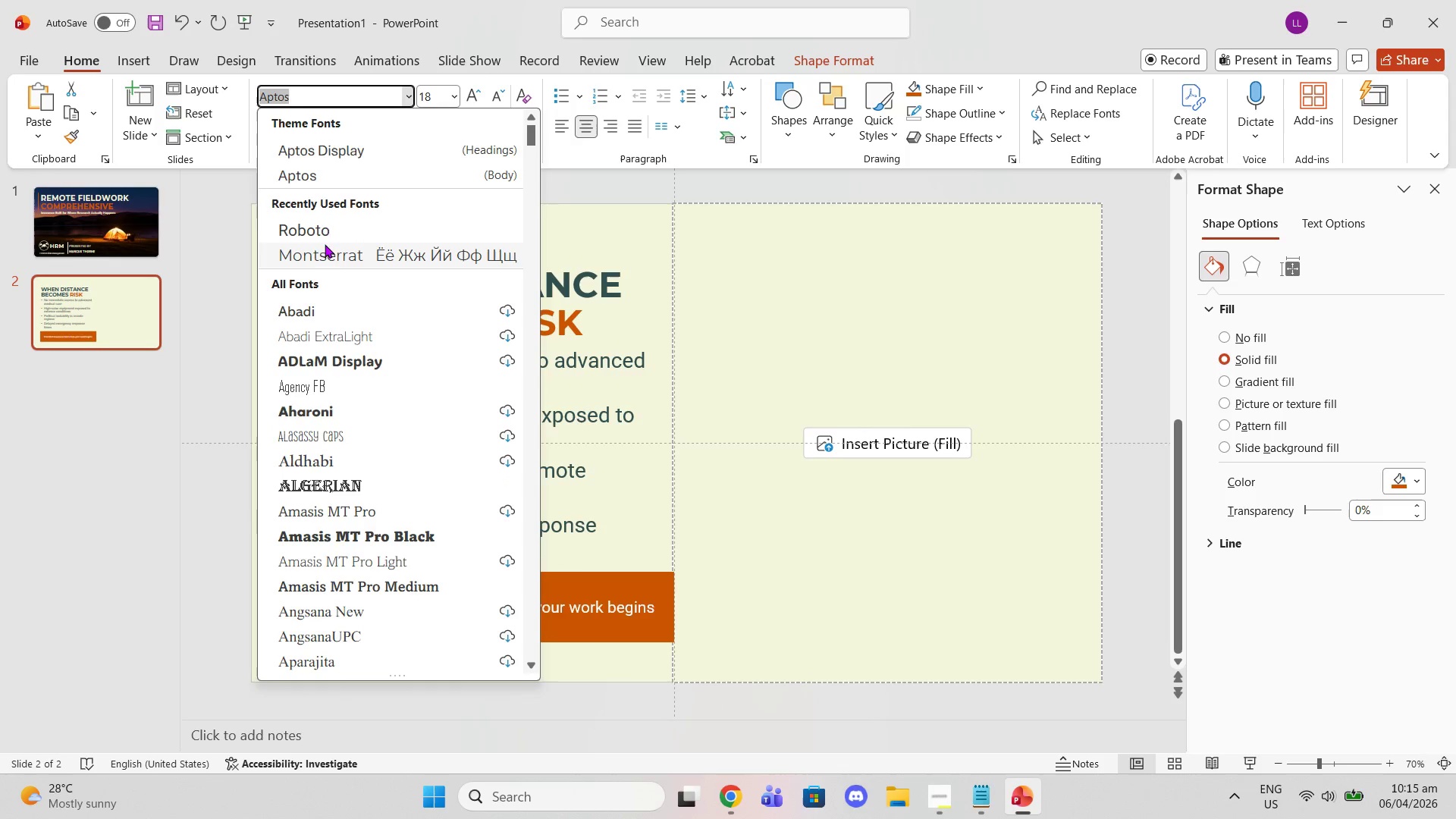 
left_click([324, 219])
 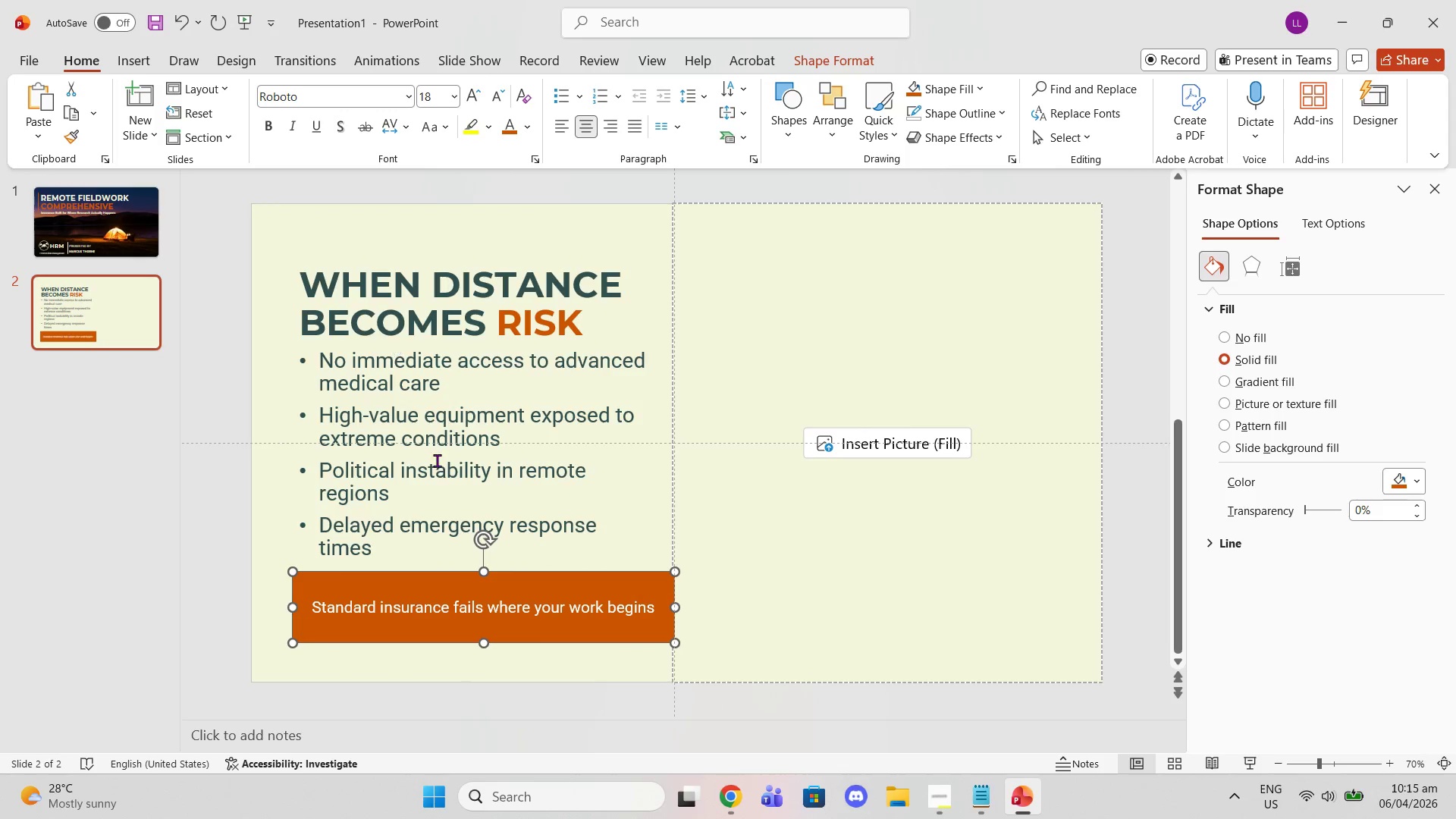 
left_click([442, 472])
 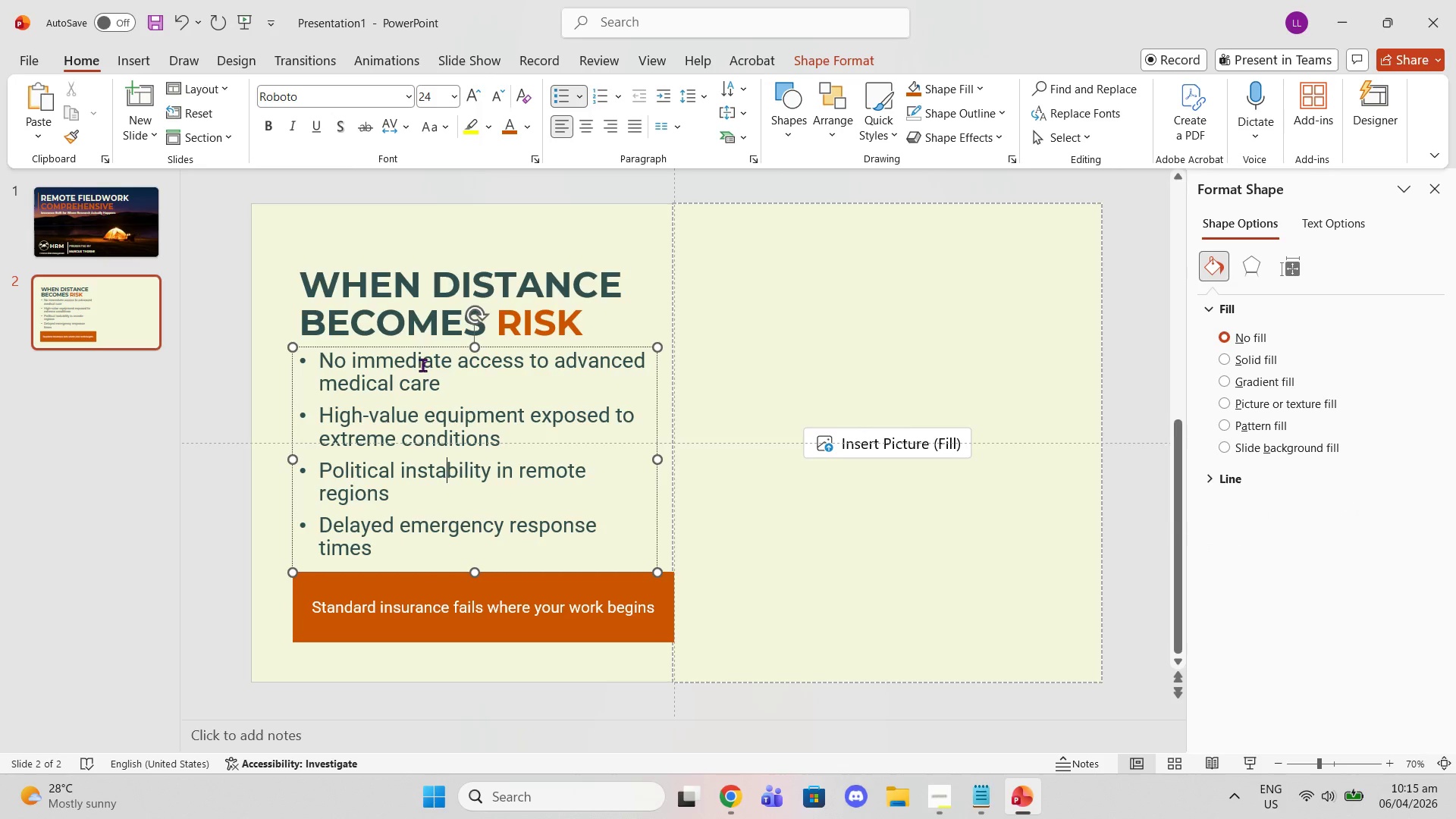 
left_click([407, 325])
 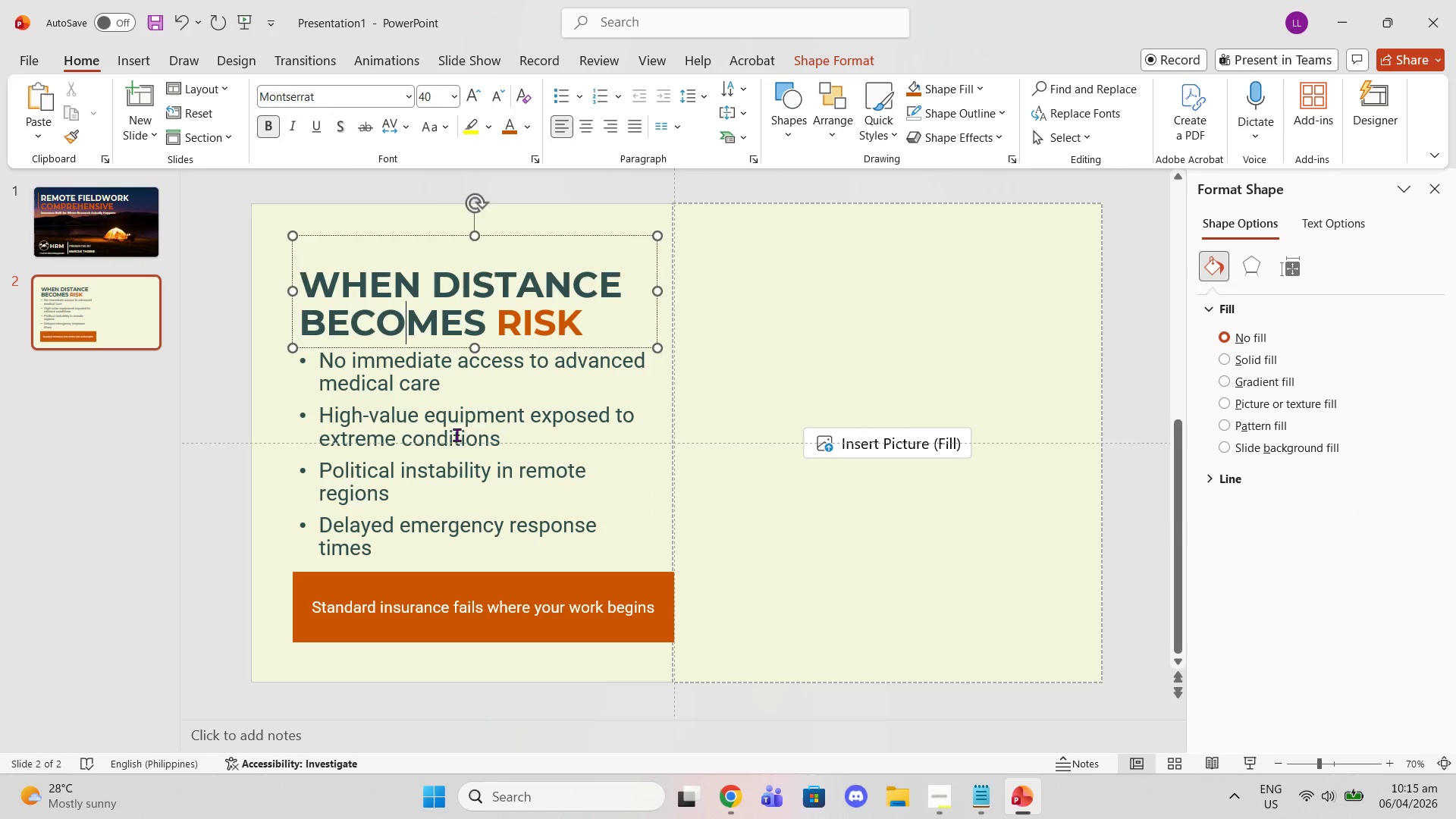 
left_click([457, 442])
 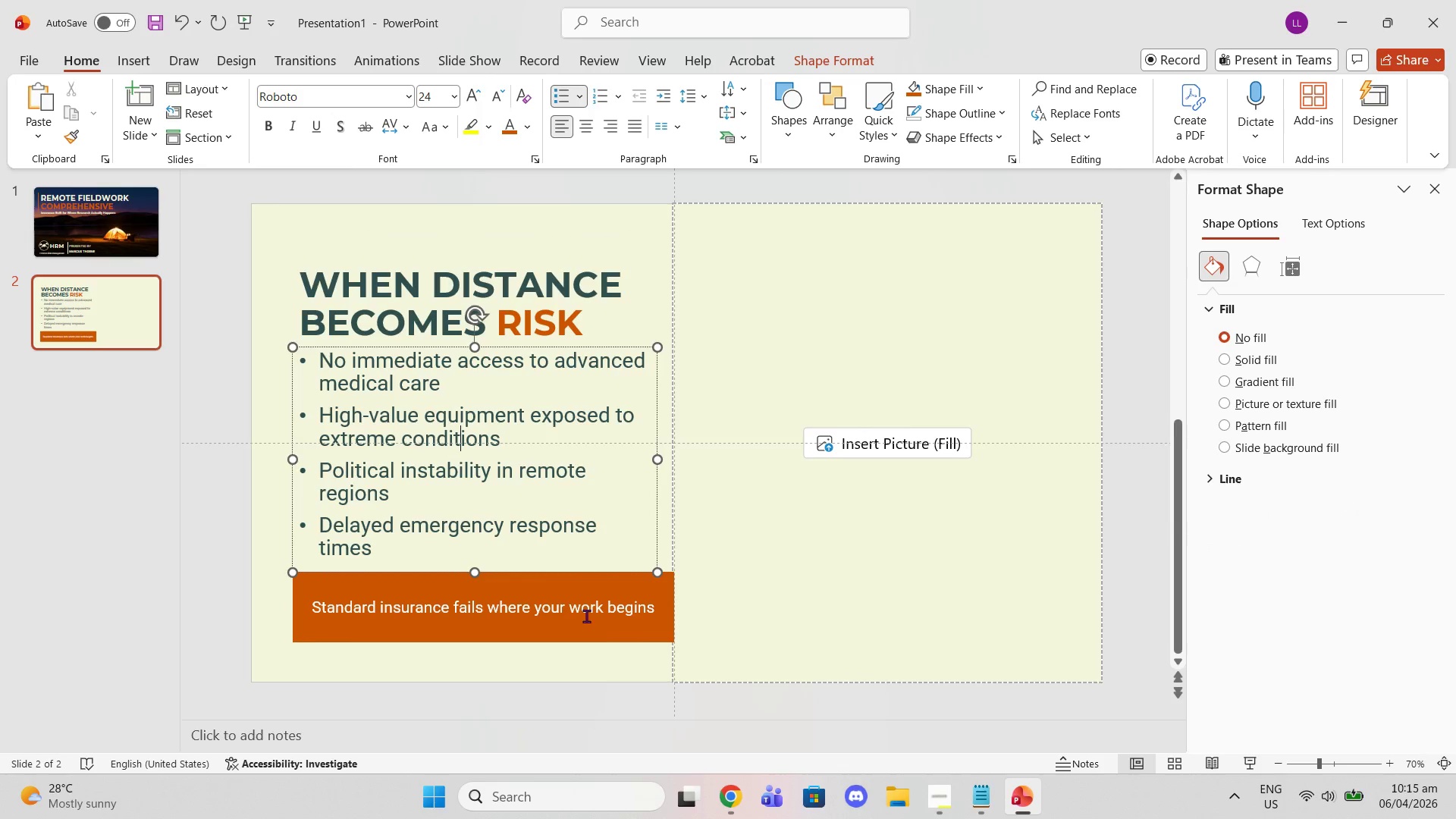 
left_click([586, 616])
 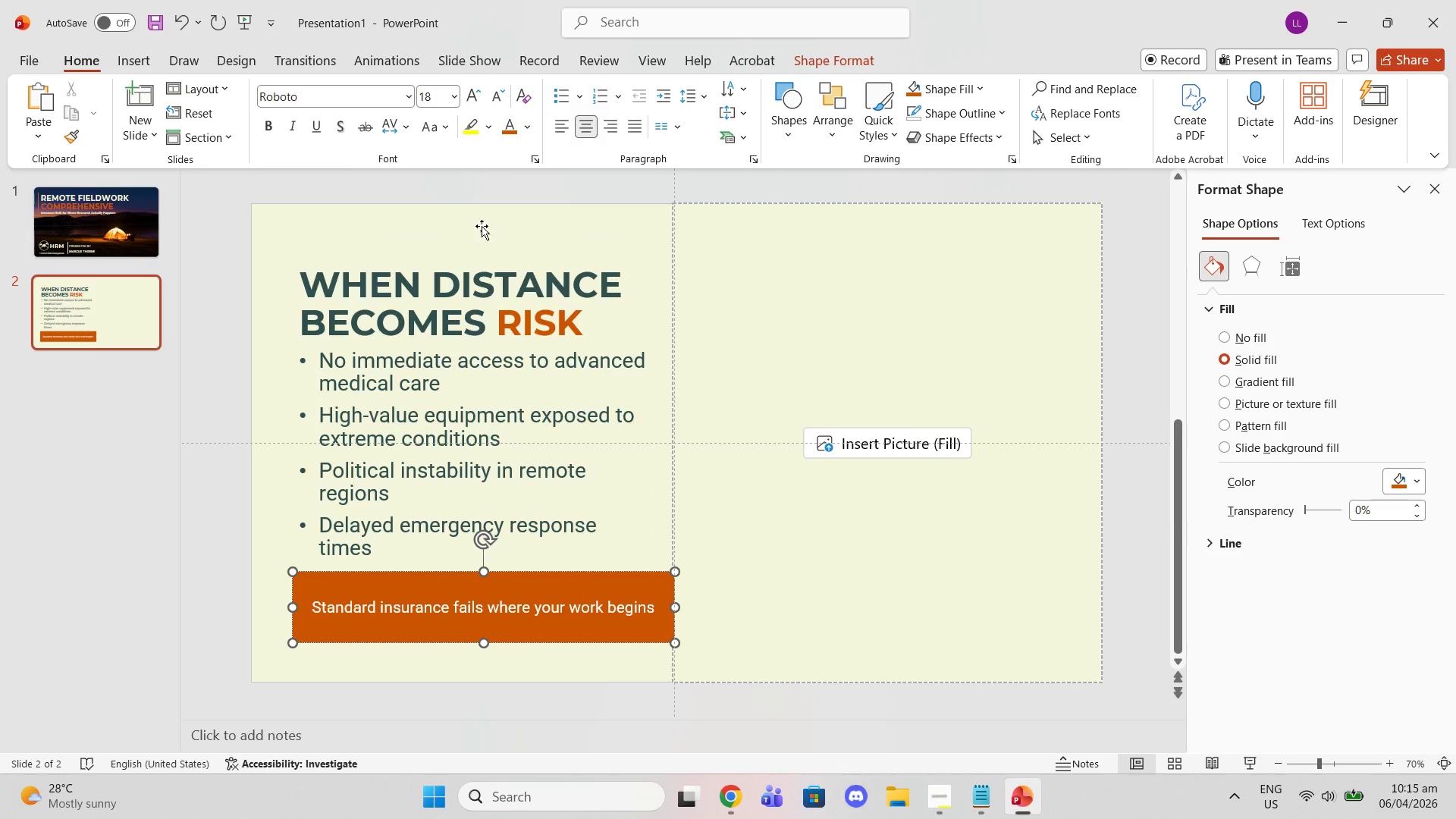 
left_click([464, 521])
 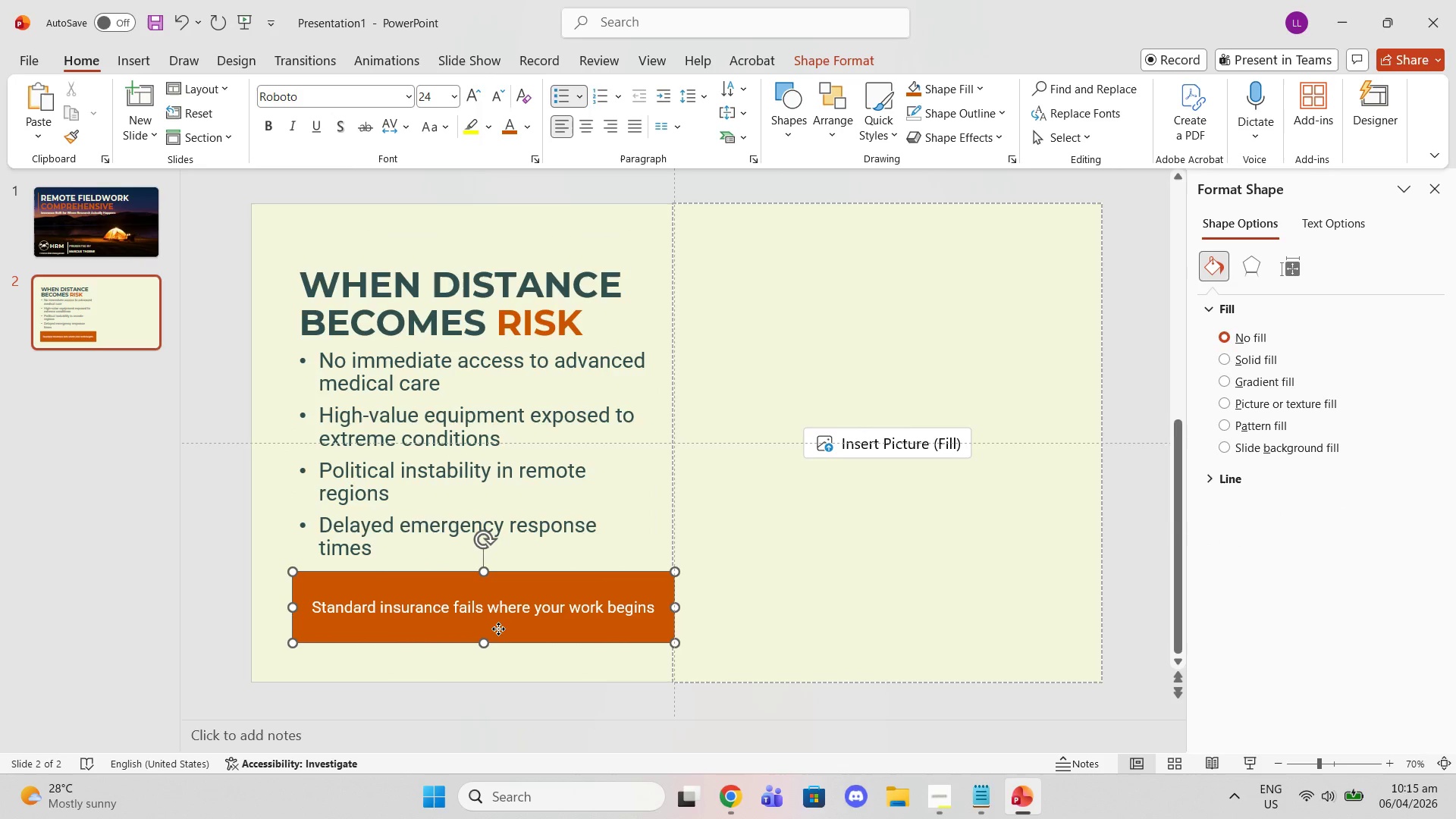 
left_click([498, 629])
 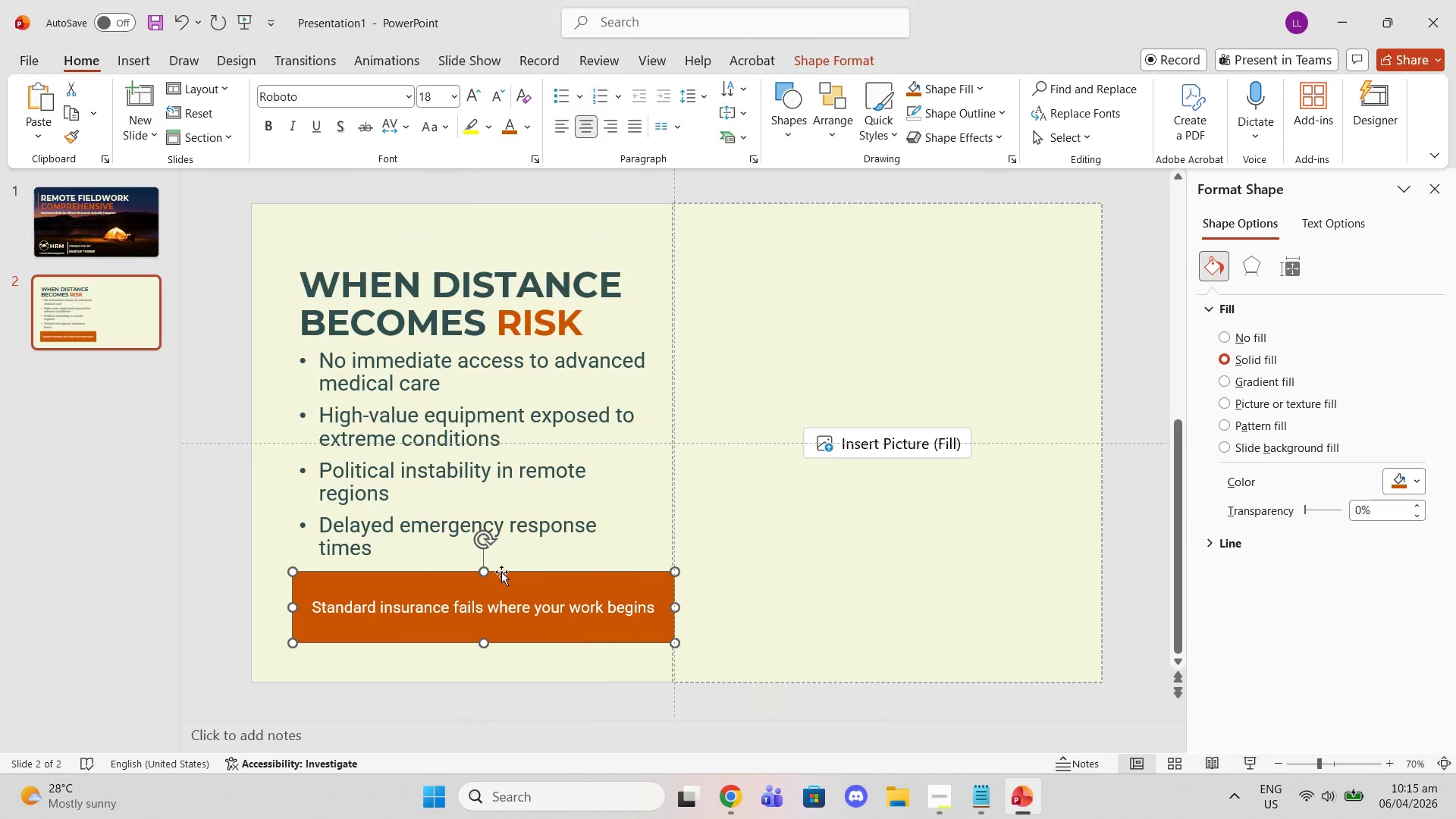 
left_click([501, 571])
 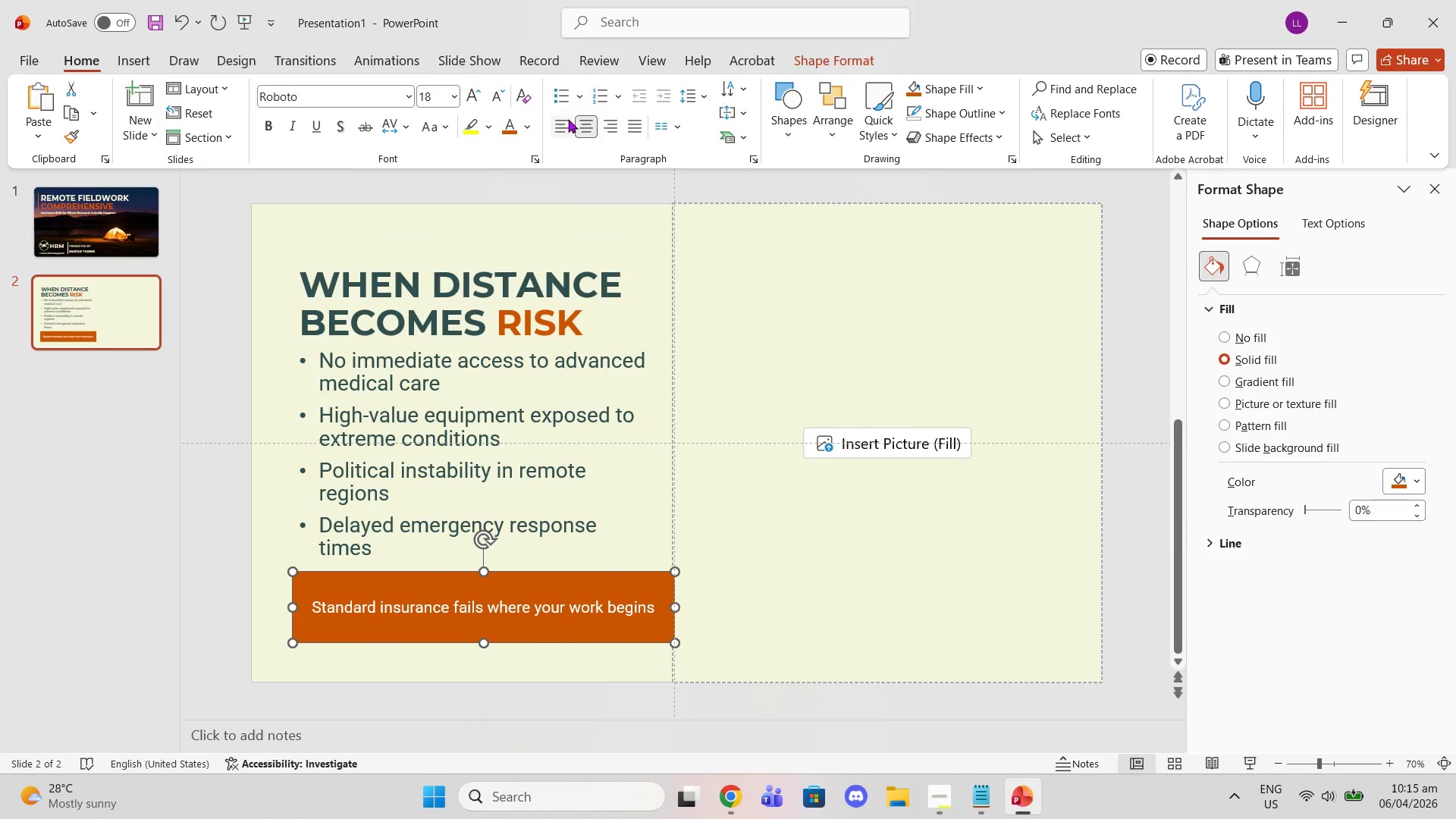 
left_click([568, 120])
 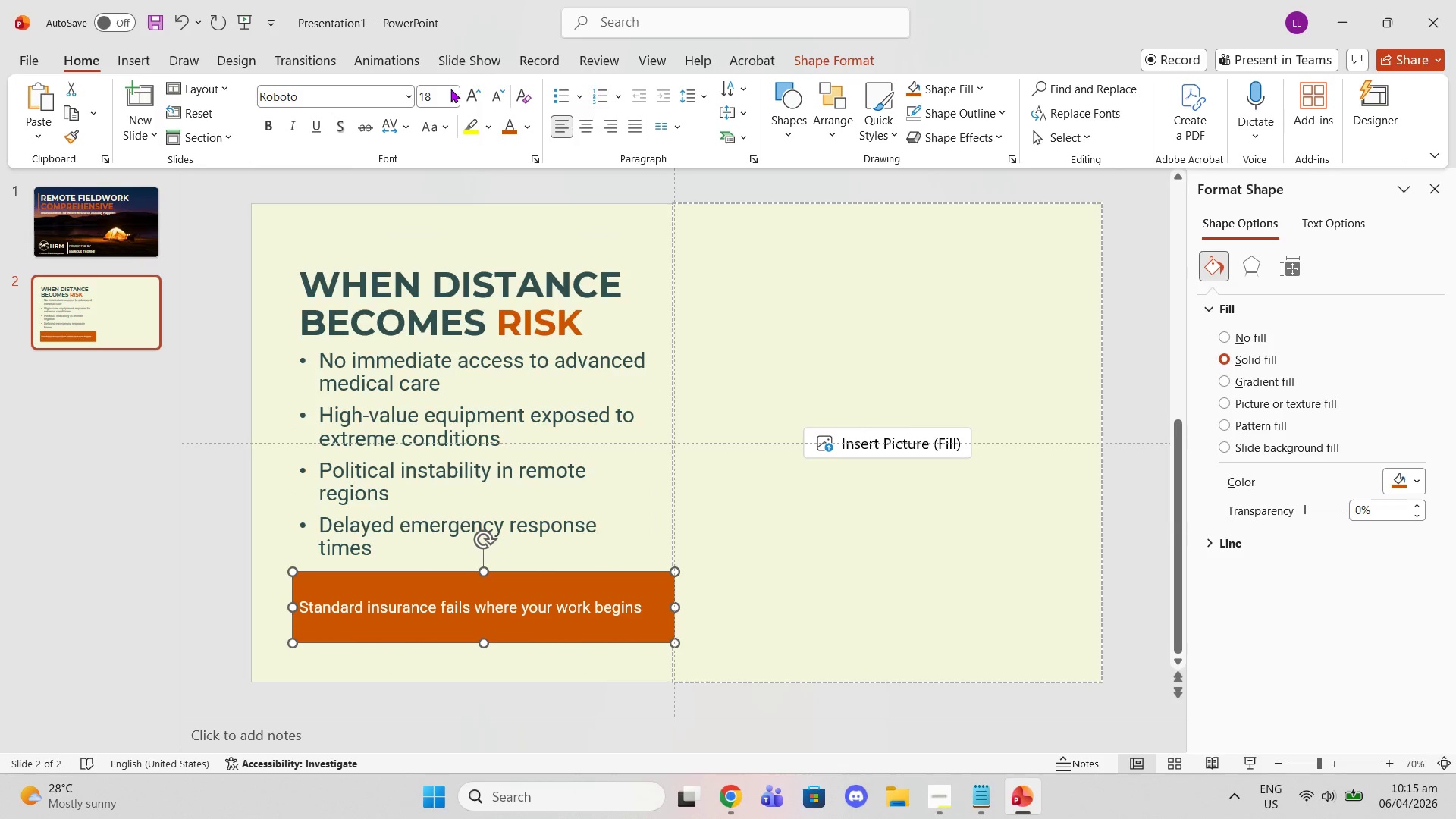 
left_click([450, 93])
 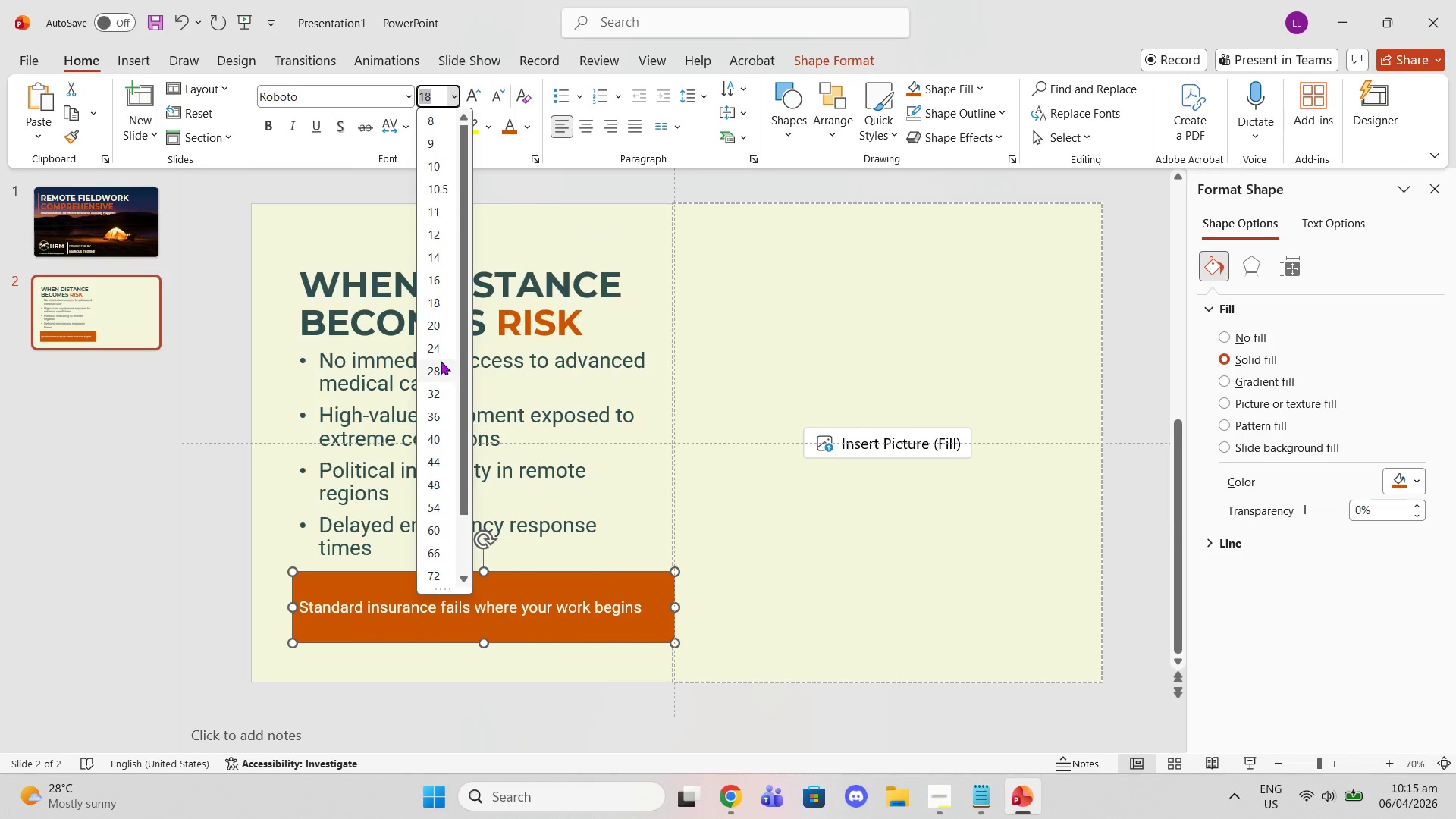 
left_click([438, 354])
 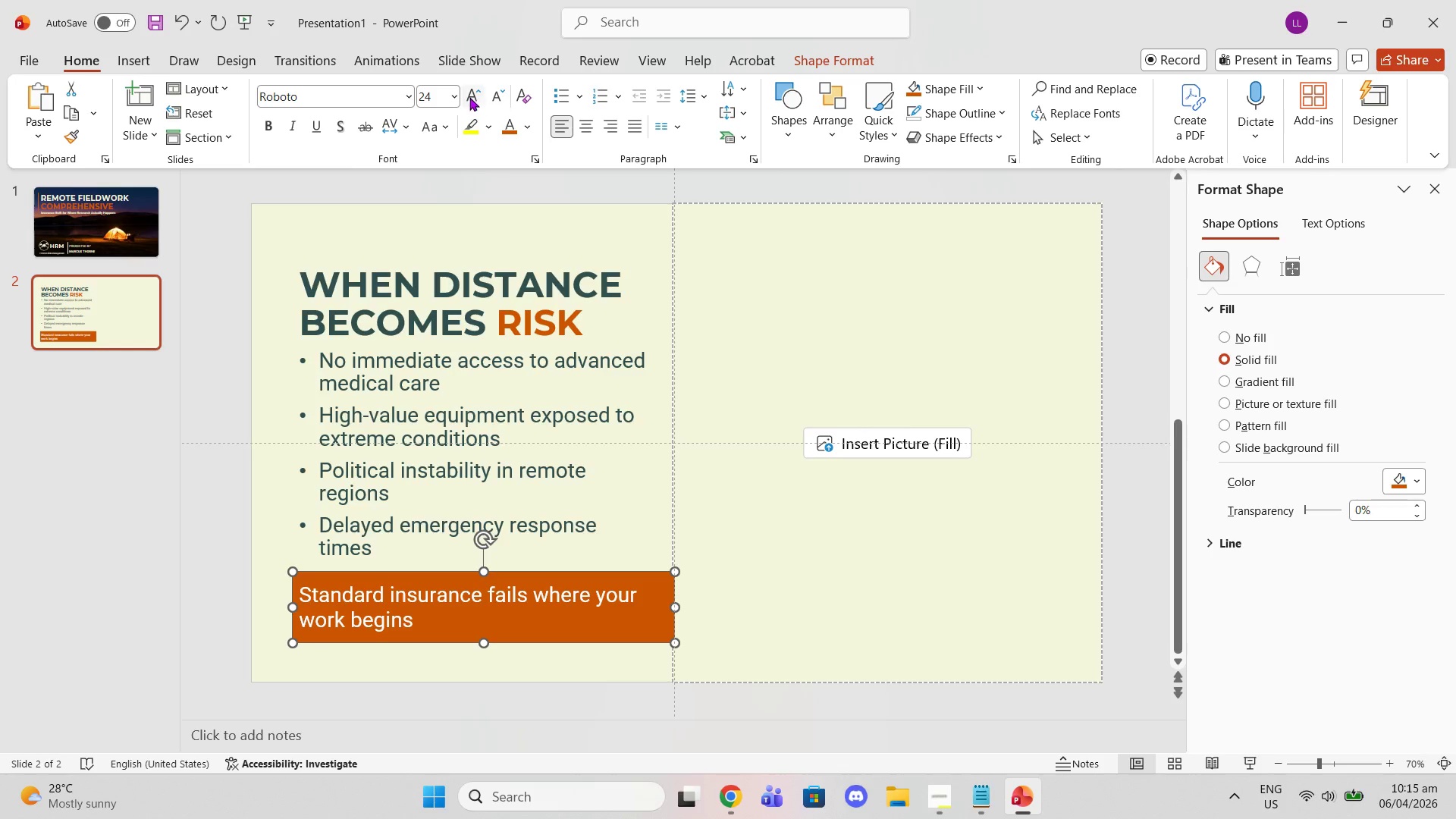 
left_click([457, 96])
 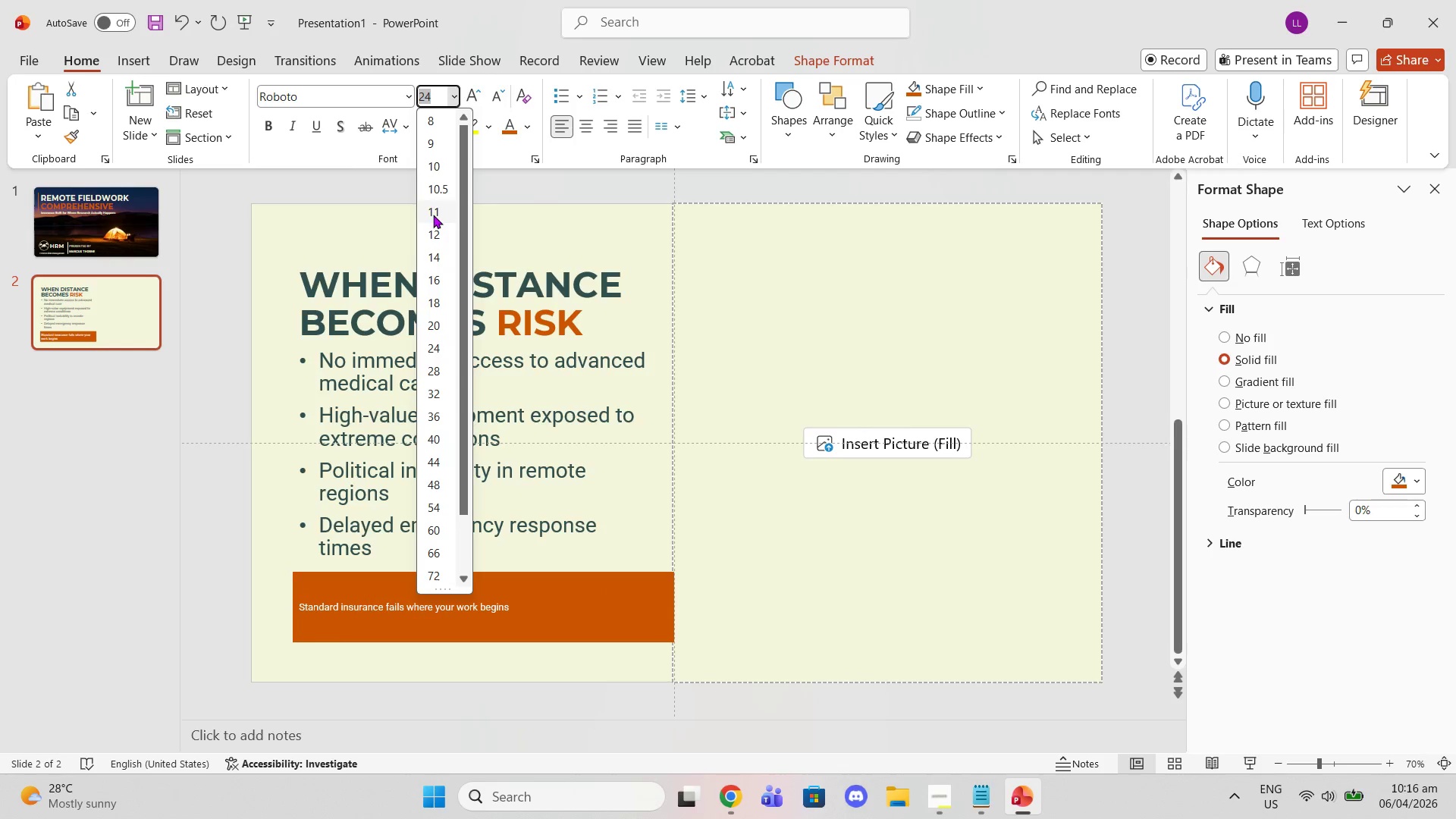 
left_click([315, 593])
 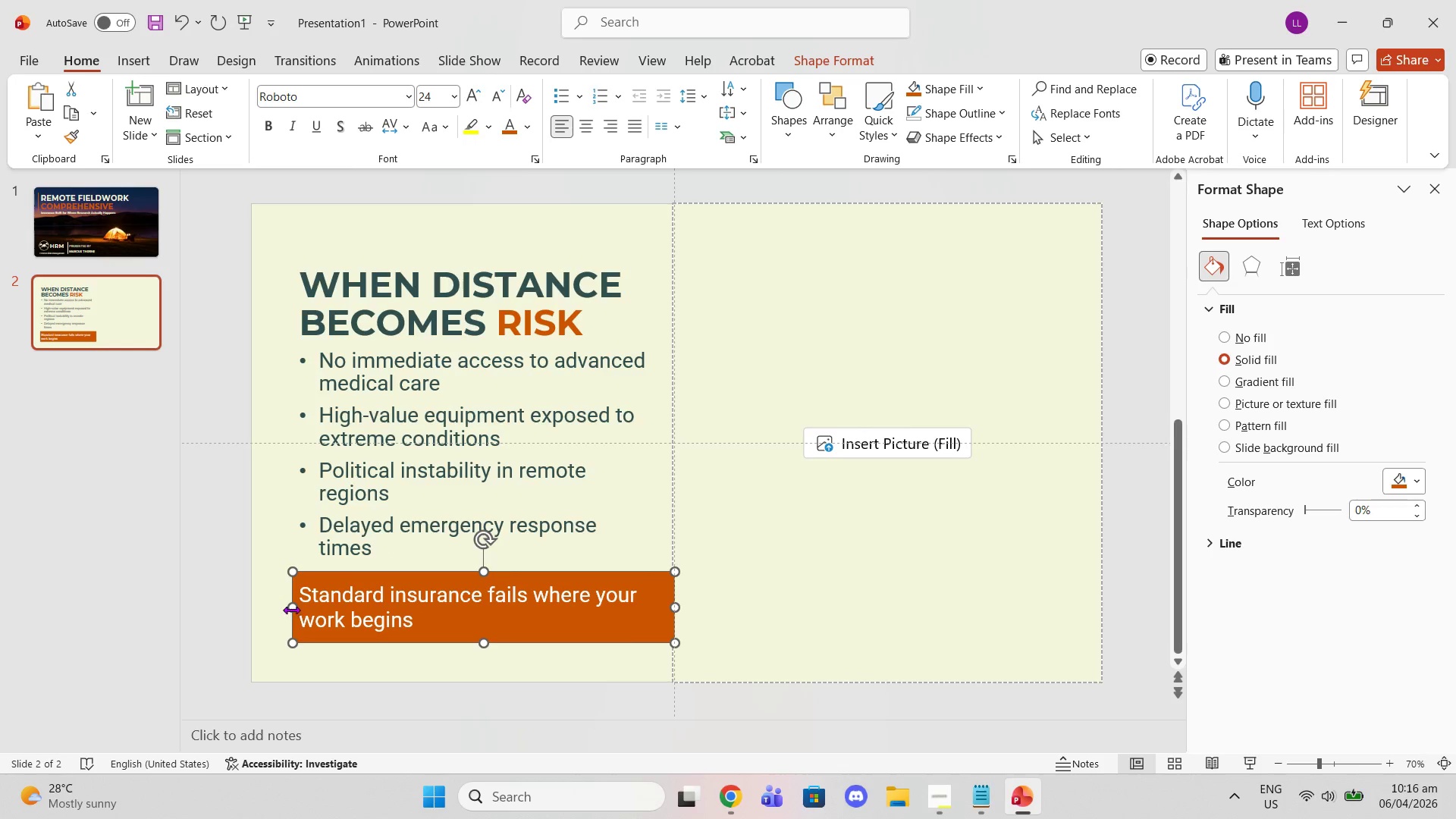 
left_click_drag(start_coordinate=[291, 610], to_coordinate=[306, 607])
 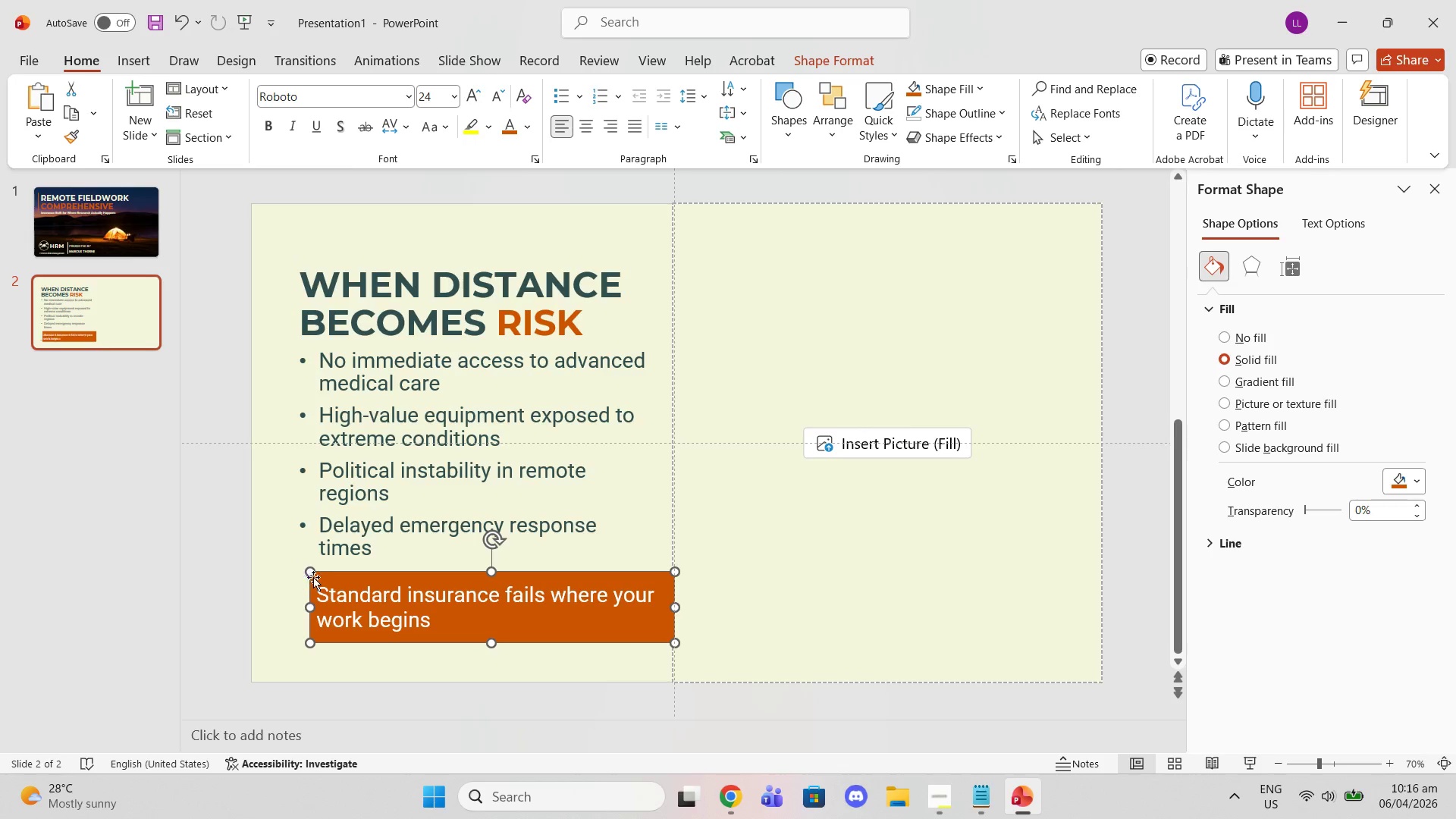 
key(Control+Z)
 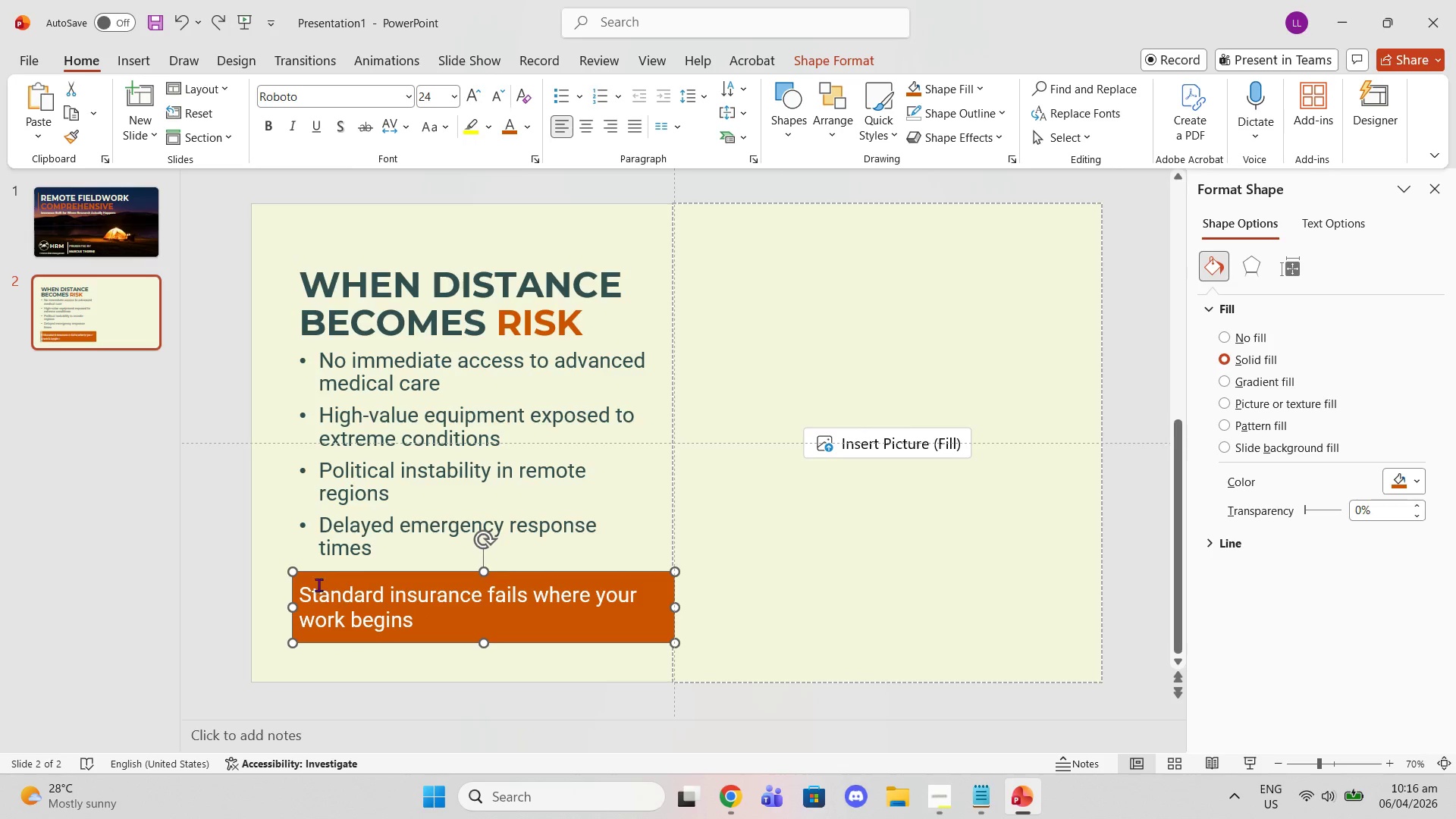 
left_click([318, 585])
 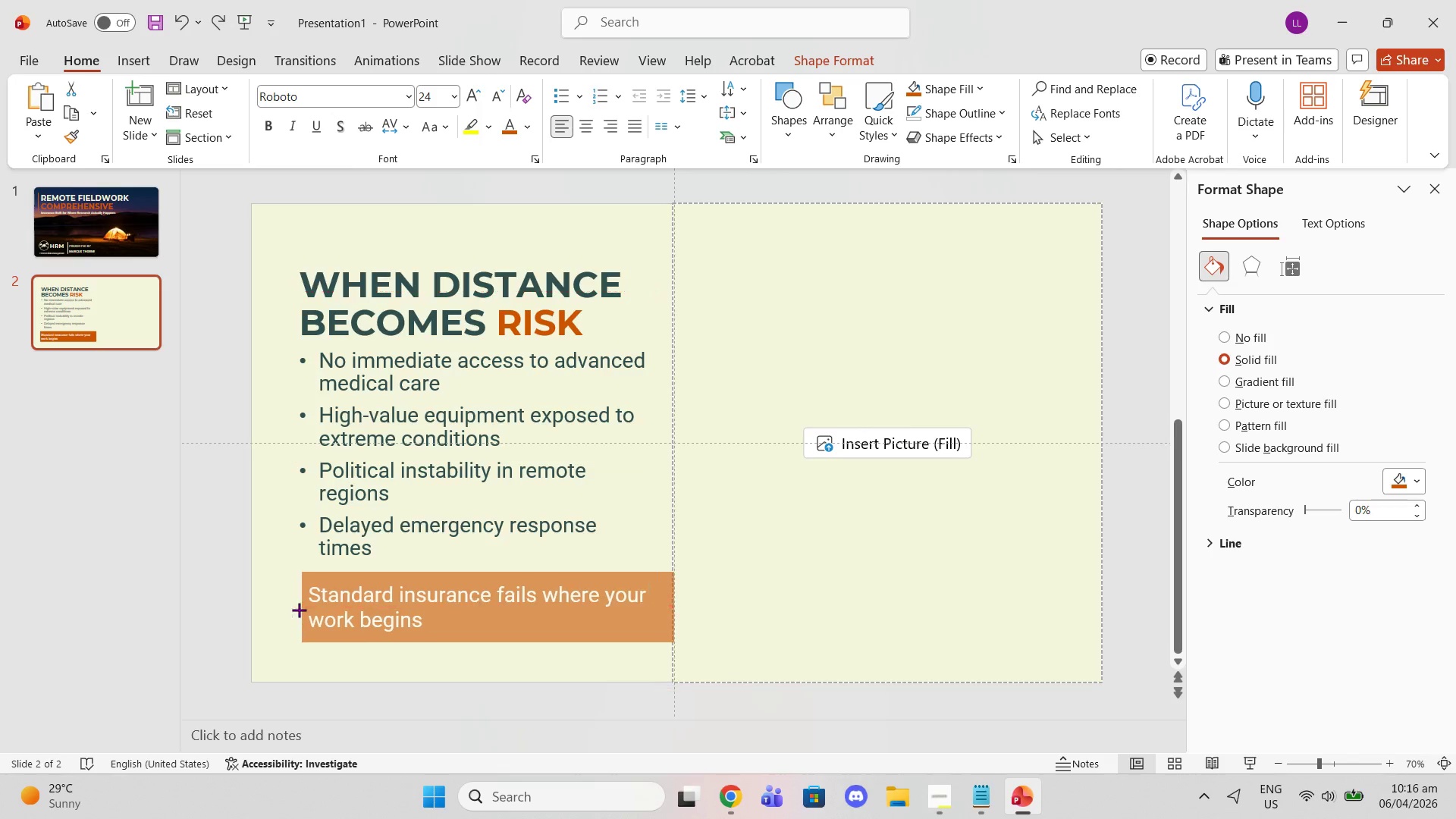 
left_click([330, 605])
 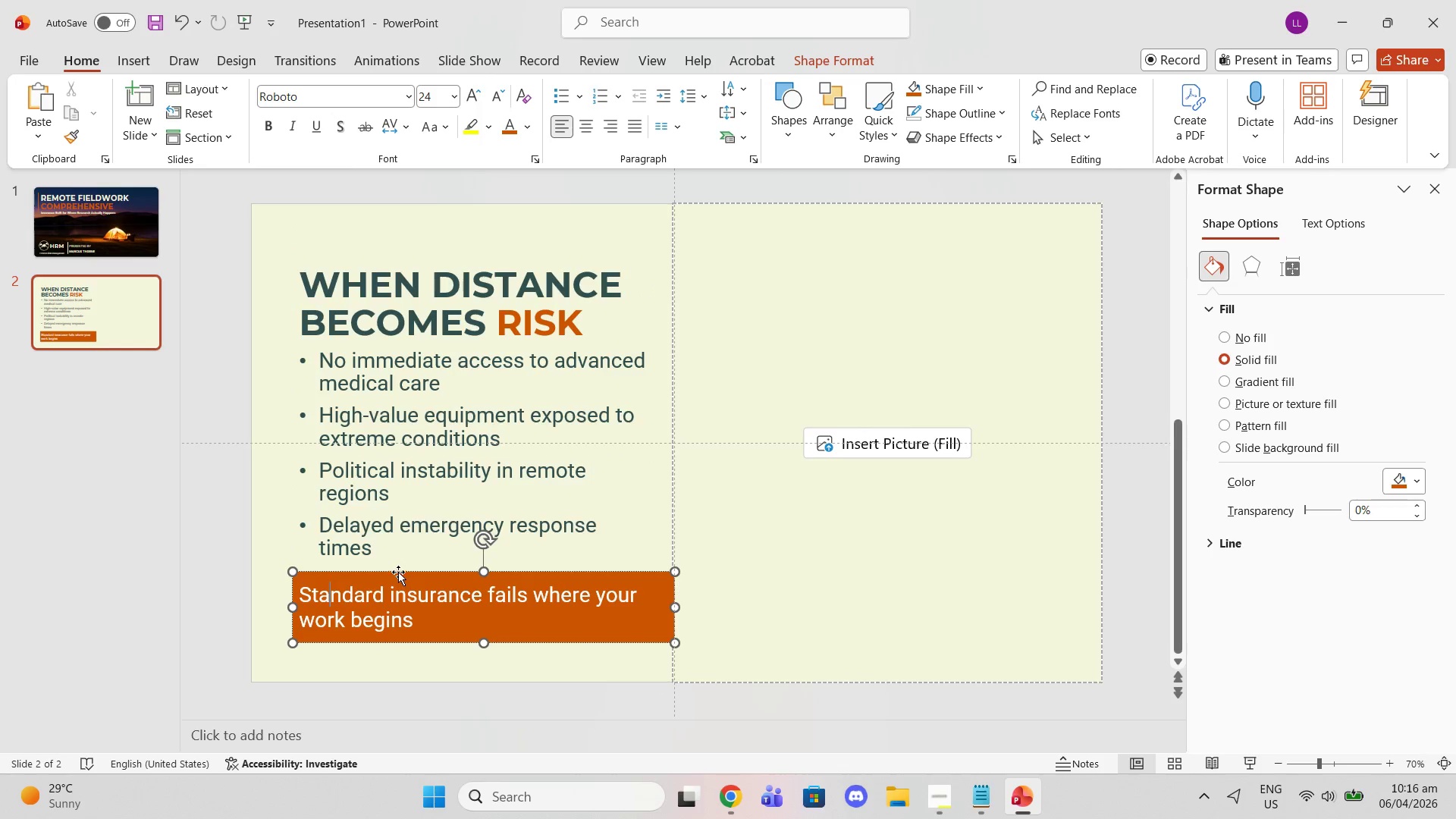 
left_click_drag(start_coordinate=[397, 571], to_coordinate=[395, 566])
 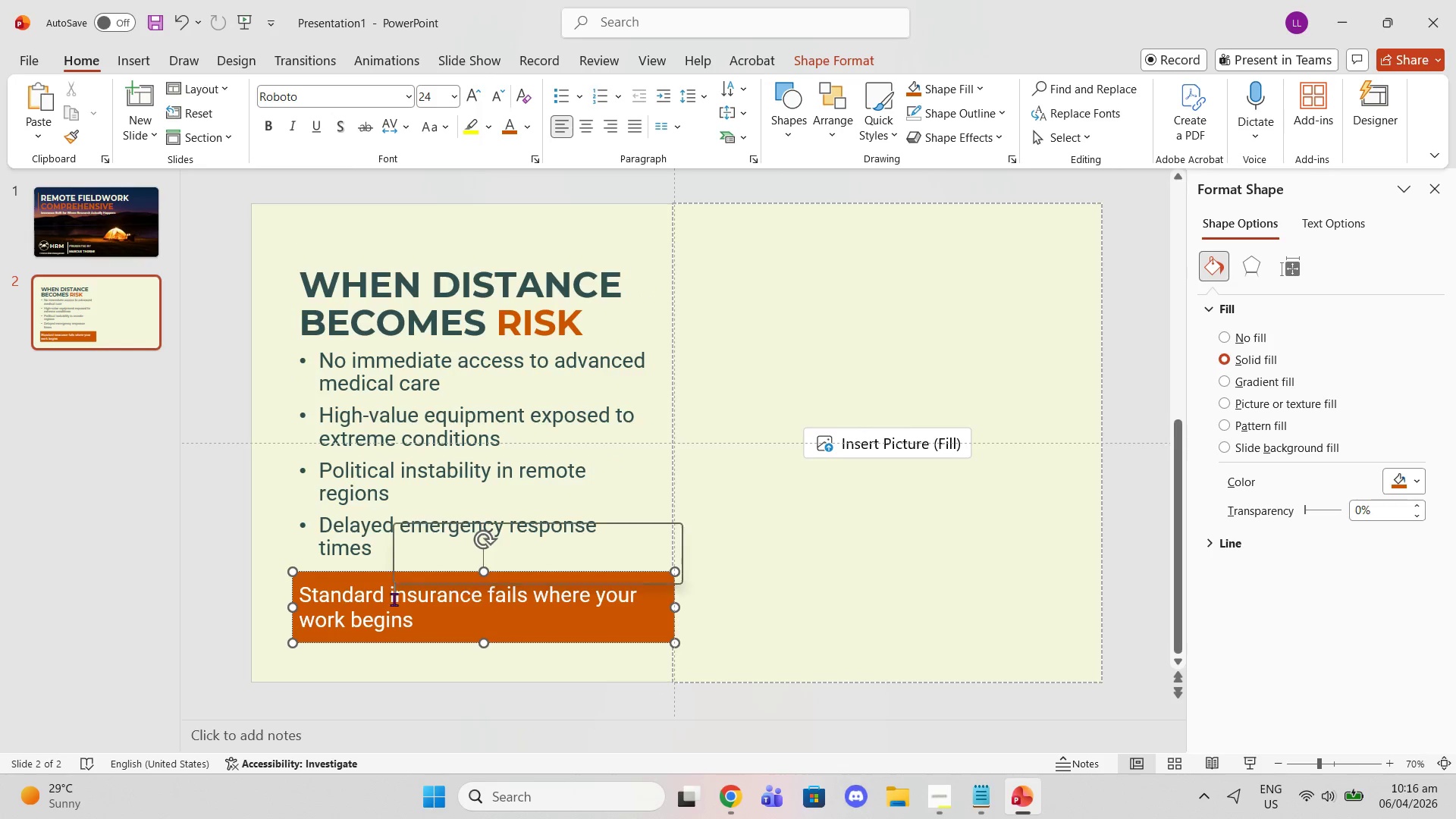 
double_click([394, 599])
 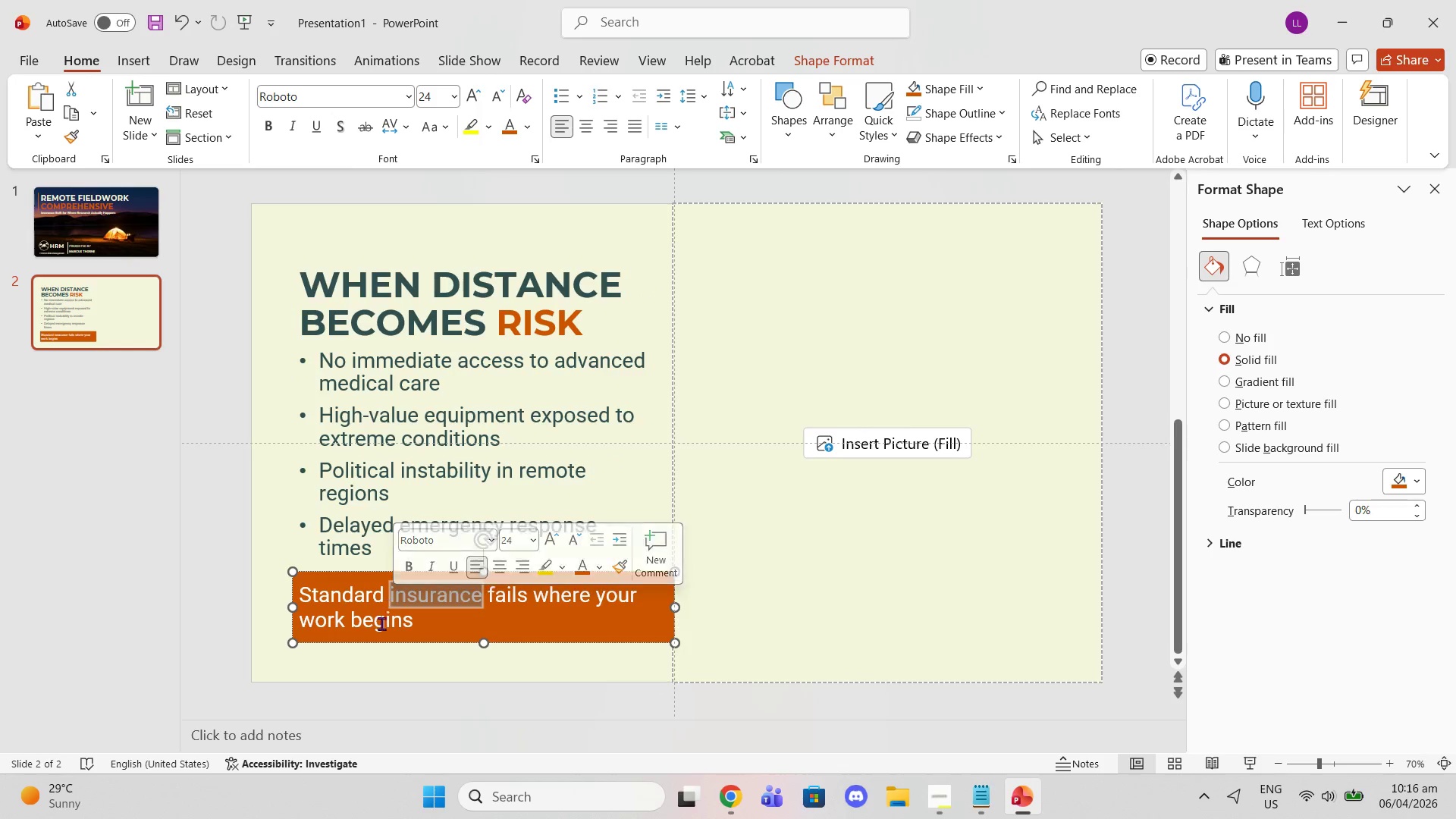 
left_click_drag(start_coordinate=[379, 619], to_coordinate=[376, 610])
 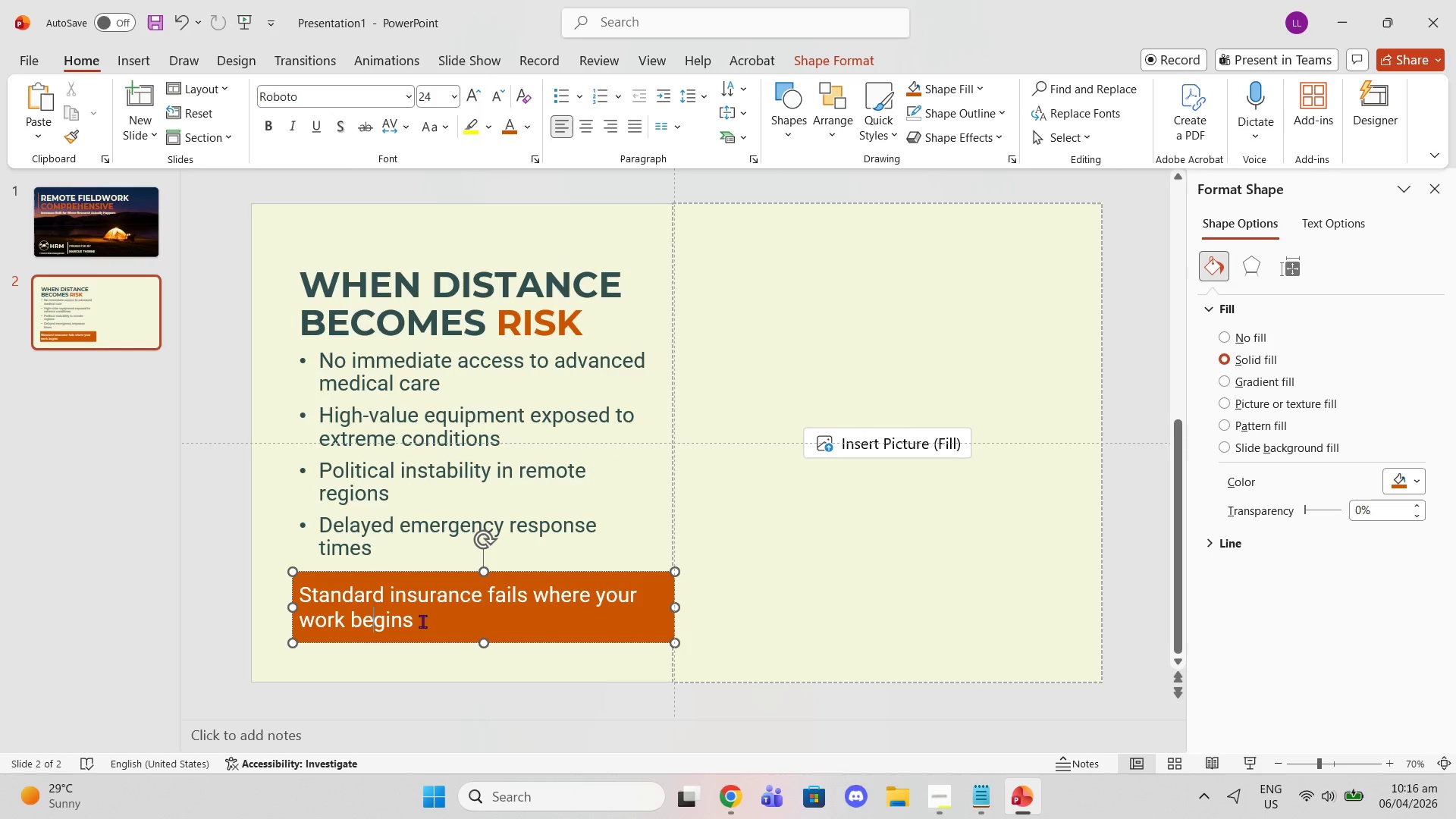 
double_click([422, 621])
 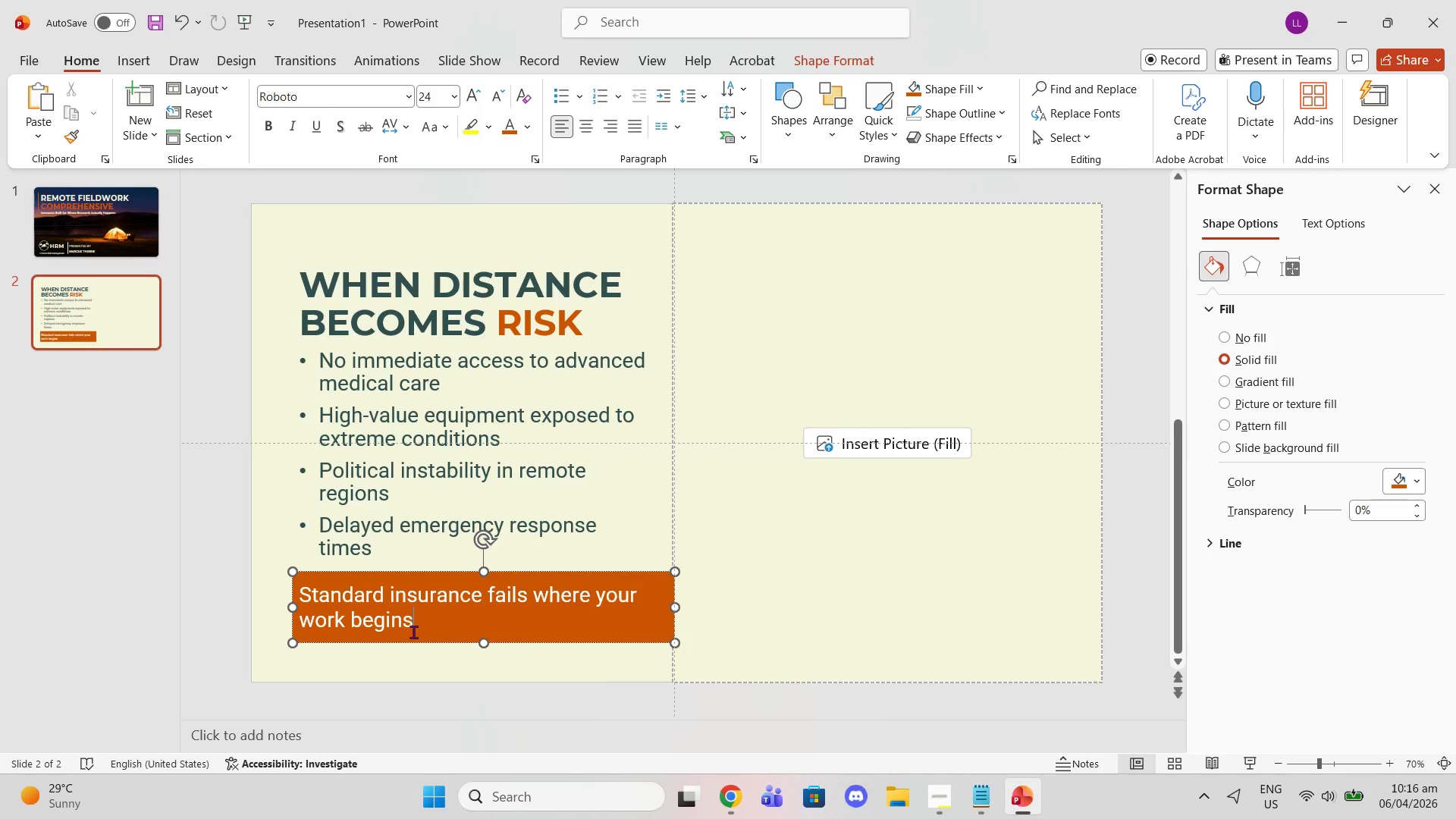 
key(Control+Z)
 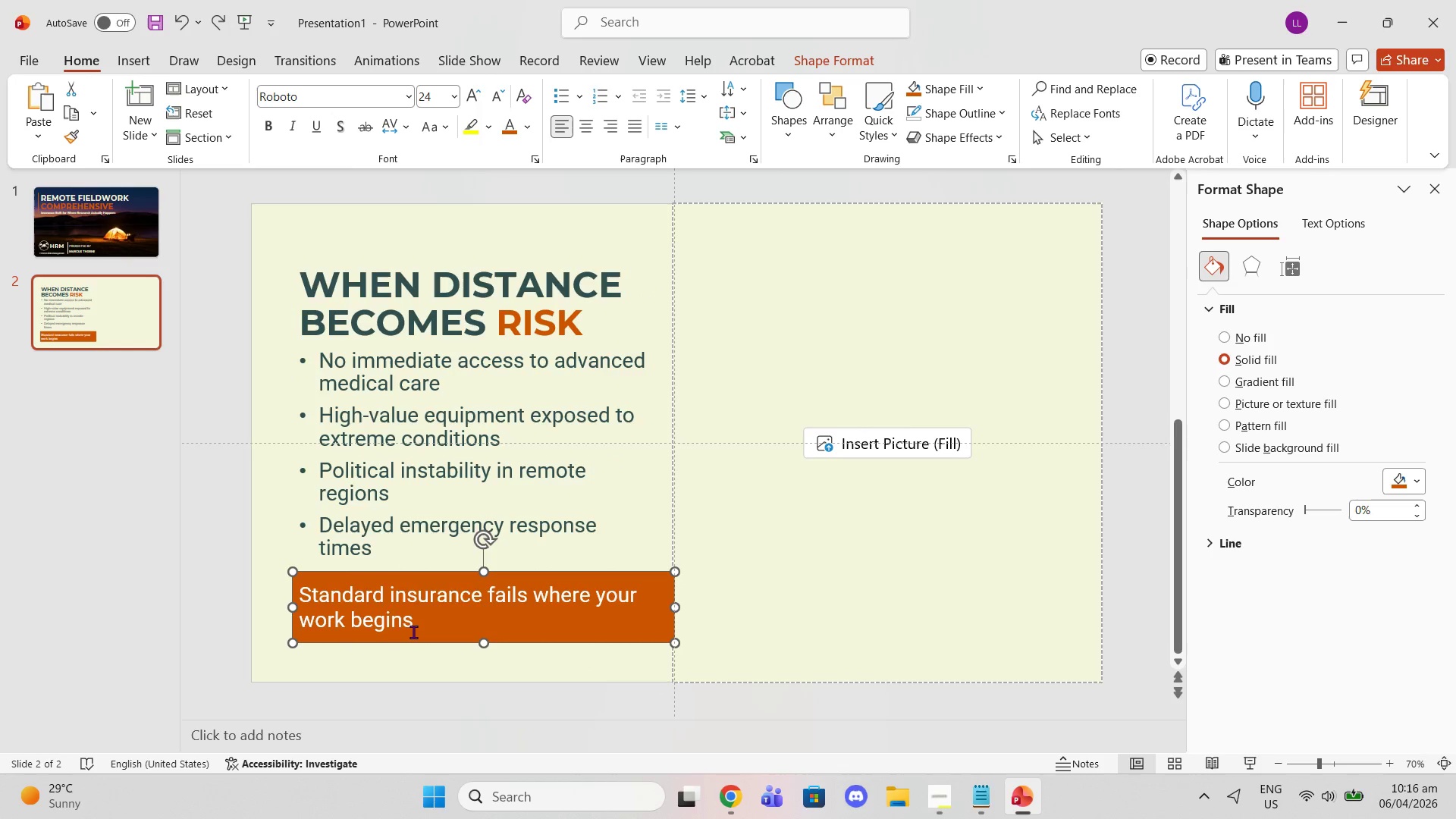 
key(Control+Z)
 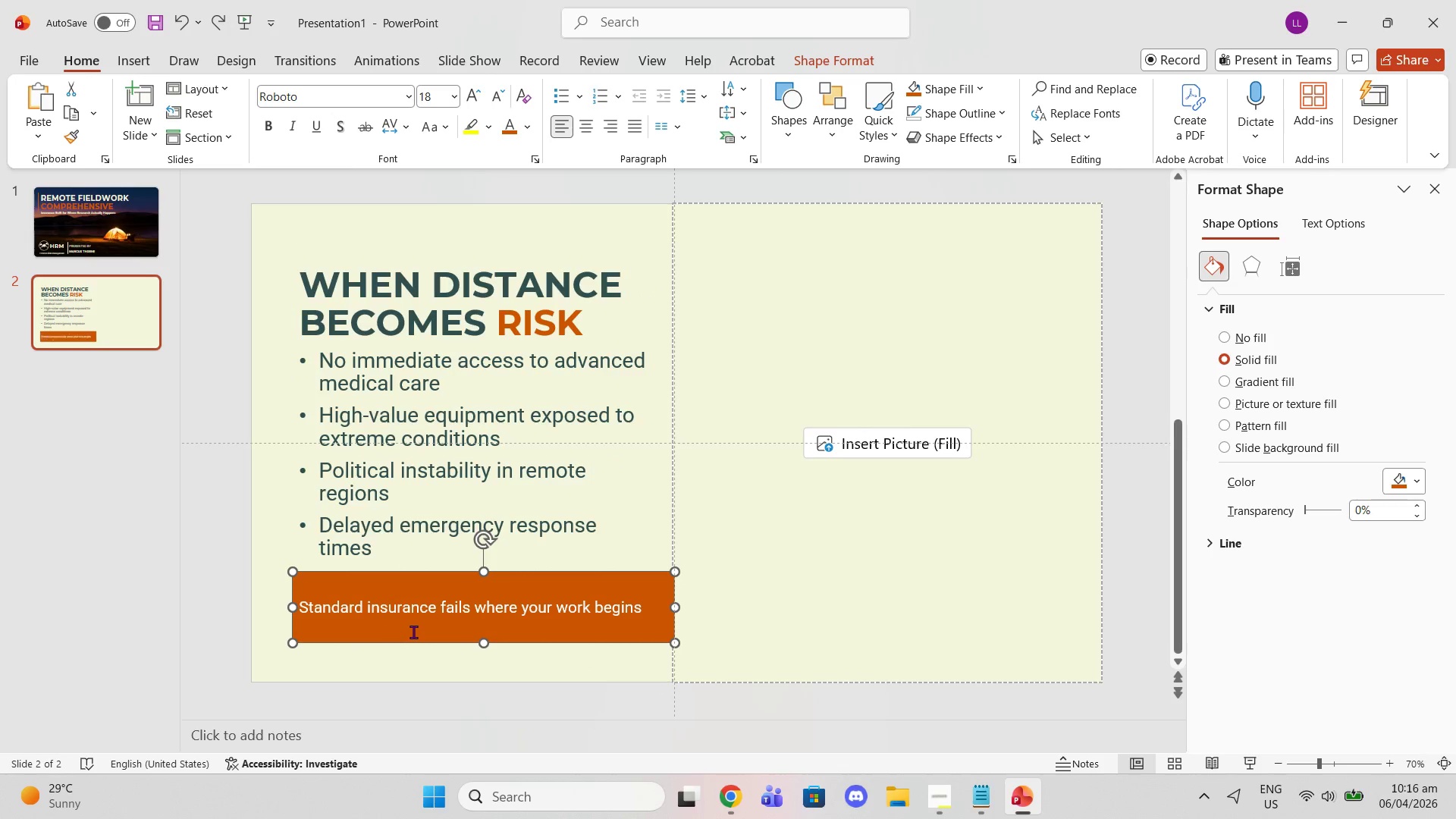 
key(Control+Z)
 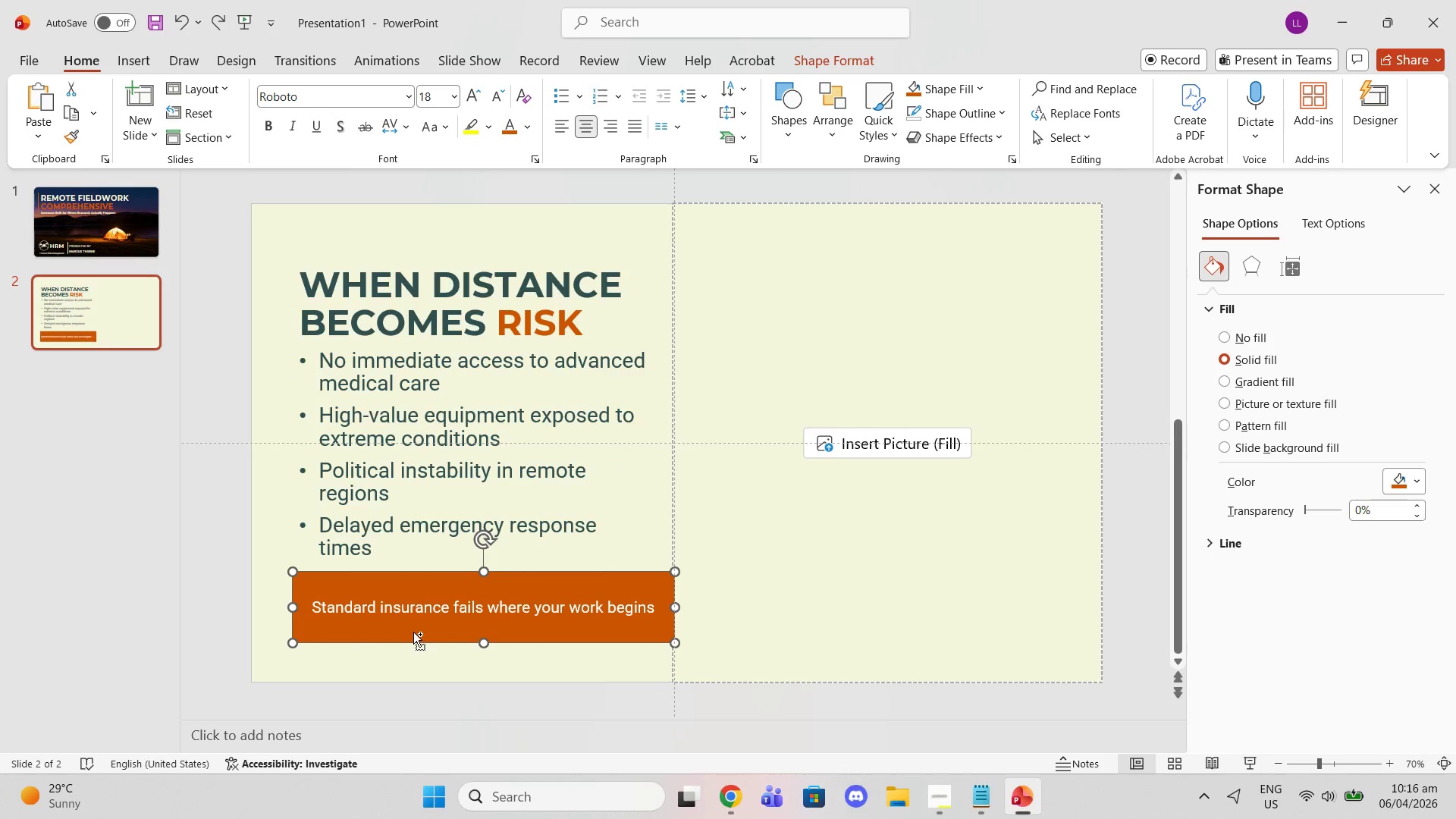 
key(Control+Z)
 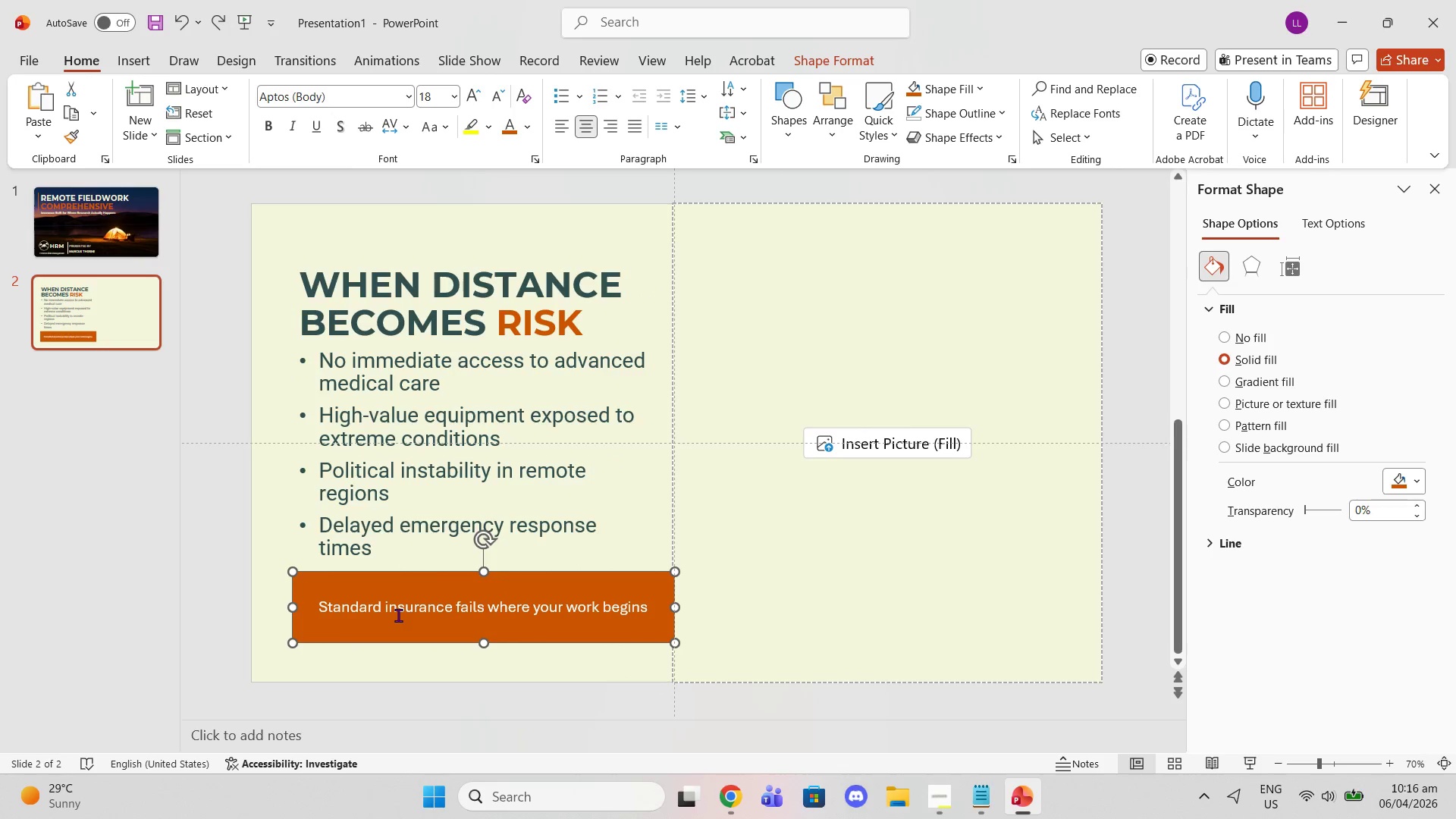 
left_click([398, 615])
 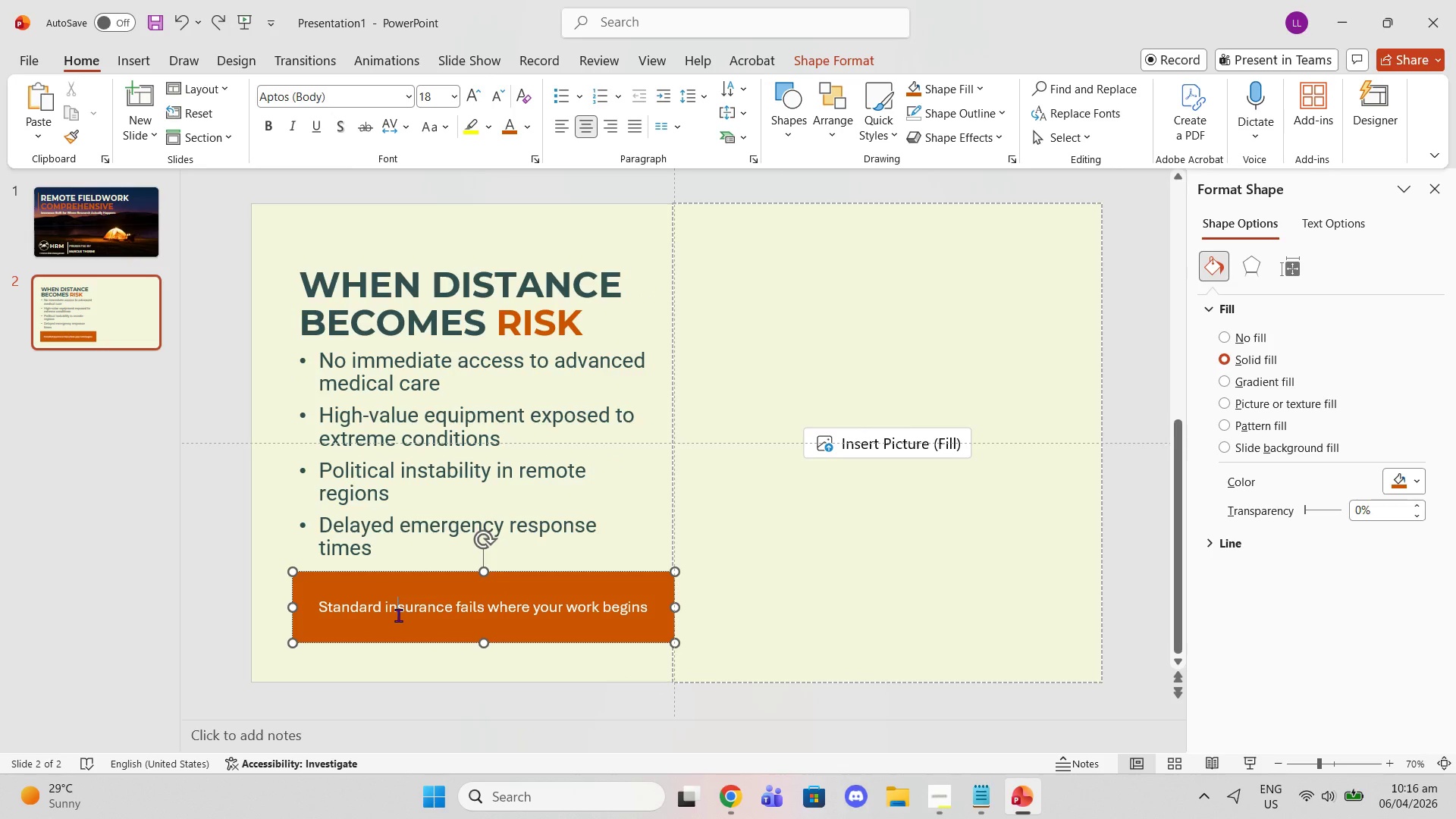 
key(Control+Z)
 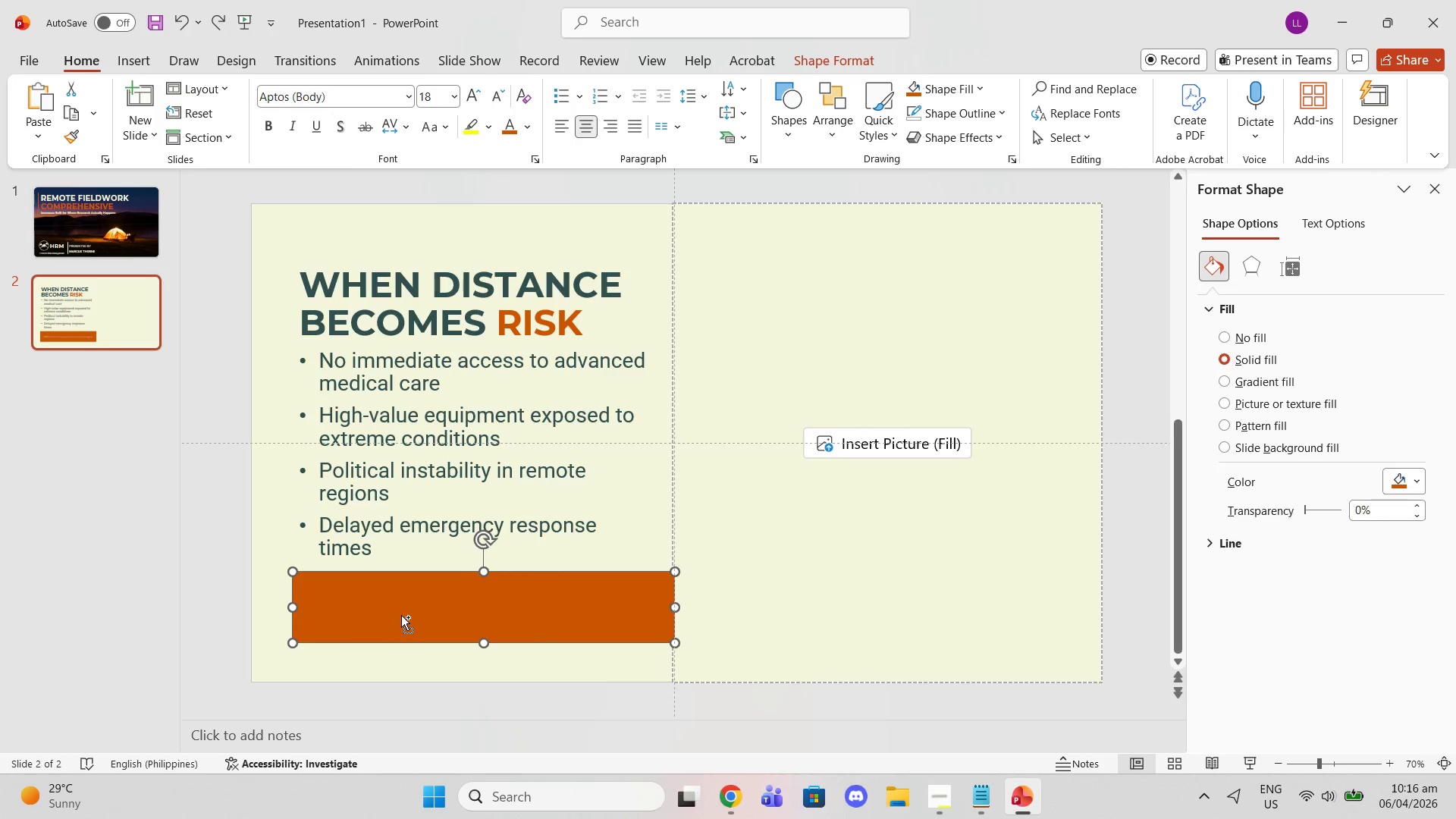 
key(Control+Z)
 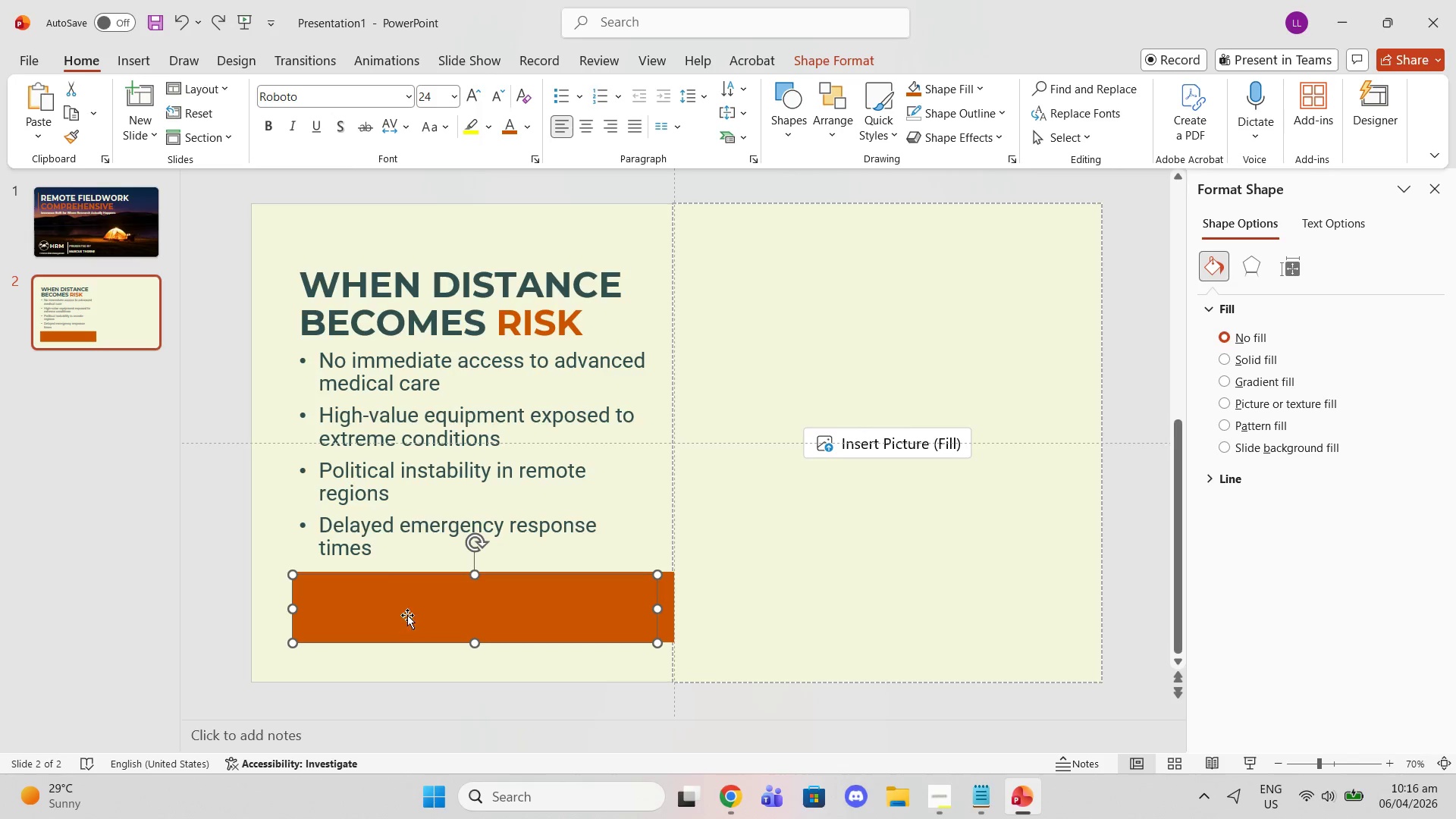 
left_click_drag(start_coordinate=[419, 615], to_coordinate=[424, 620])
 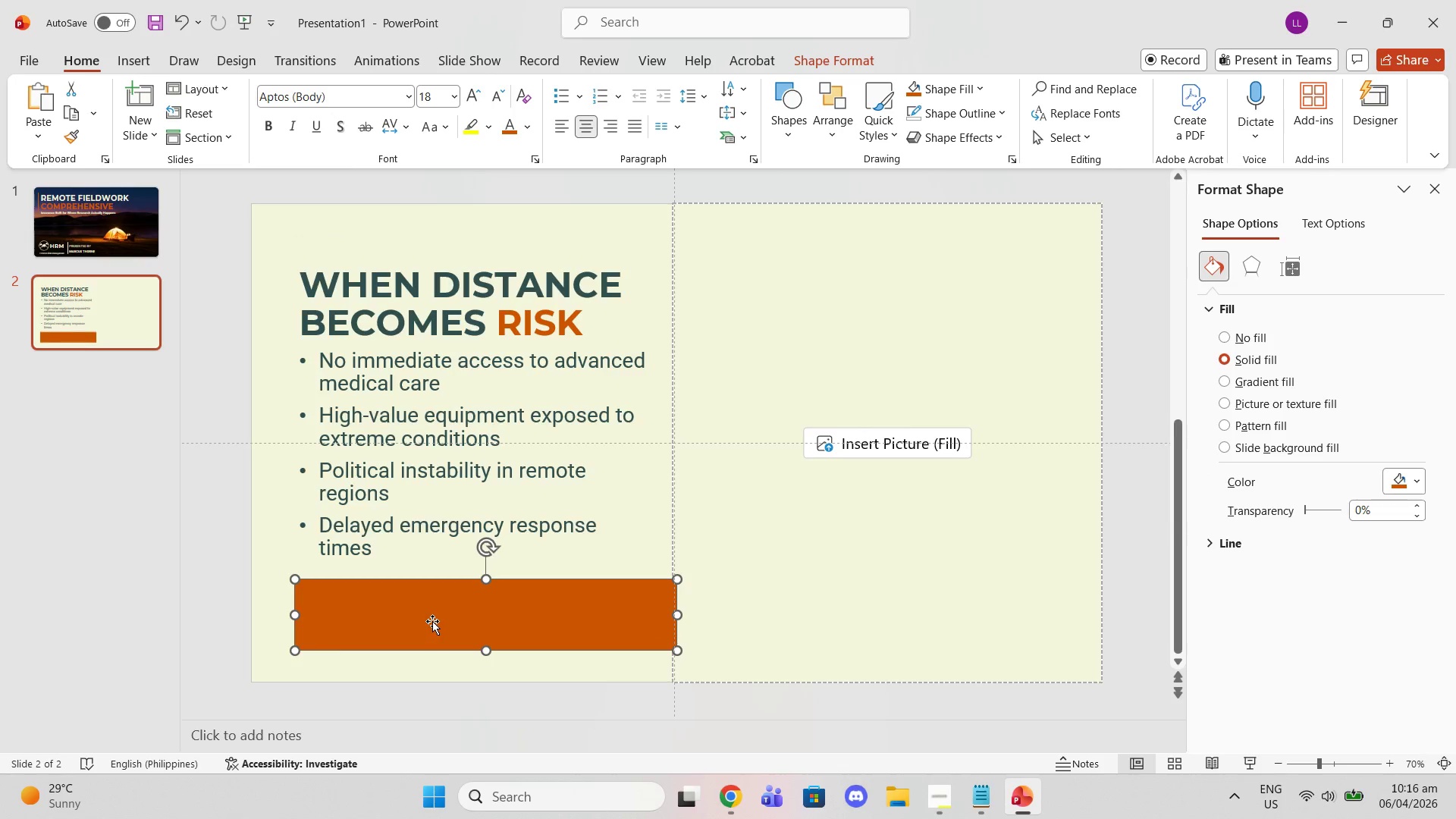 
key(Control+Z)
 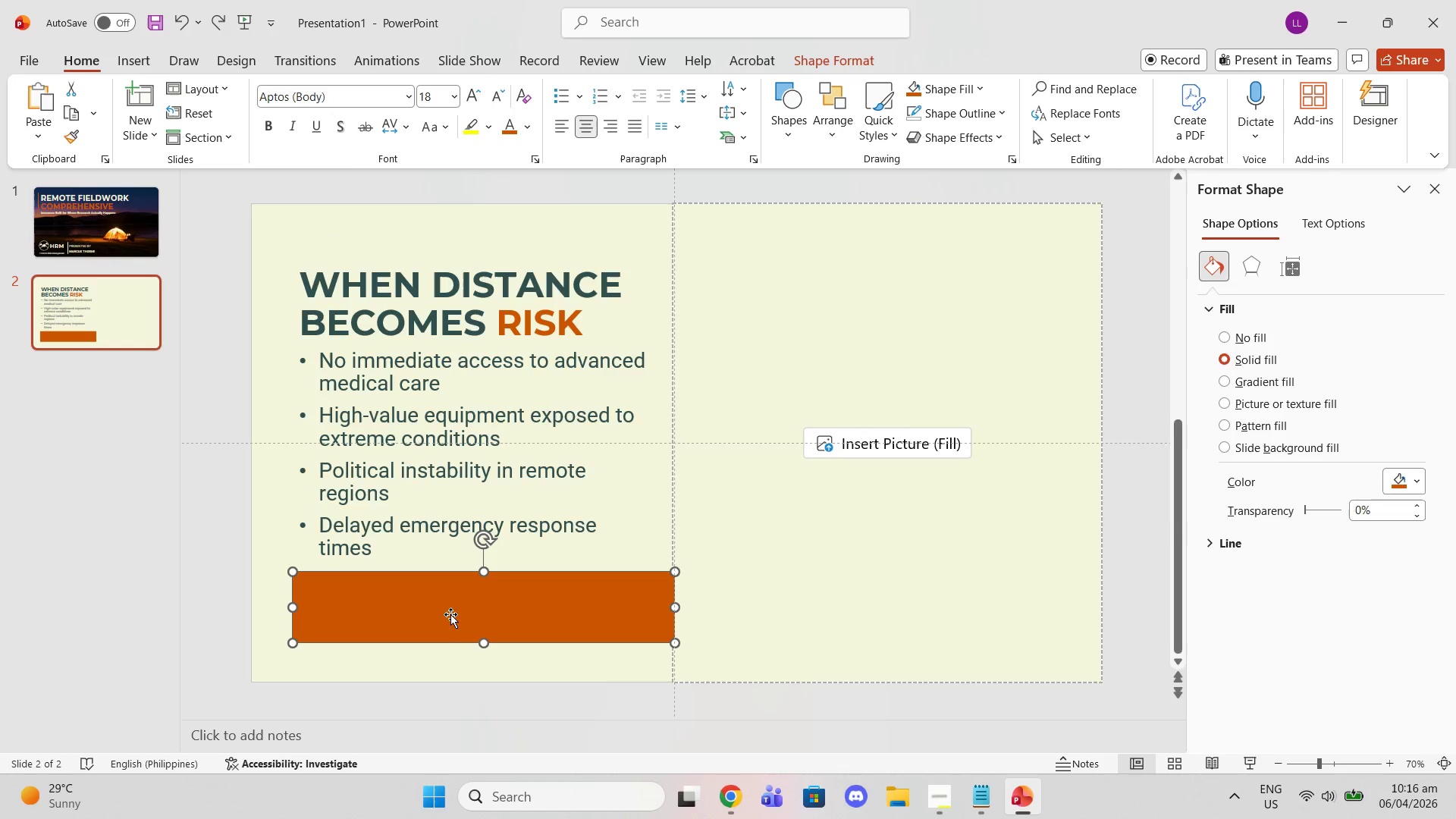 
left_click([450, 614])
 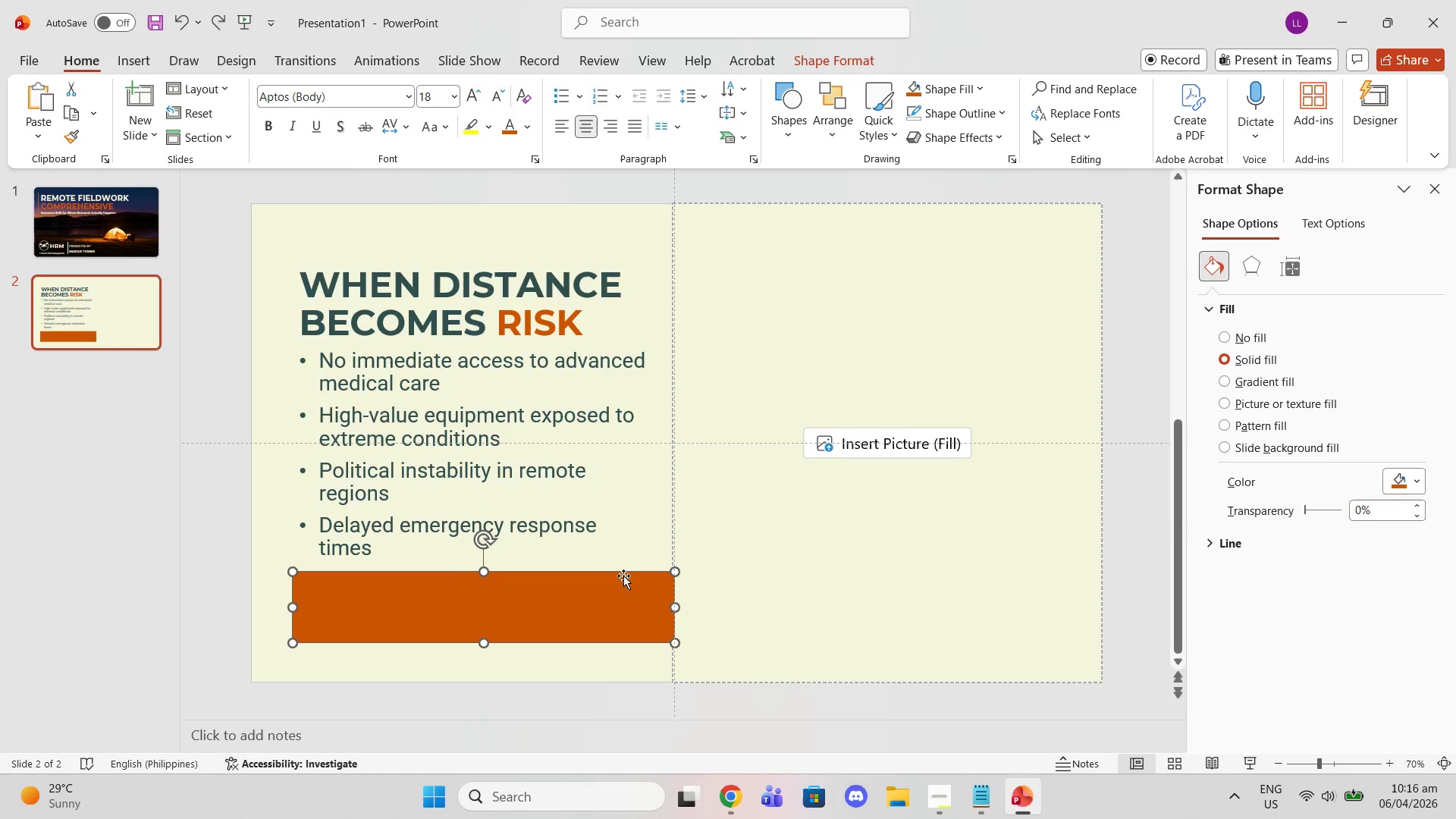 
double_click([624, 566])
 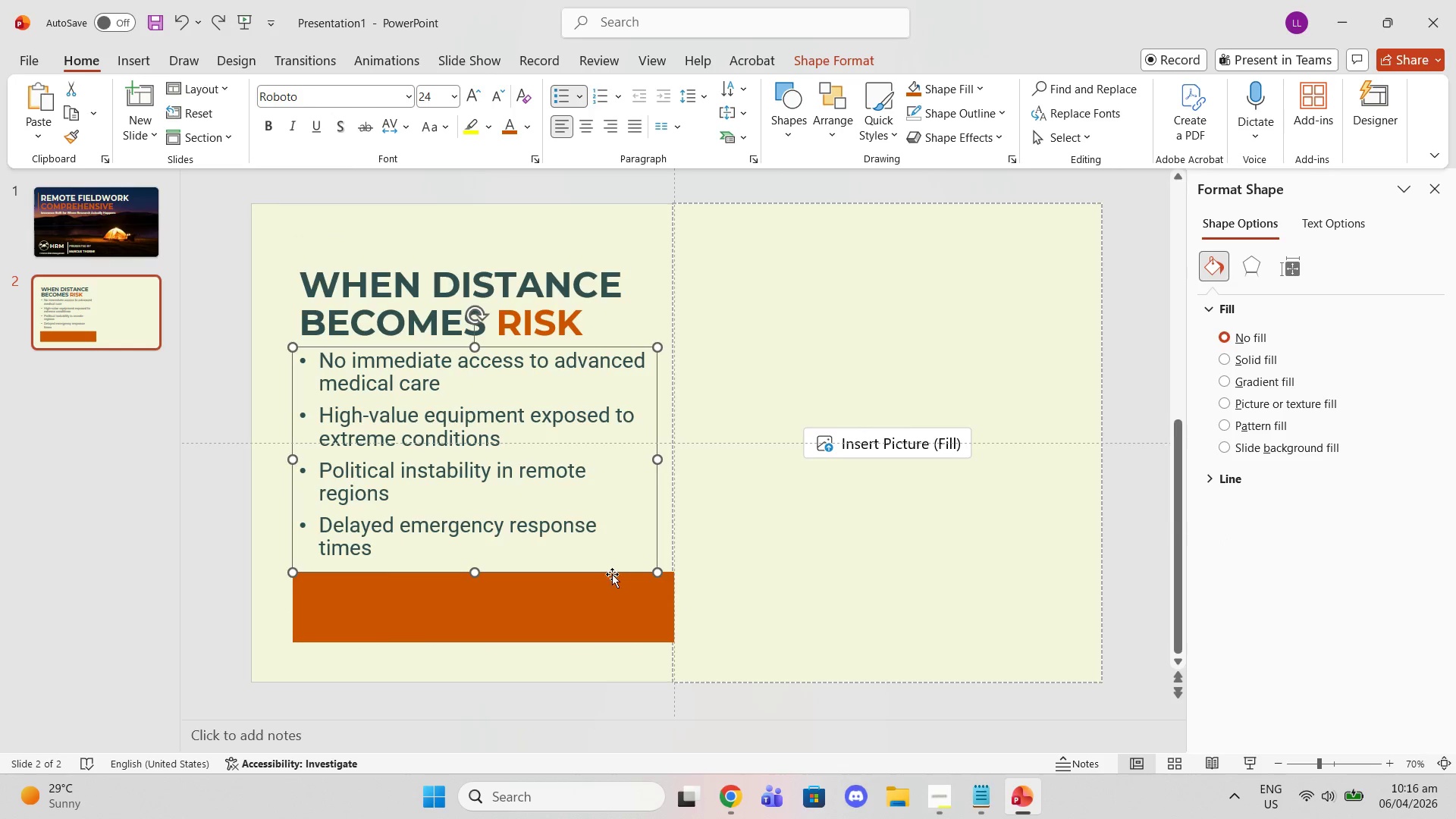 
left_click([610, 576])
 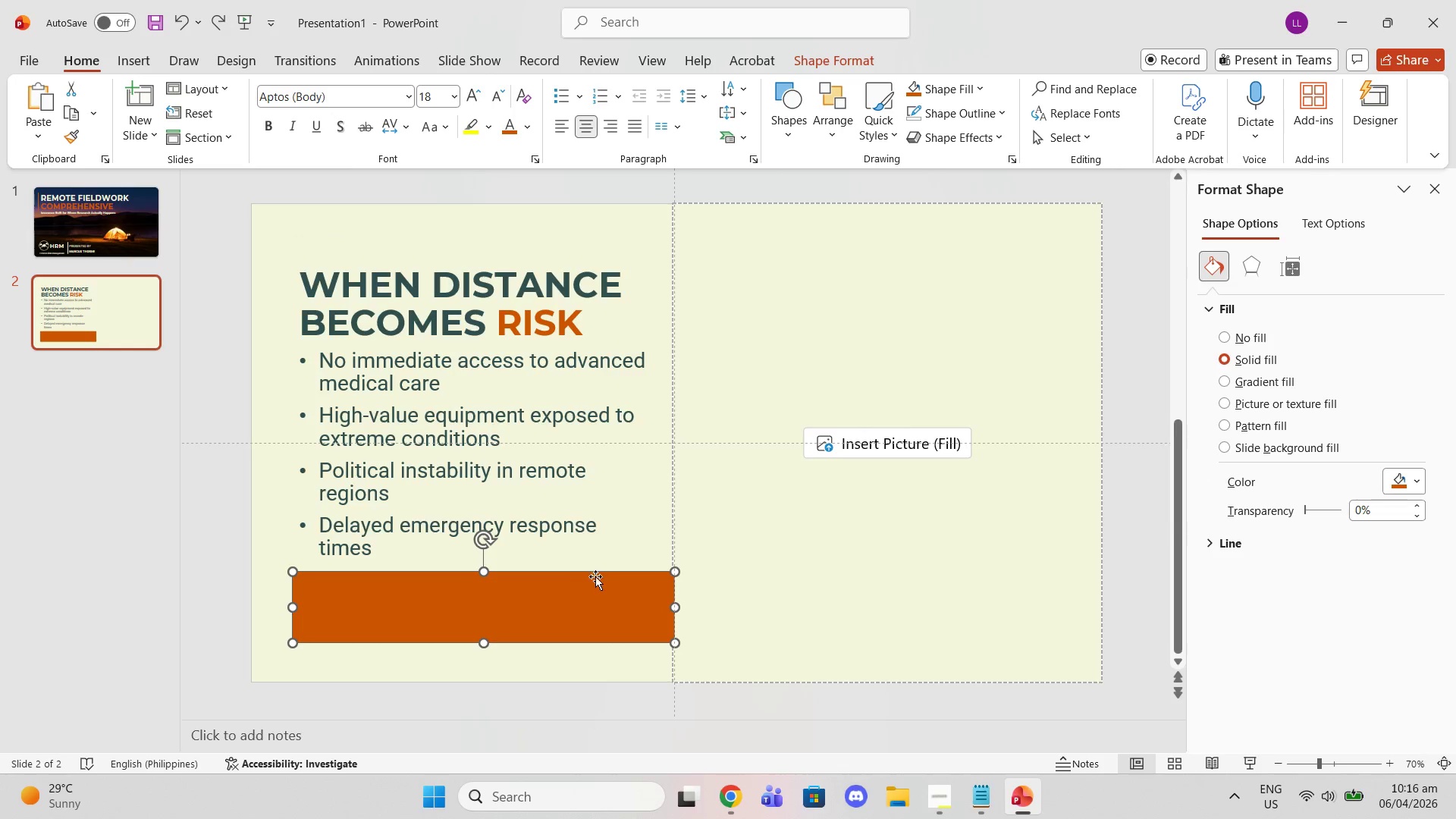 
key(Control+Z)
 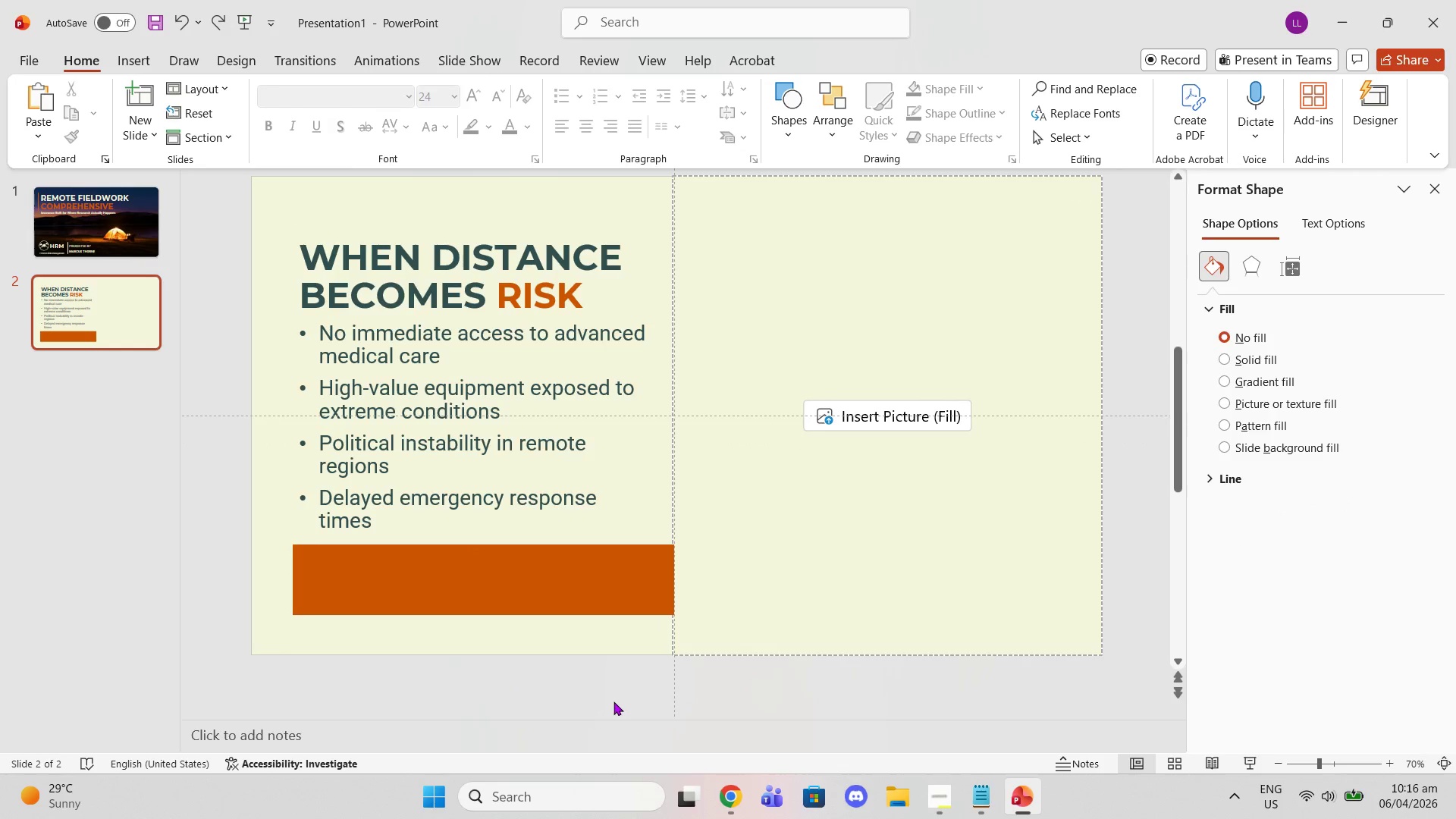 
double_click([596, 664])
 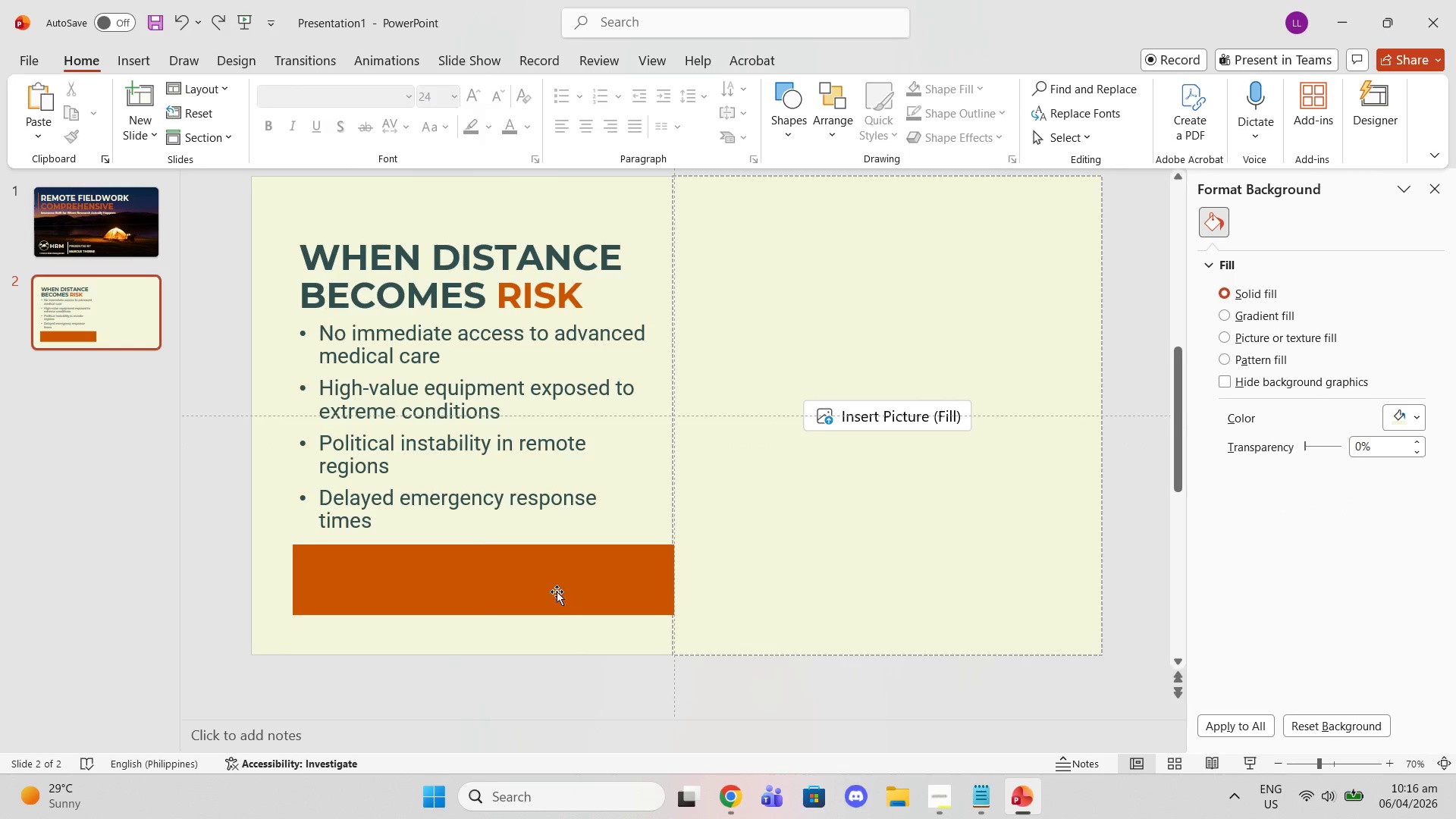 
triple_click([557, 592])
 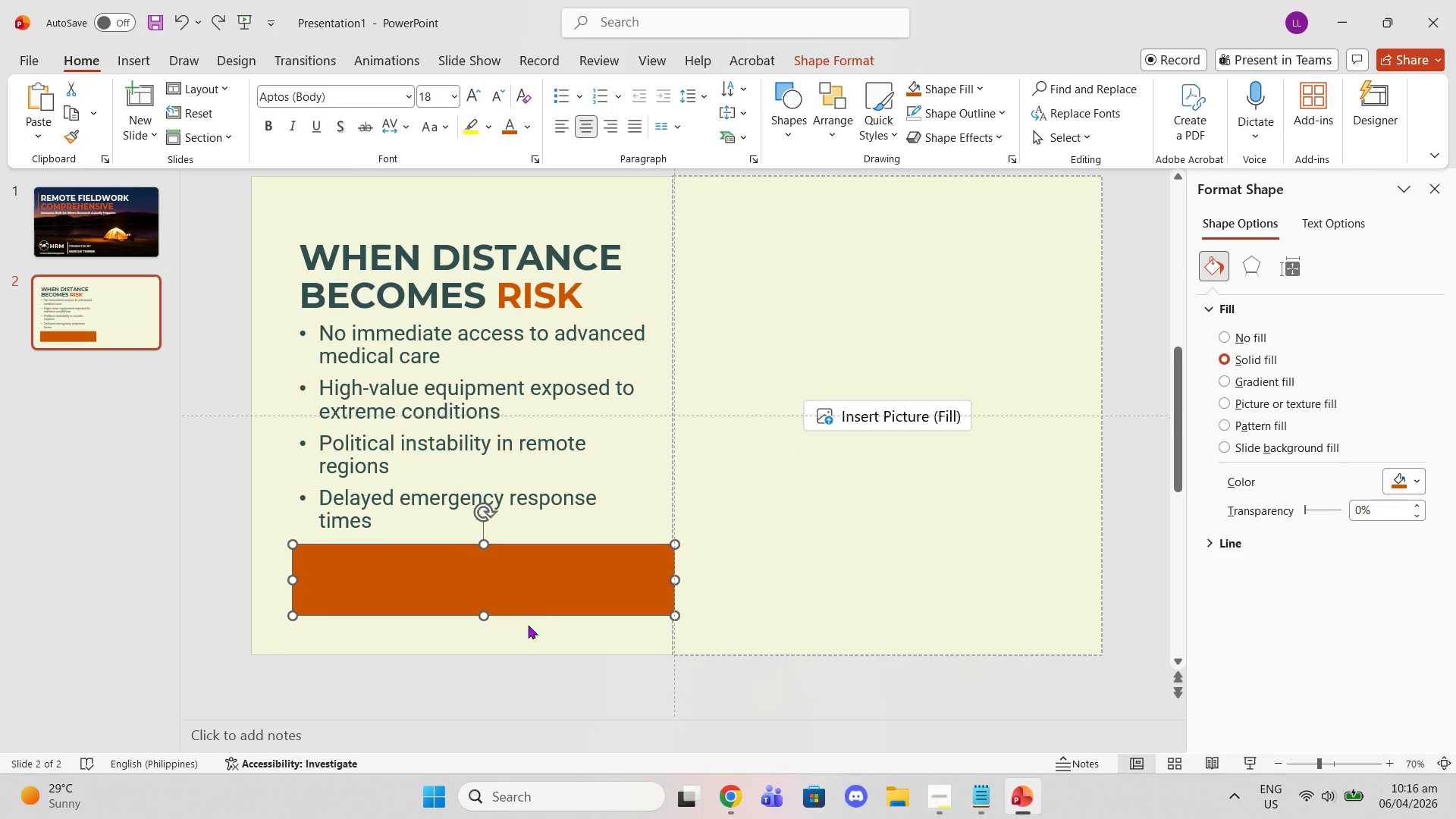 
left_click([527, 643])
 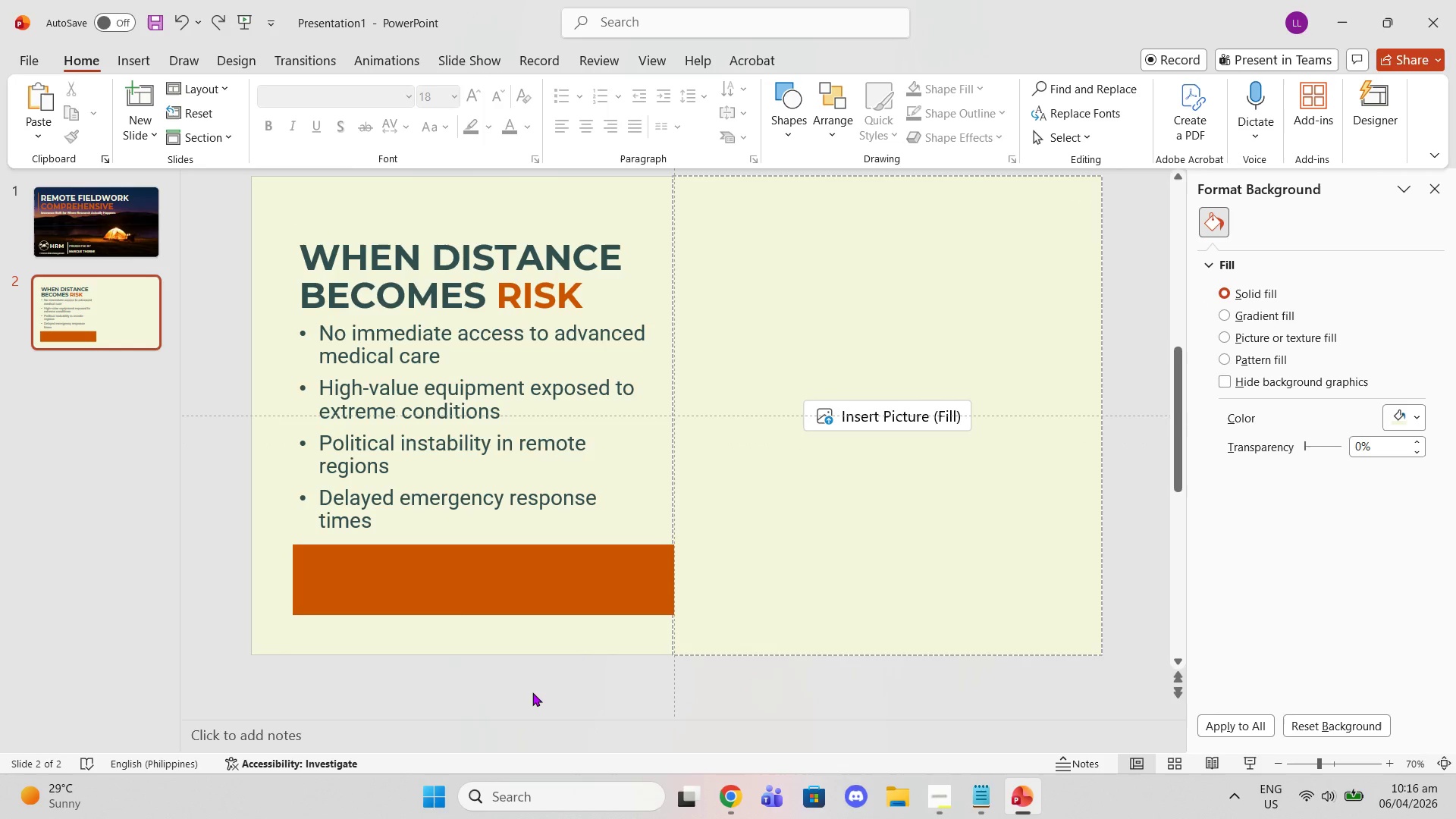 
left_click([532, 692])
 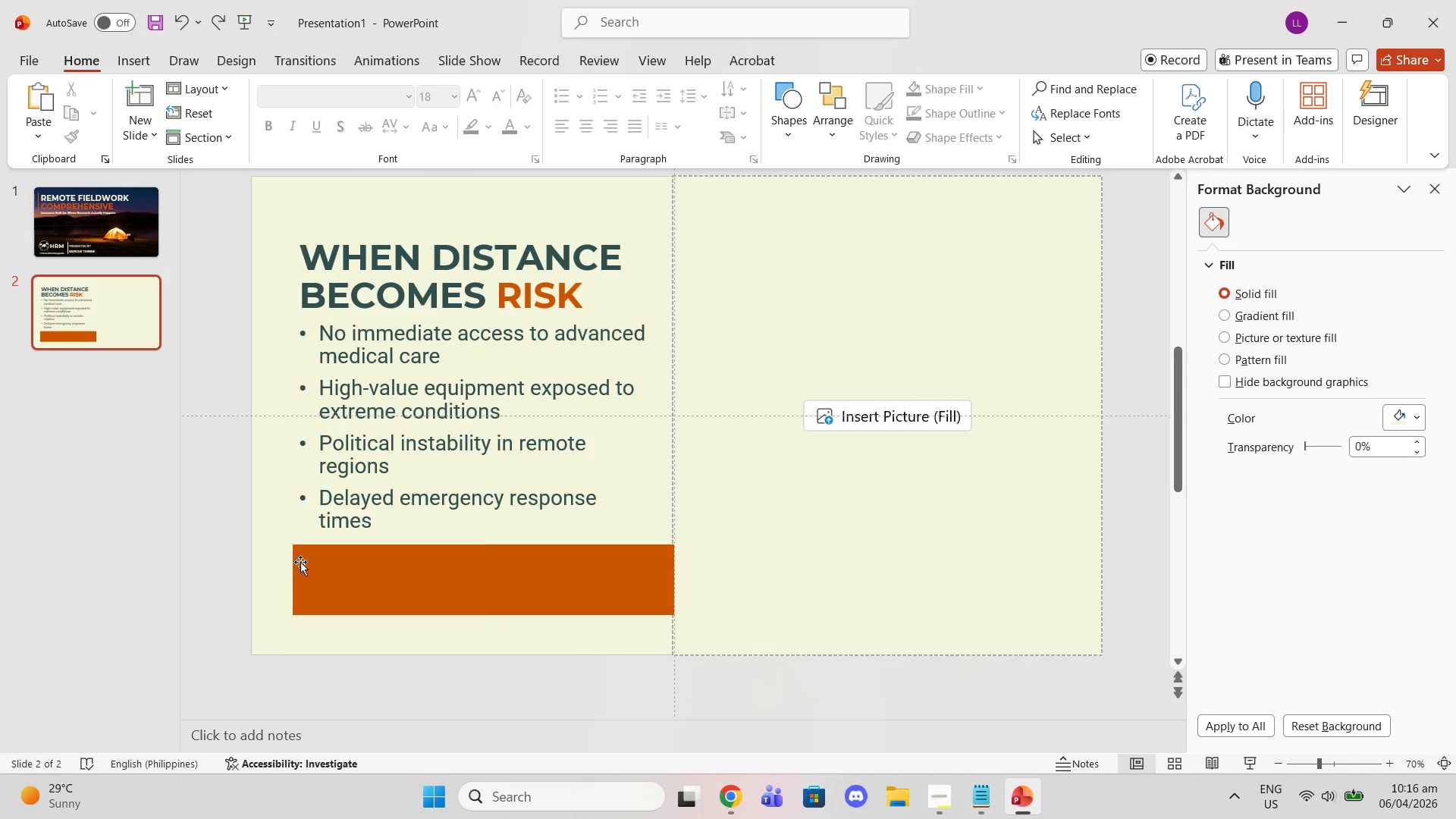 
left_click([298, 562])
 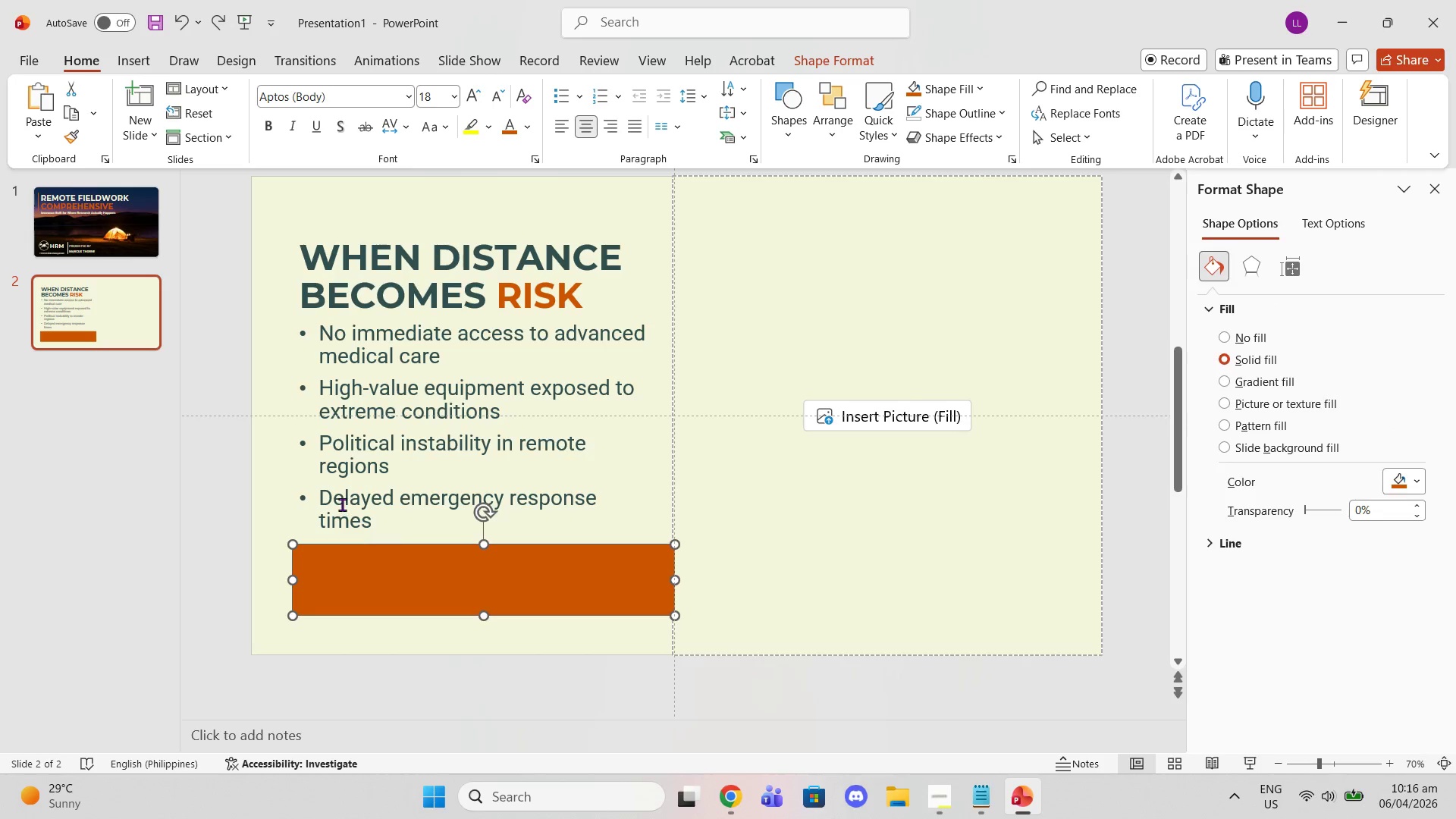 
left_click([342, 504])
 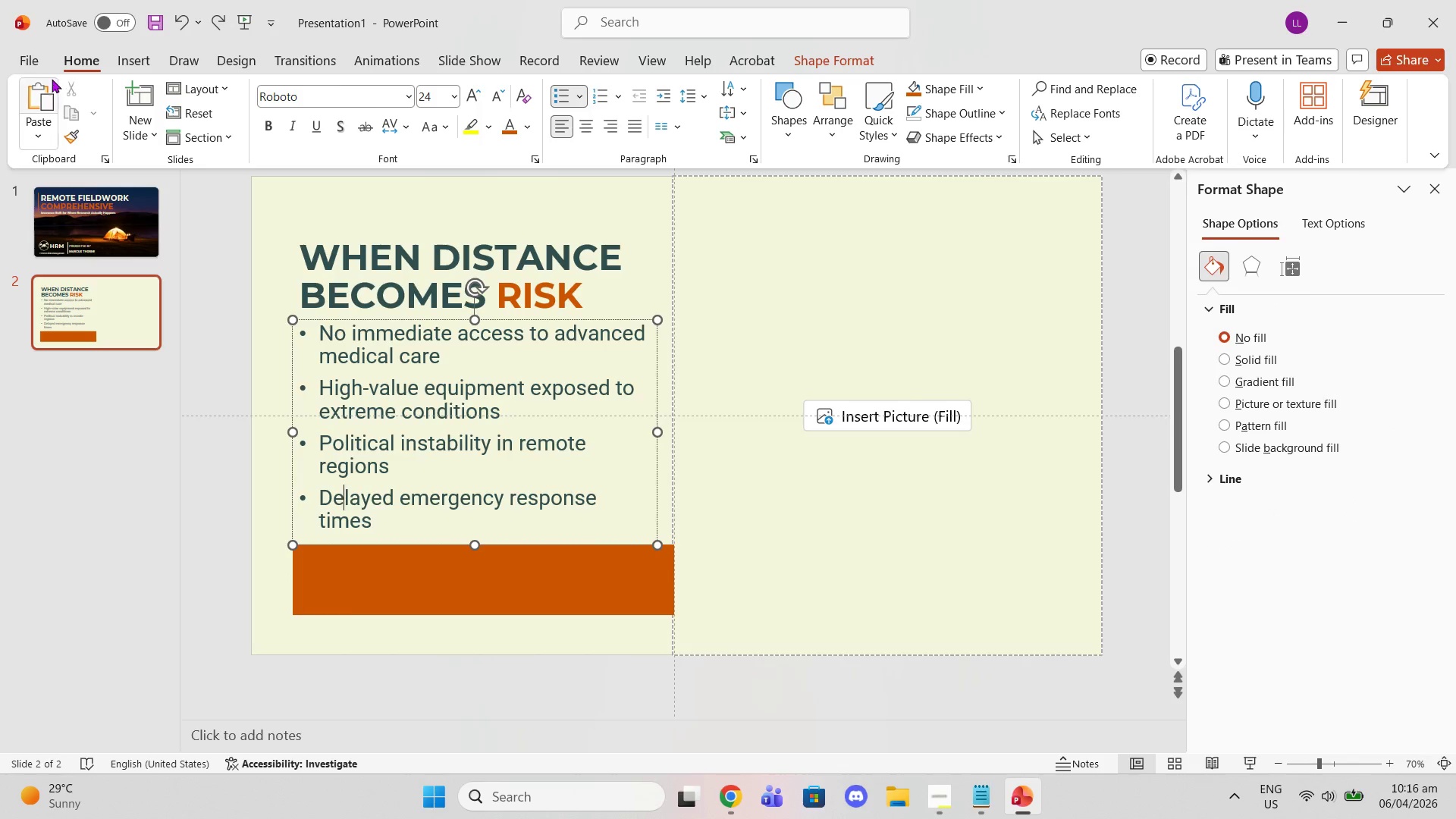 
left_click([119, 55])
 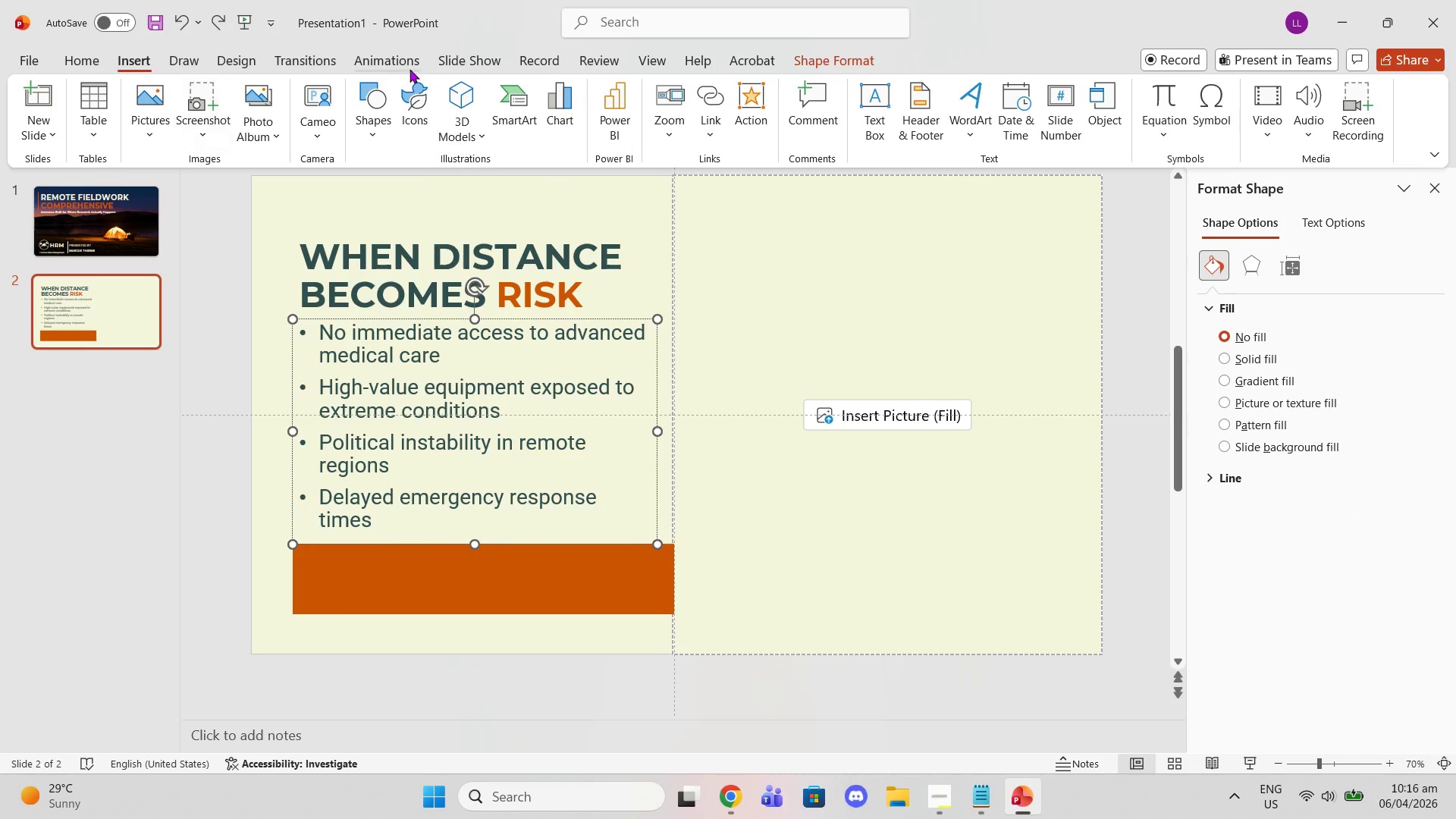 
left_click_drag(start_coordinate=[877, 130], to_coordinate=[872, 132])
 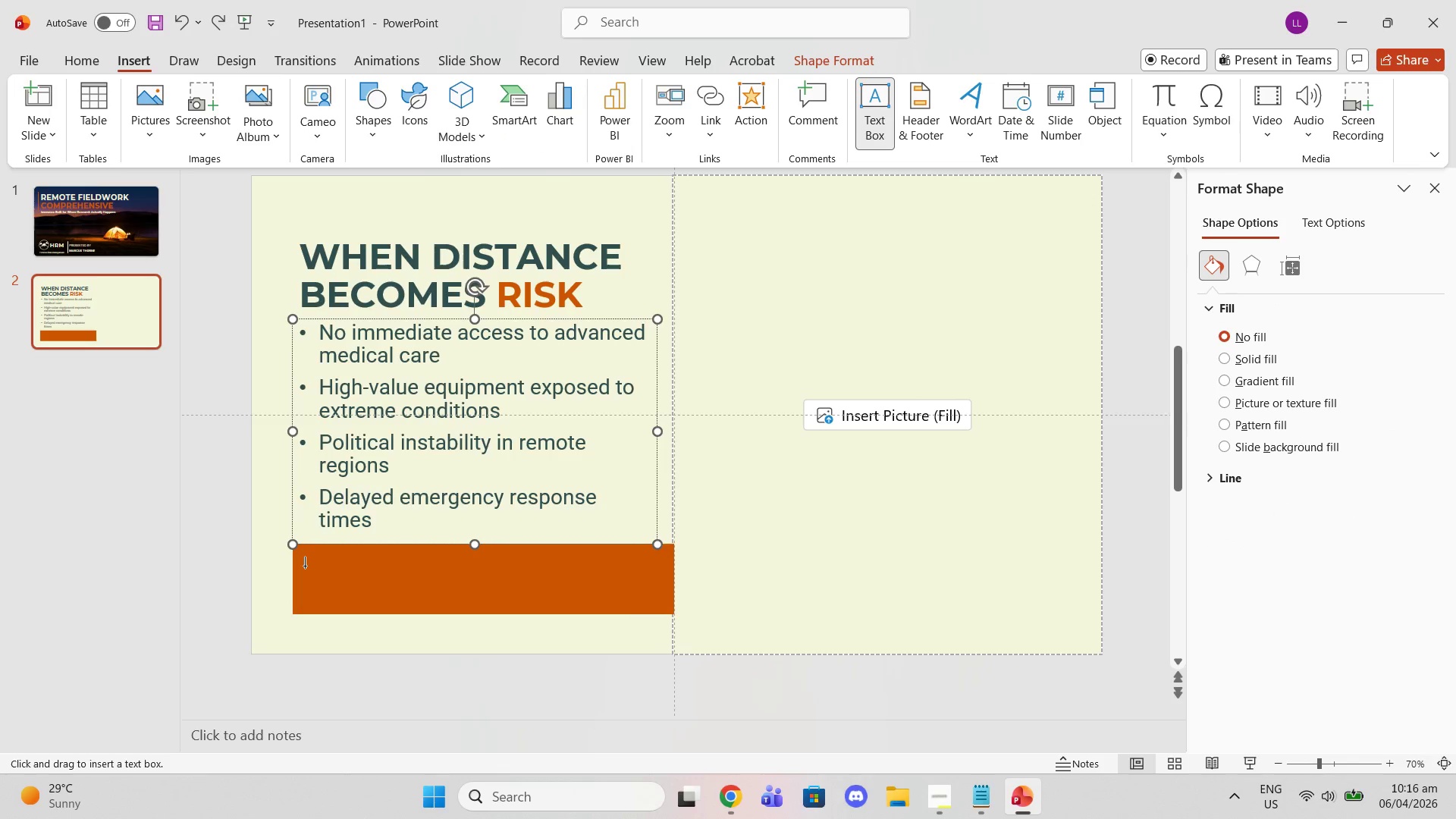 
left_click_drag(start_coordinate=[299, 565], to_coordinate=[345, 582])
 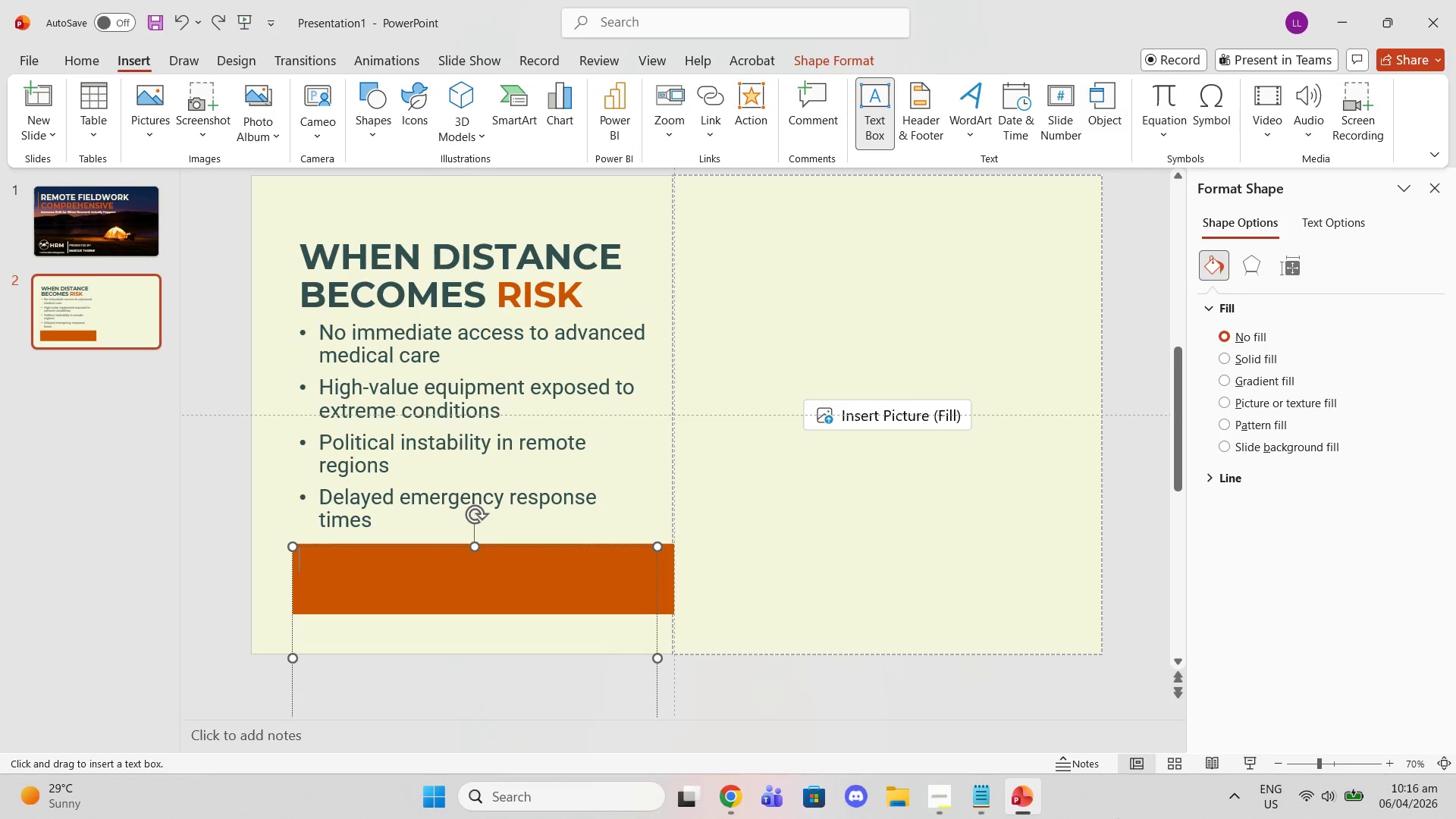 
left_click([976, 792])
 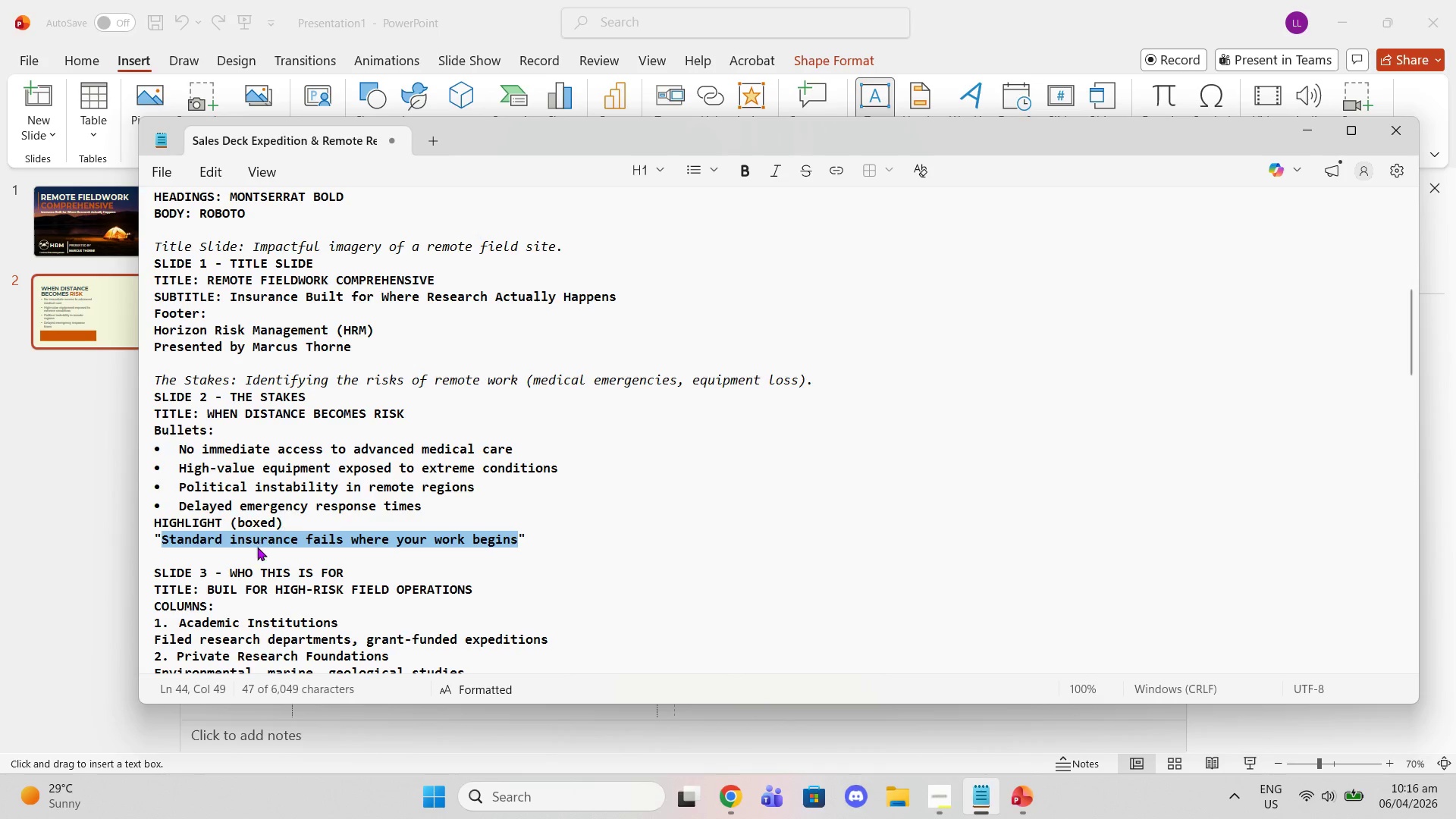 
right_click([256, 541])
 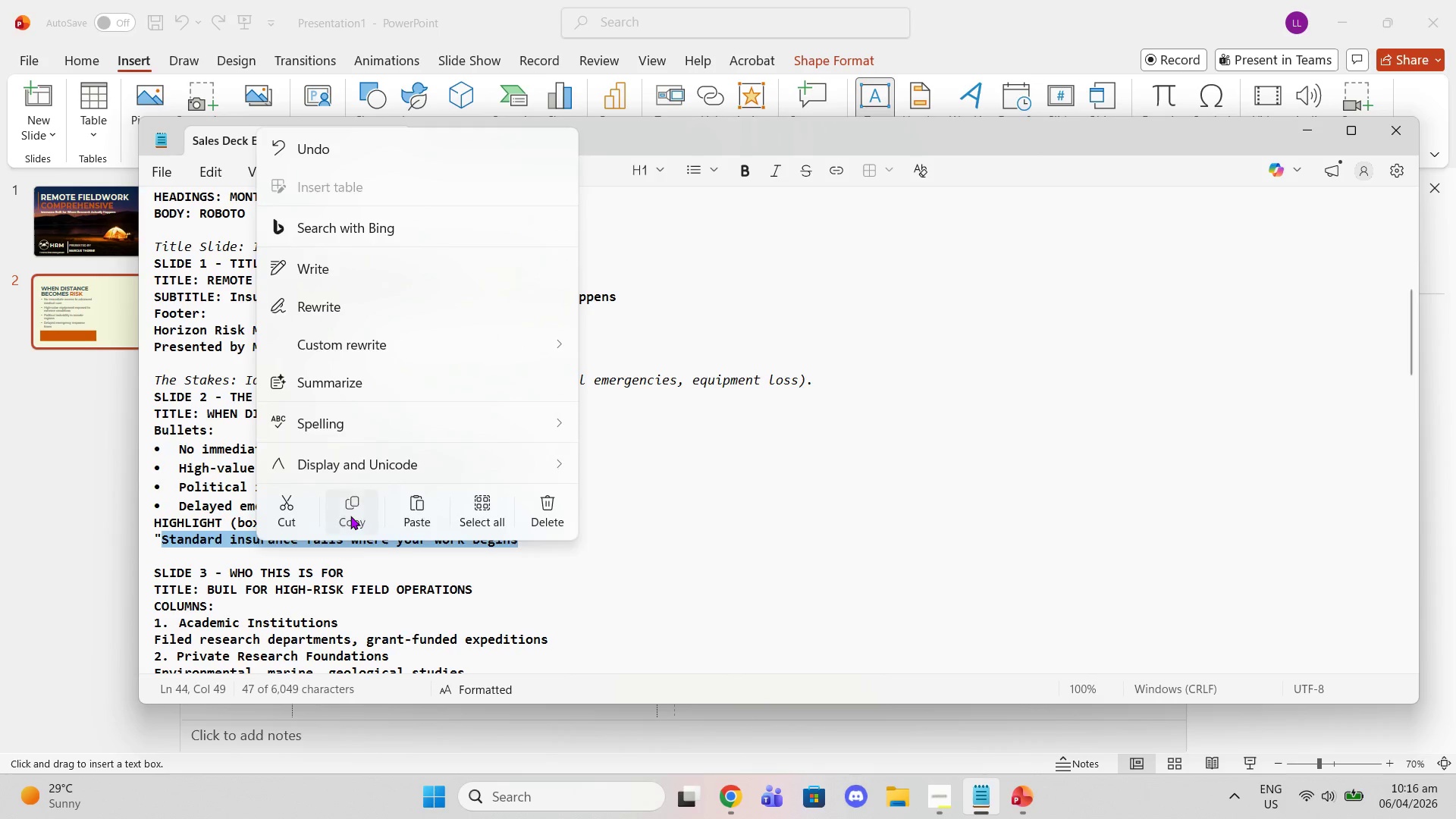 
double_click([49, 526])
 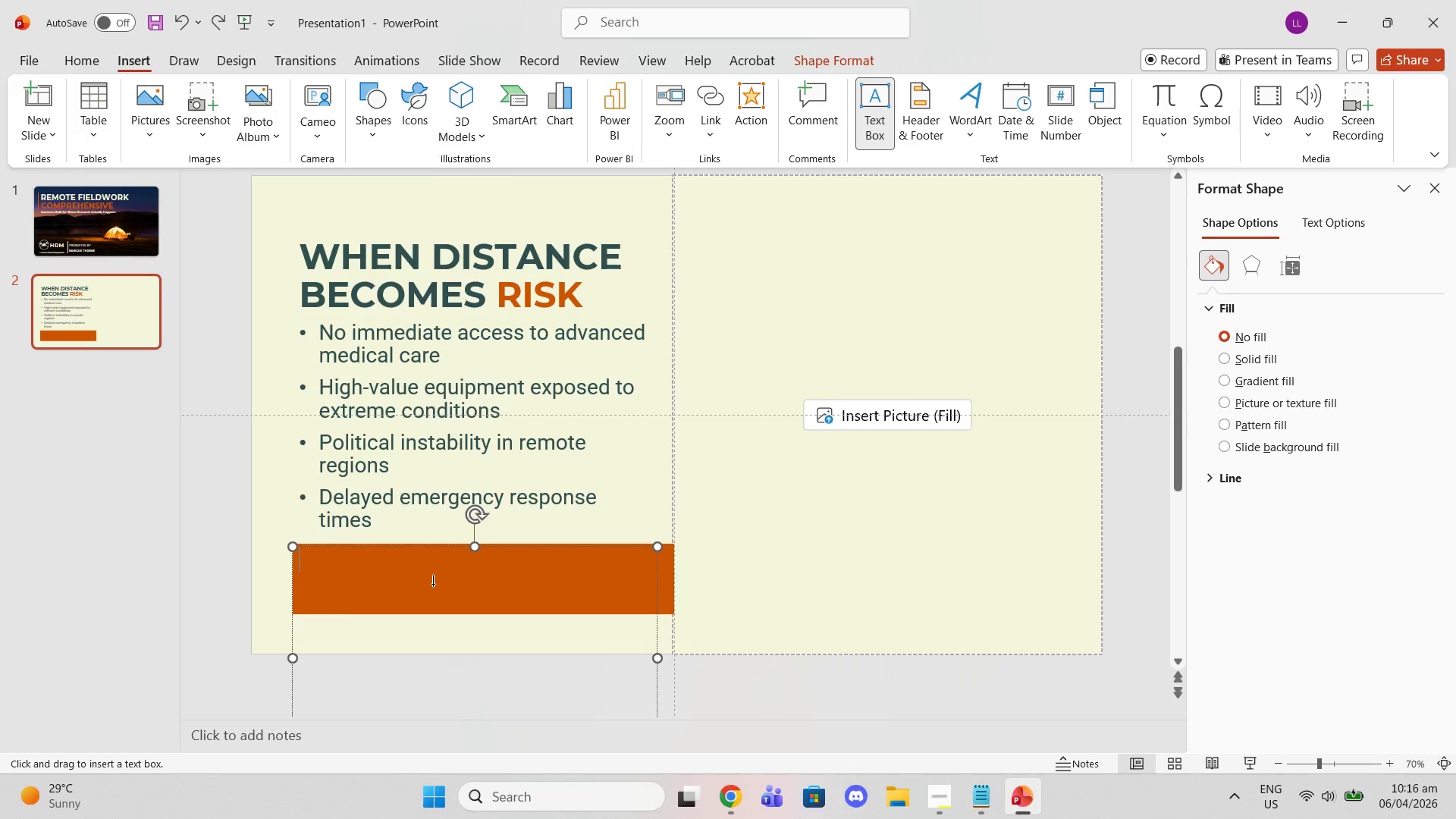 
key(Control+Shift+V)
 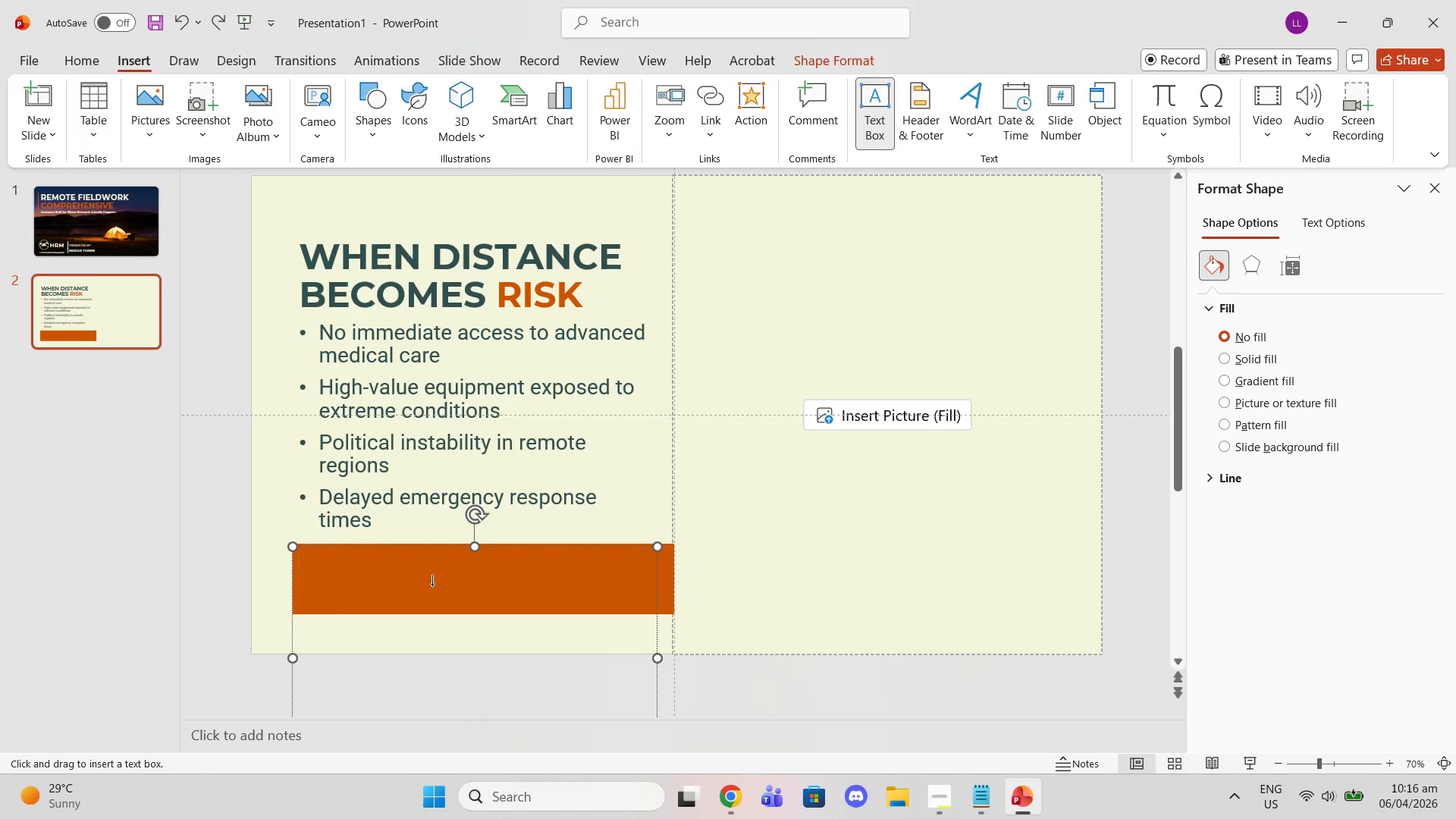 
key(Control+ControlLeft)
 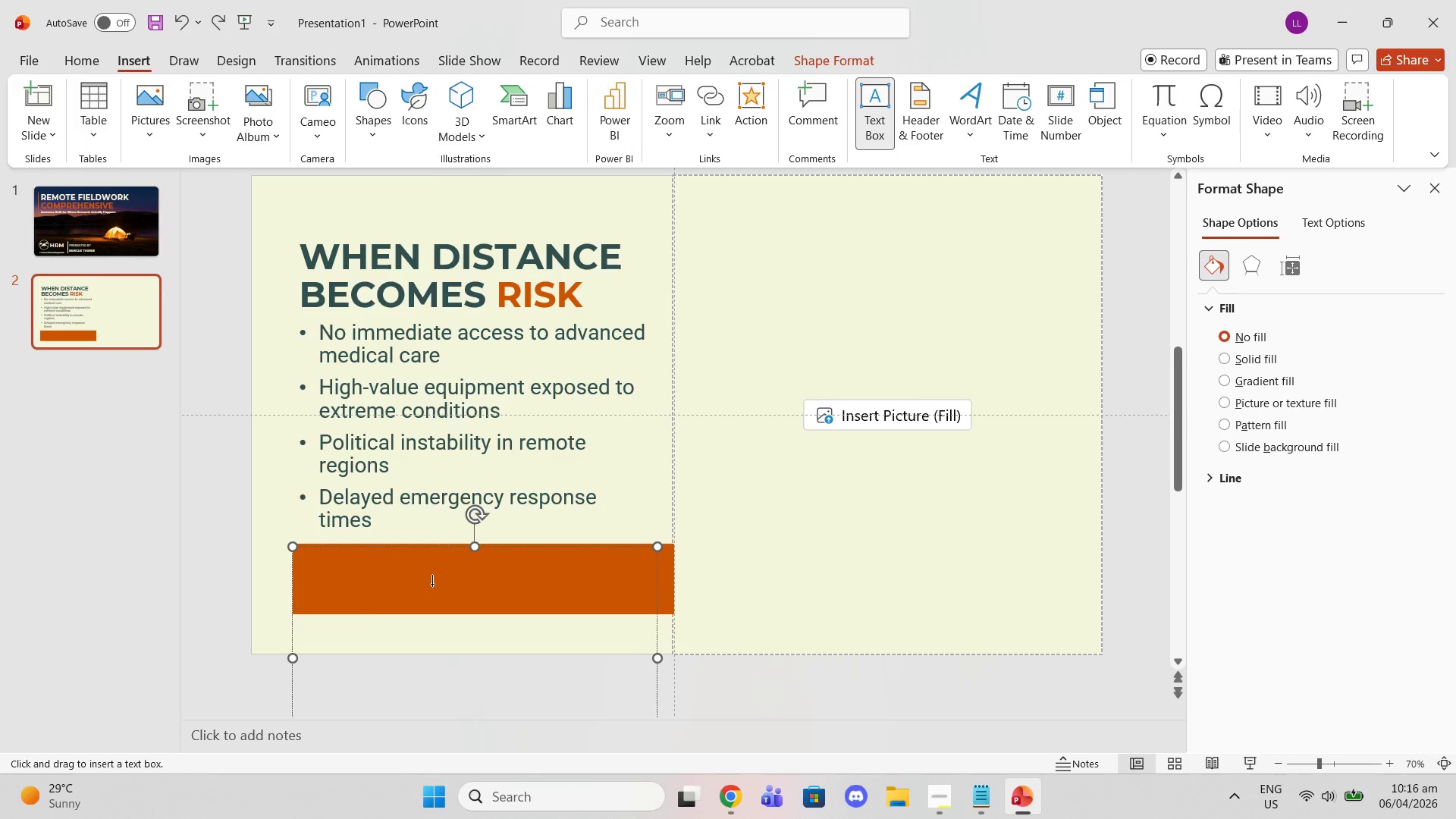 
key(Control+V)
 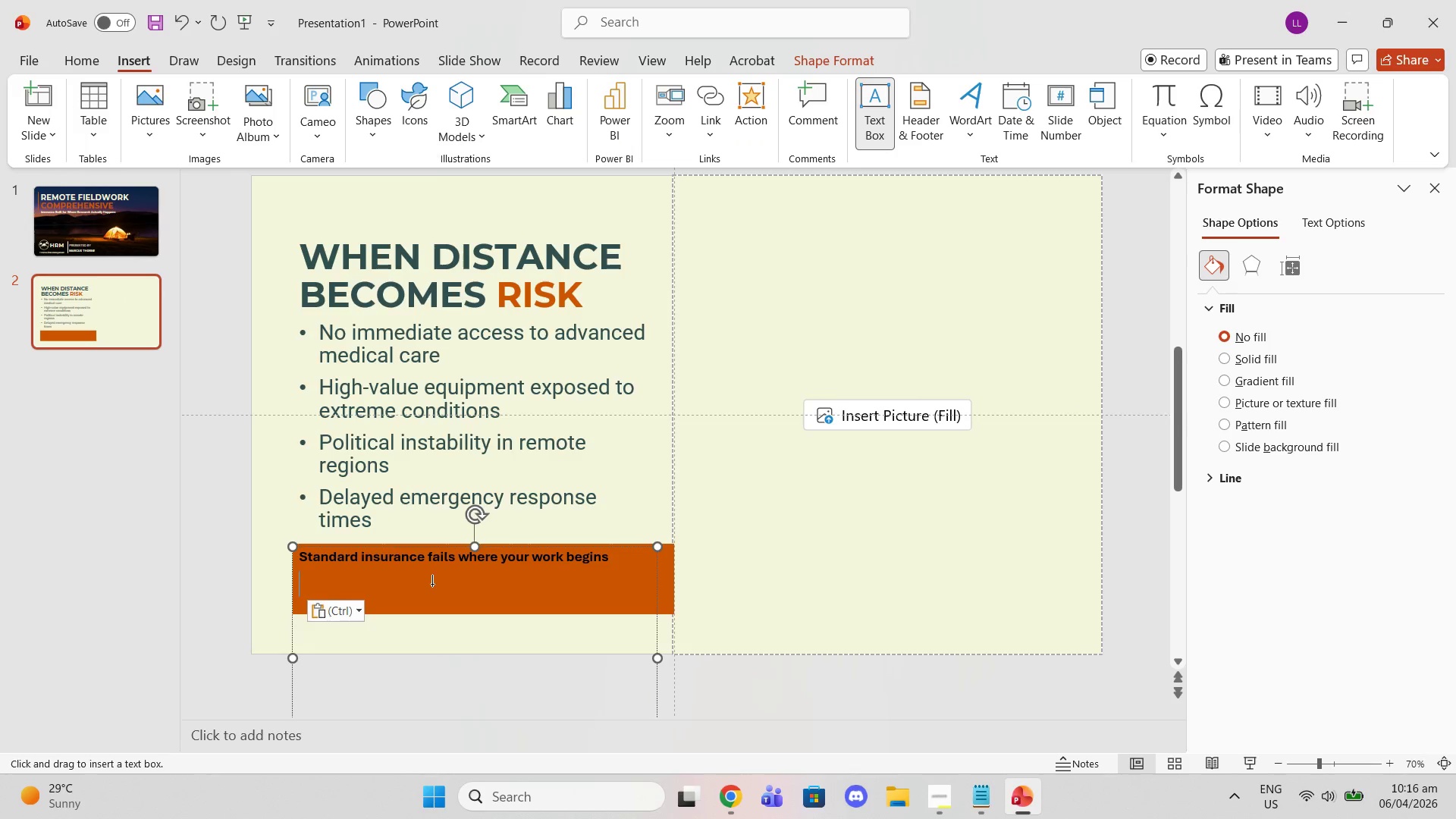 
key(Control+ControlLeft)
 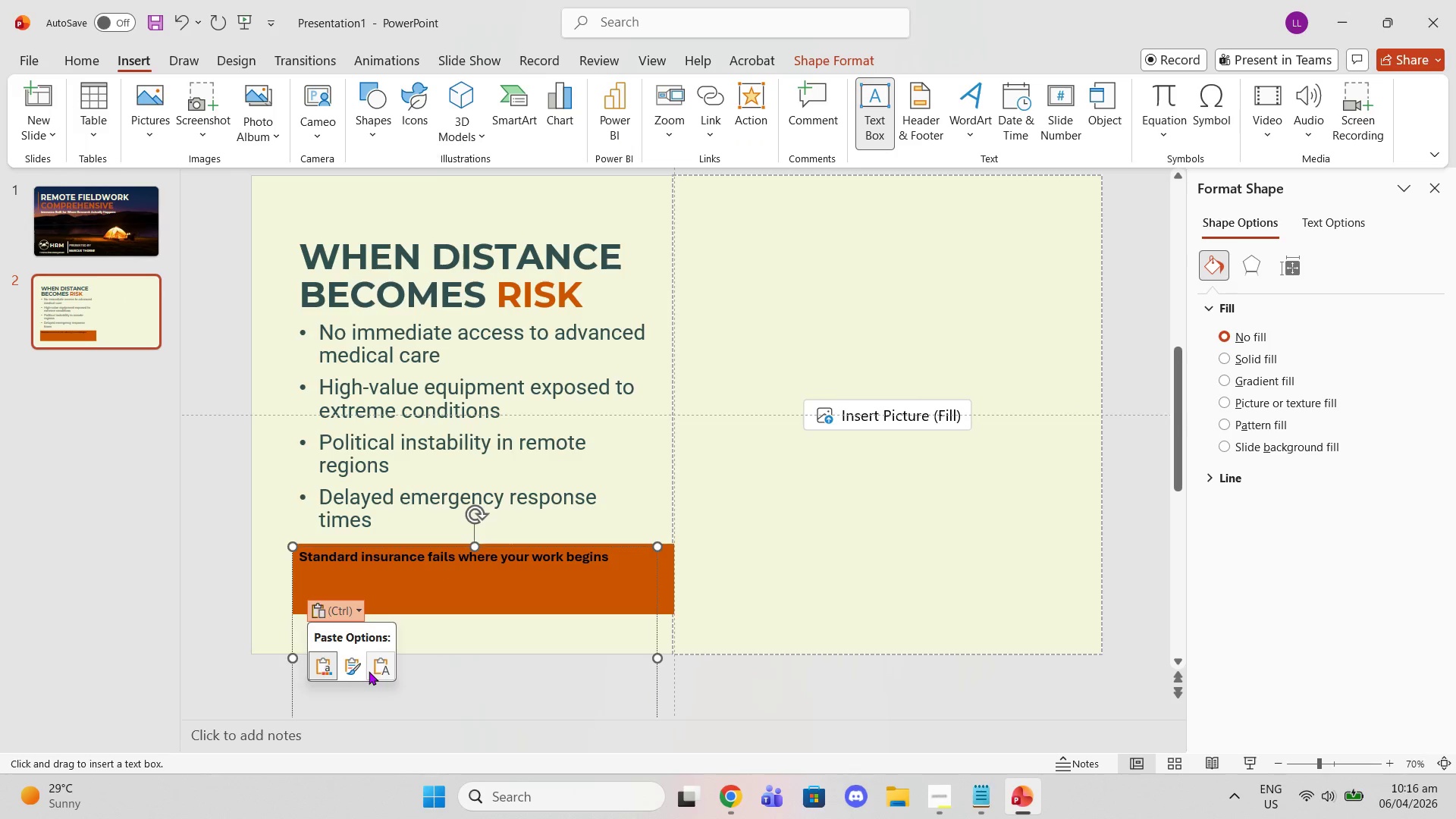 
left_click([384, 667])
 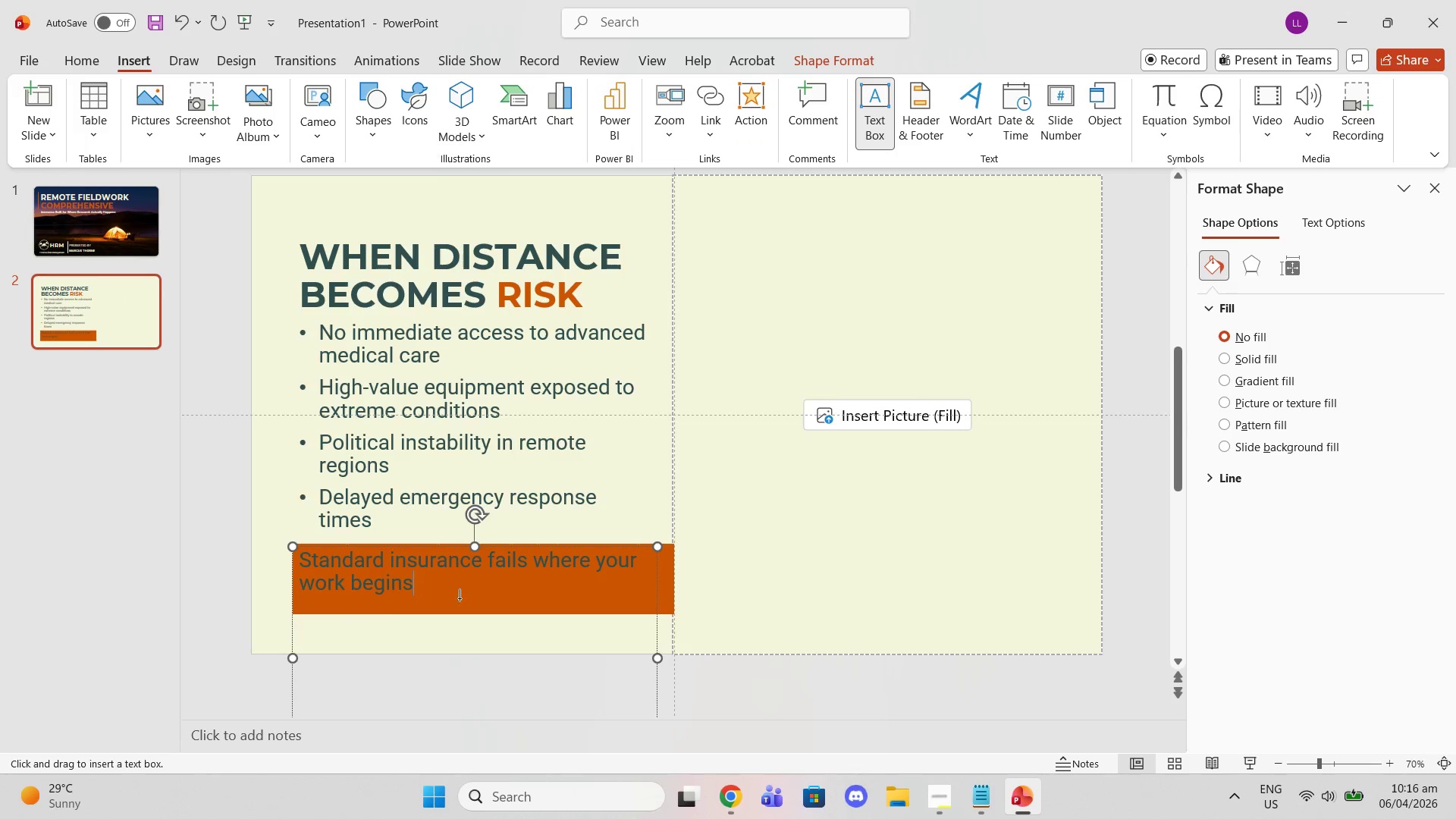 
scroll: coordinate [623, 668], scroll_direction: down, amount: 4.0
 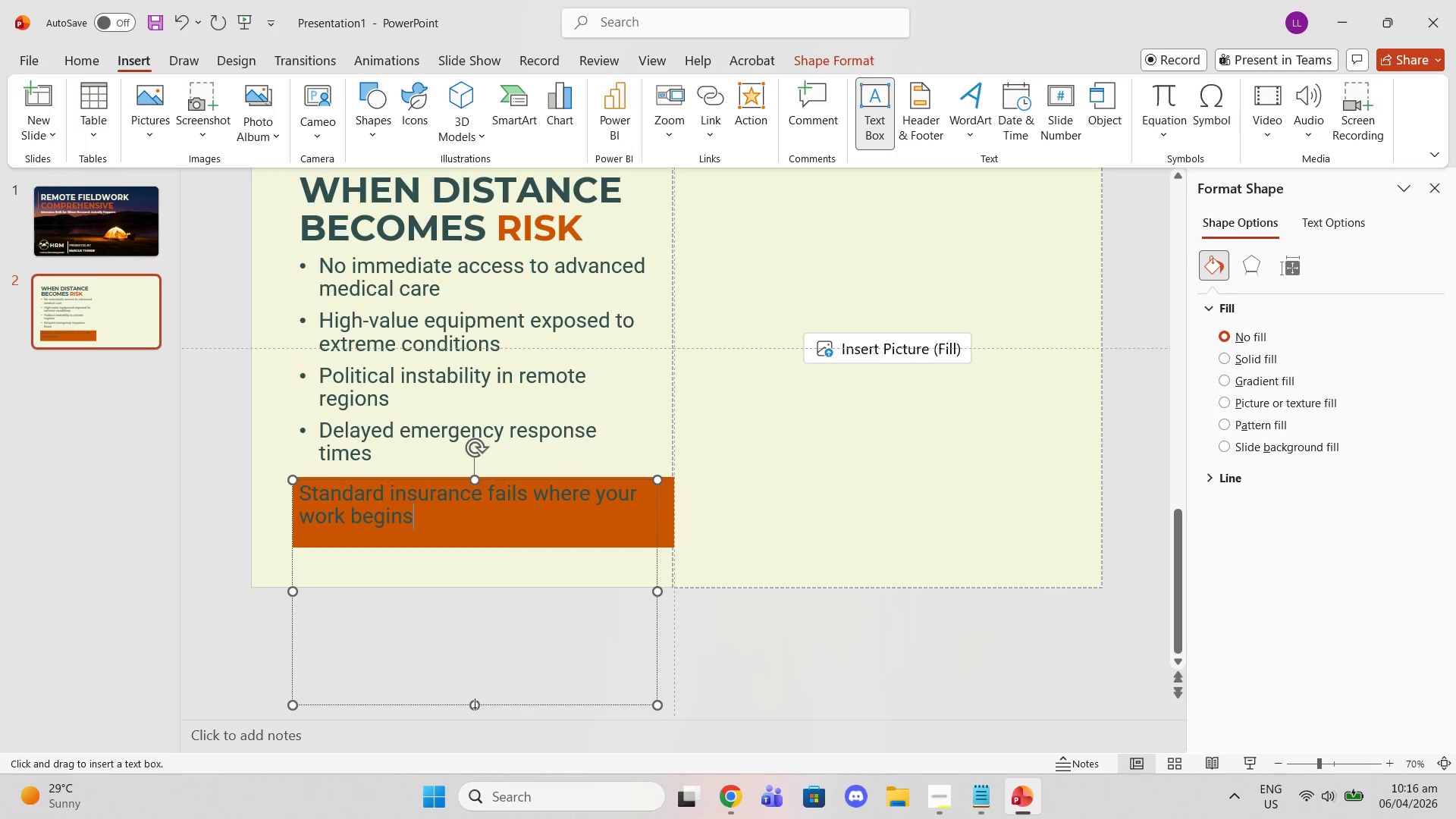 
left_click_drag(start_coordinate=[473, 708], to_coordinate=[478, 537])
 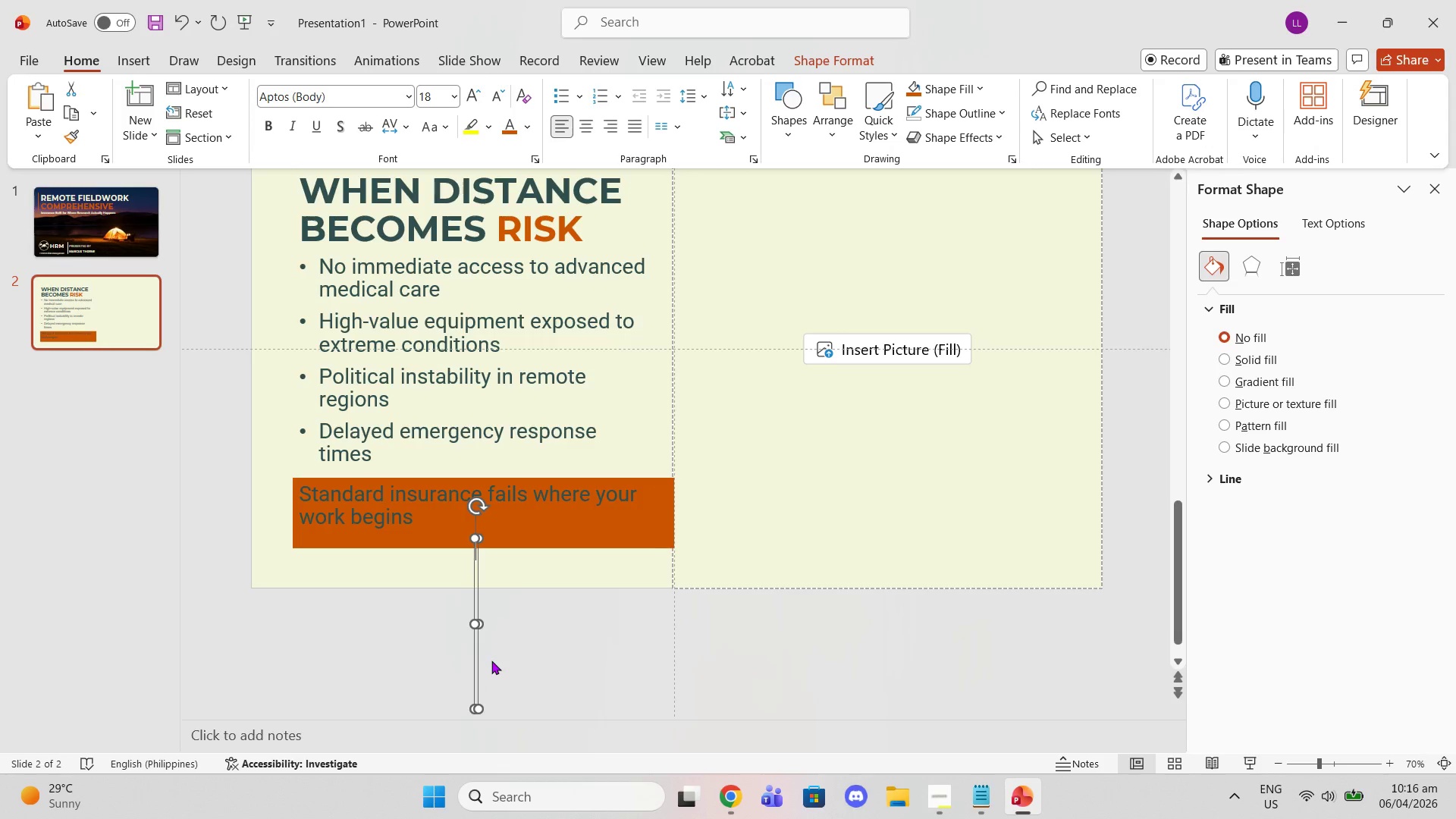 
key(Control+Z)
 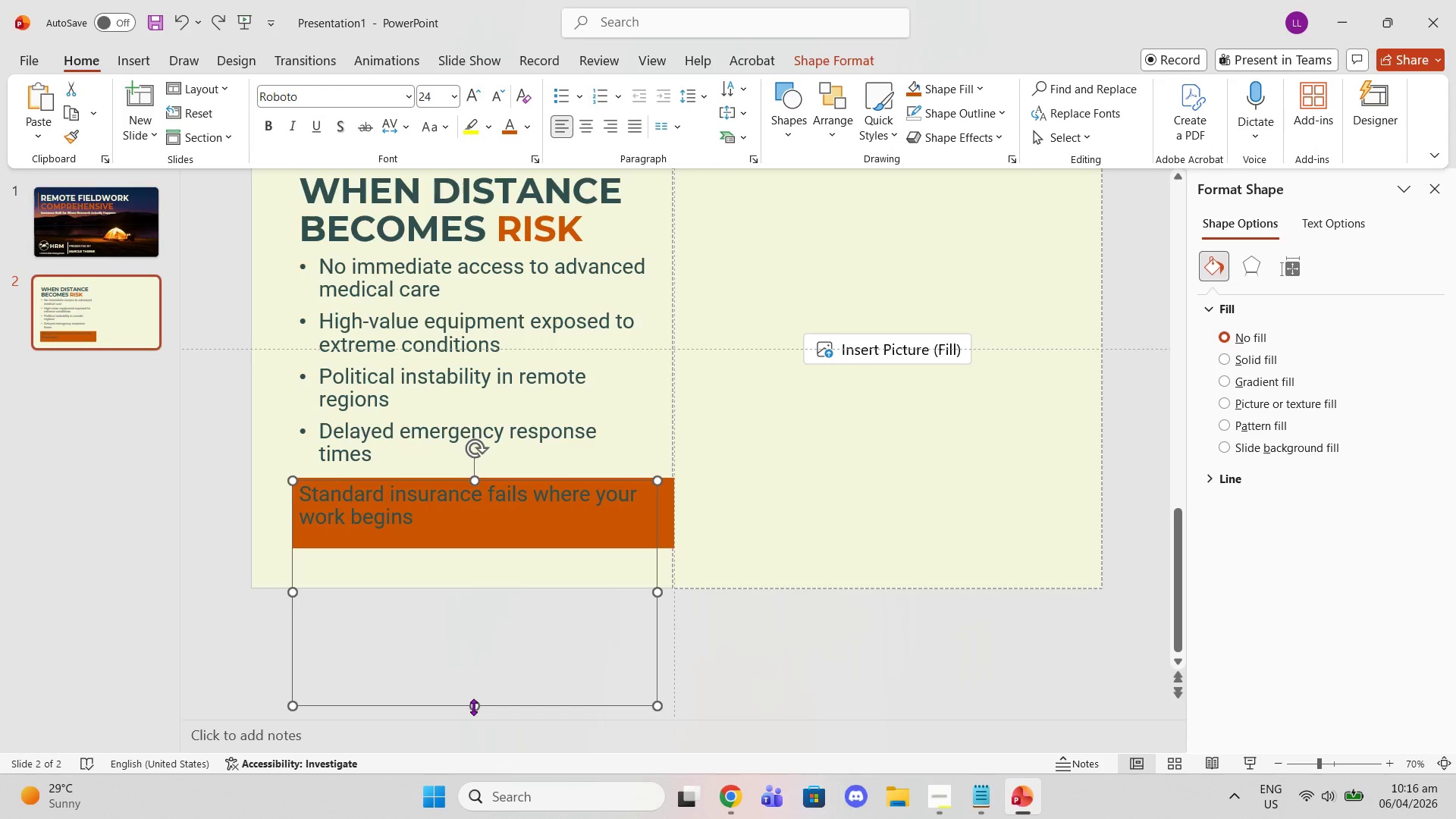 
left_click_drag(start_coordinate=[474, 707], to_coordinate=[468, 536])
 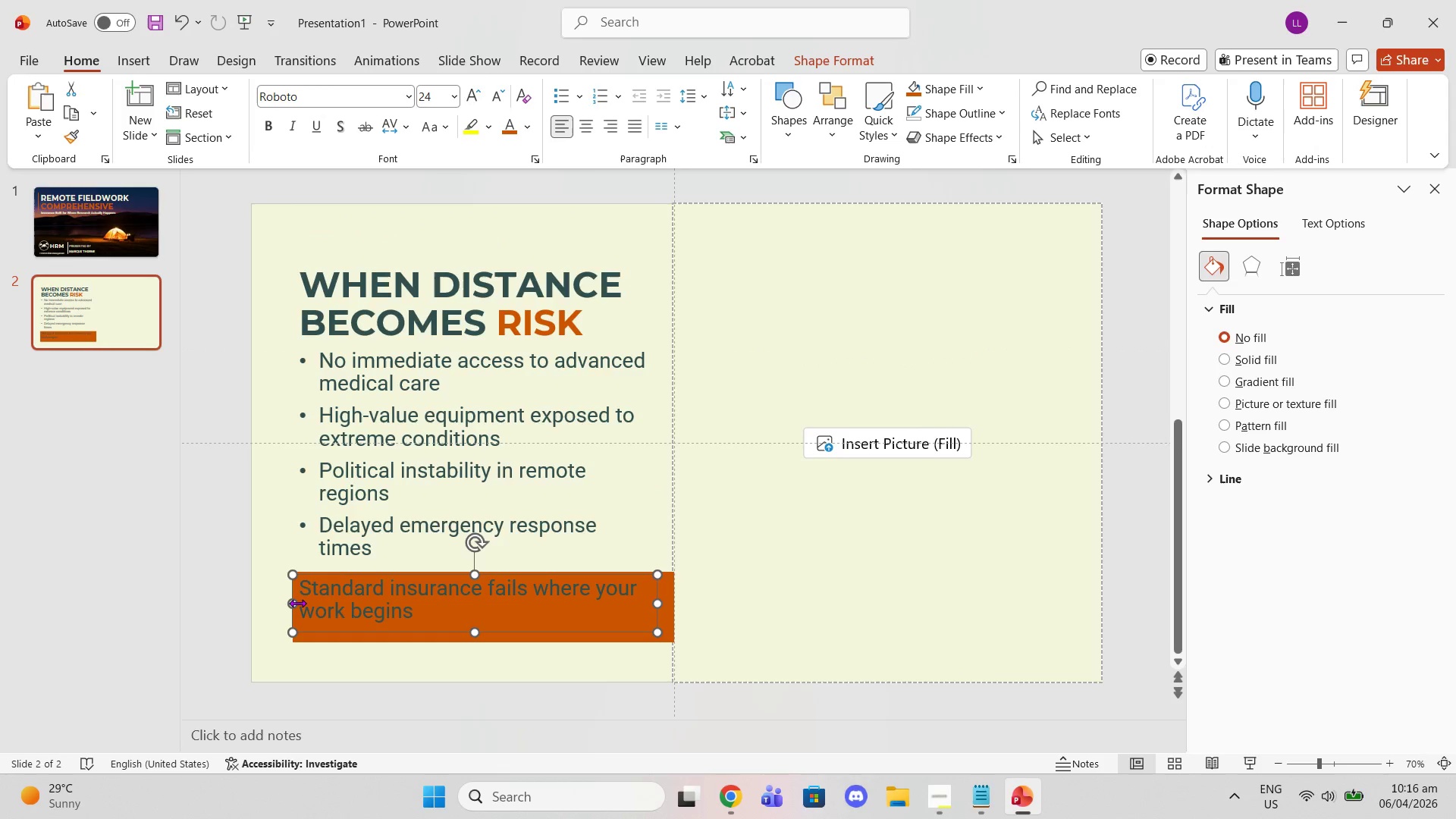 
left_click_drag(start_coordinate=[296, 604], to_coordinate=[302, 604])
 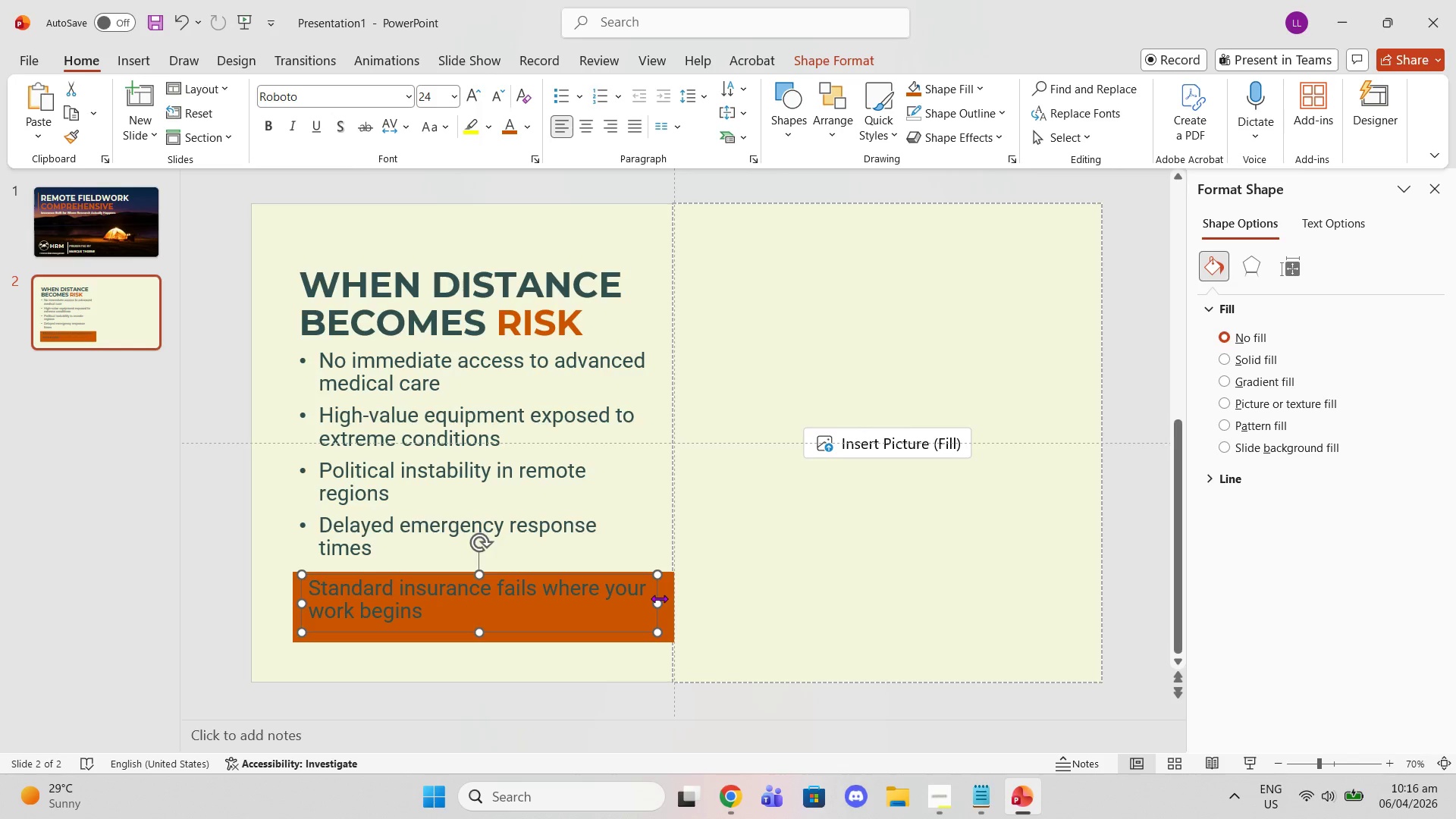 
left_click_drag(start_coordinate=[658, 598], to_coordinate=[571, 588])
 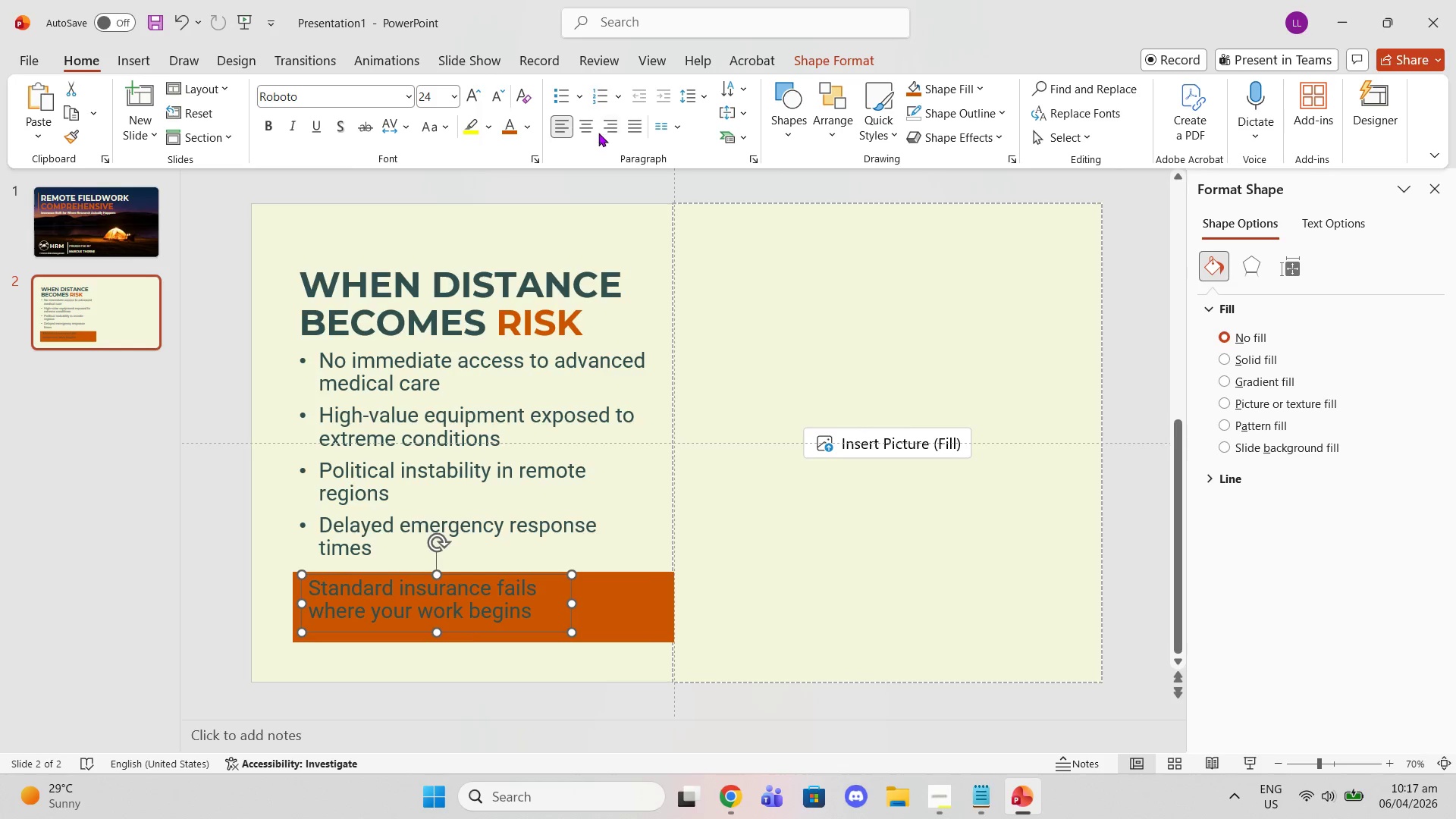 
left_click([598, 131])
 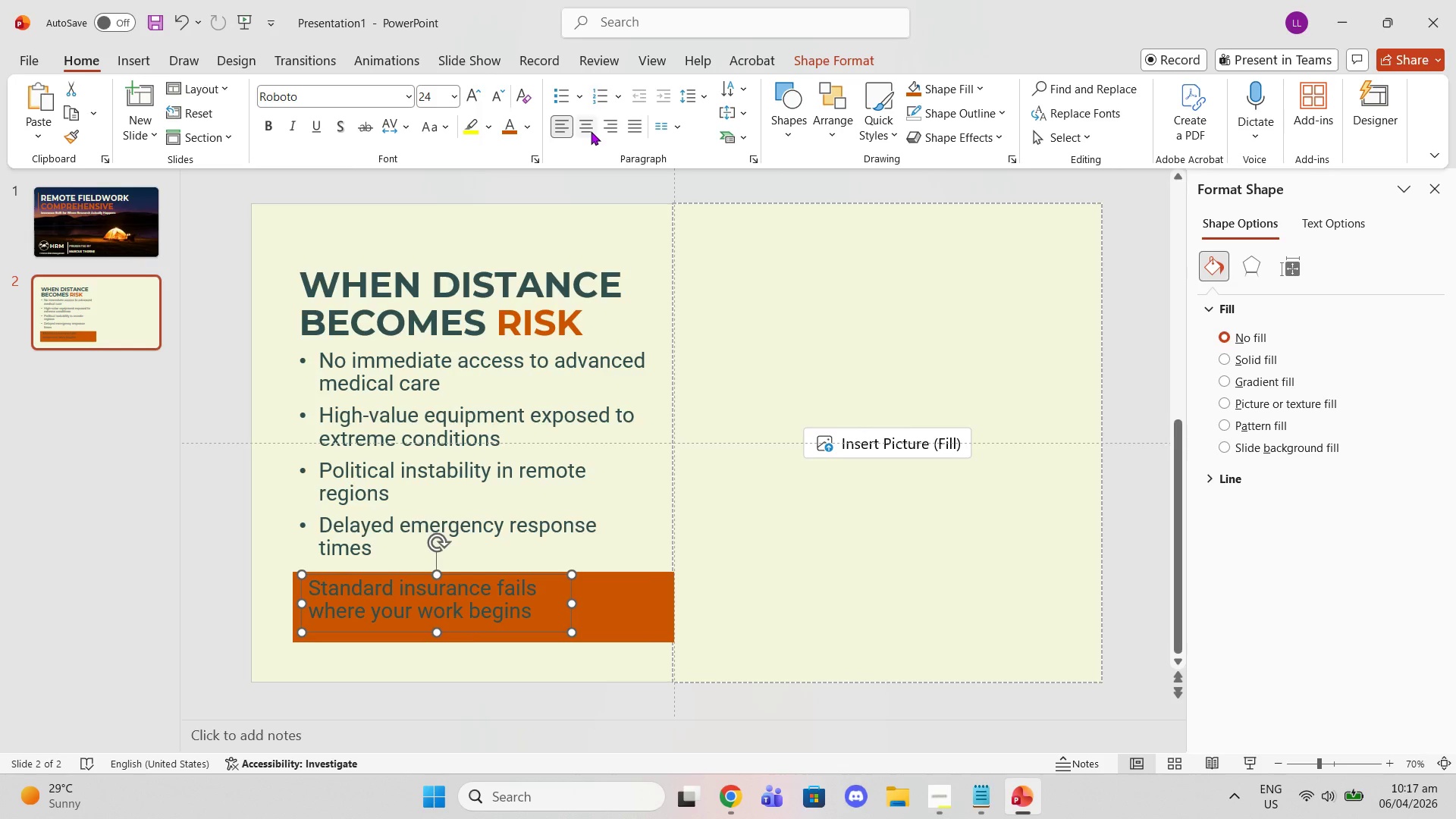 
left_click([591, 131])
 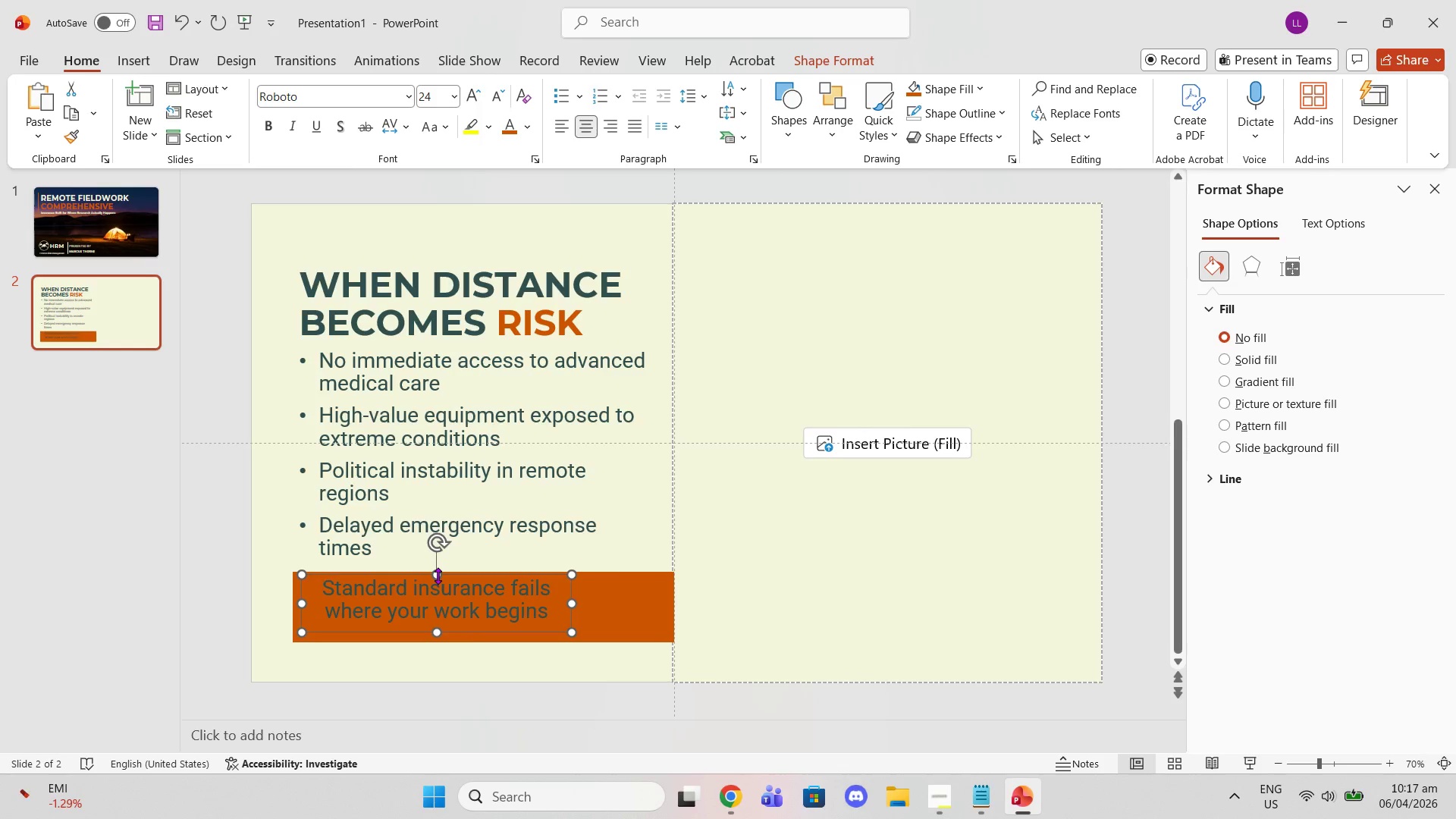 
left_click_drag(start_coordinate=[445, 576], to_coordinate=[484, 577])
 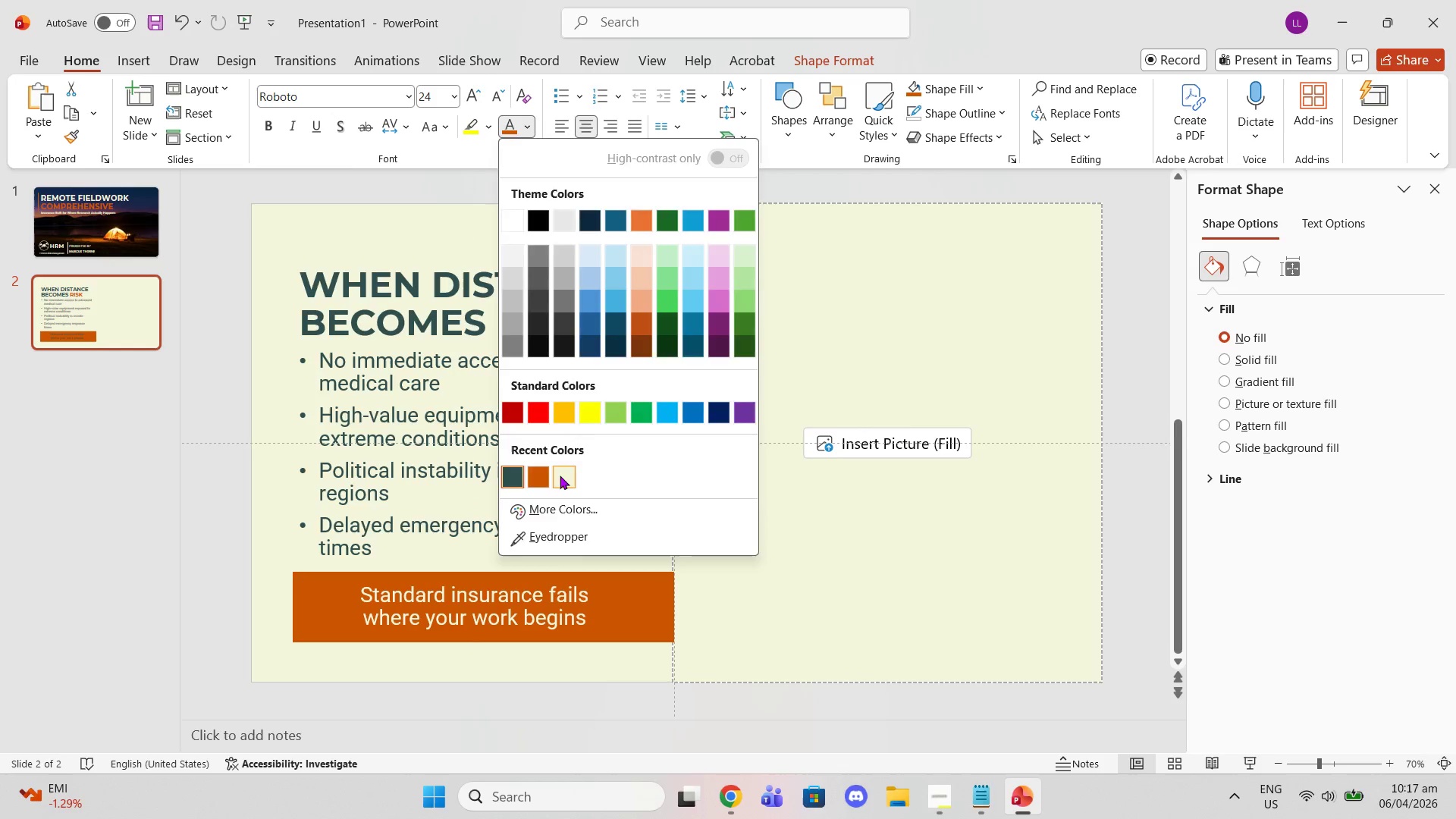 
triple_click([126, 516])
 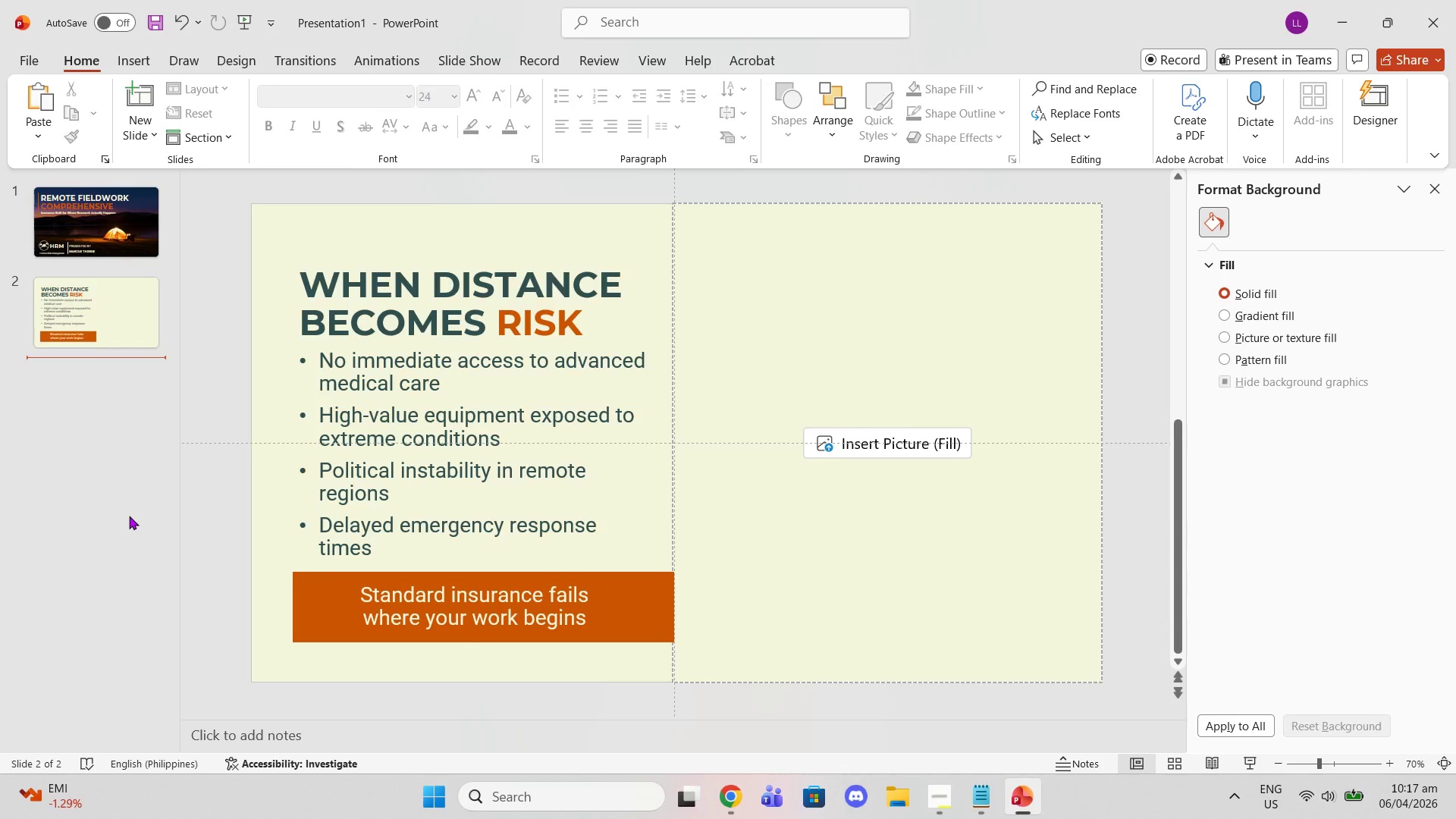 
wait(5.73)
 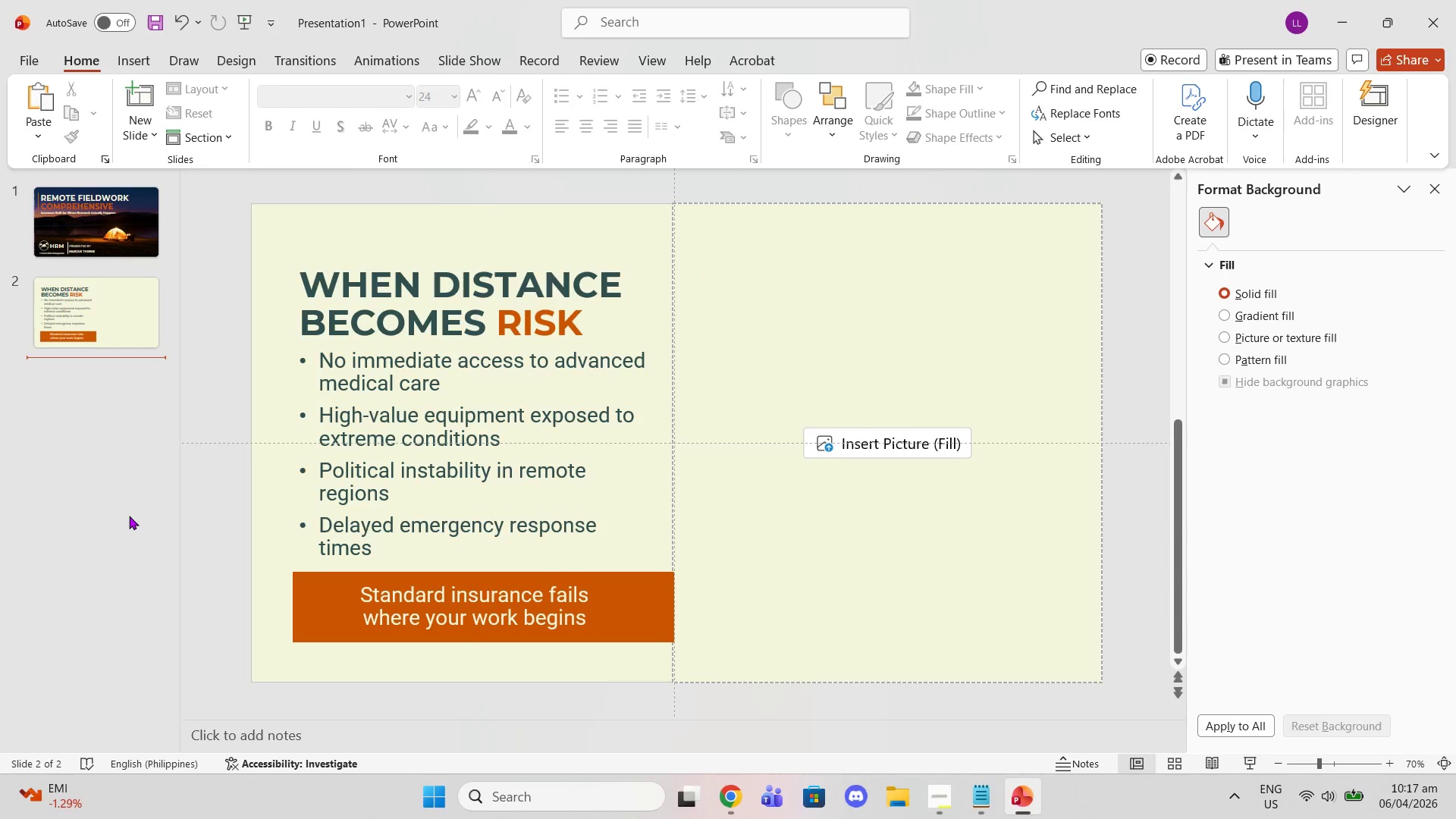 
left_click([624, 629])
 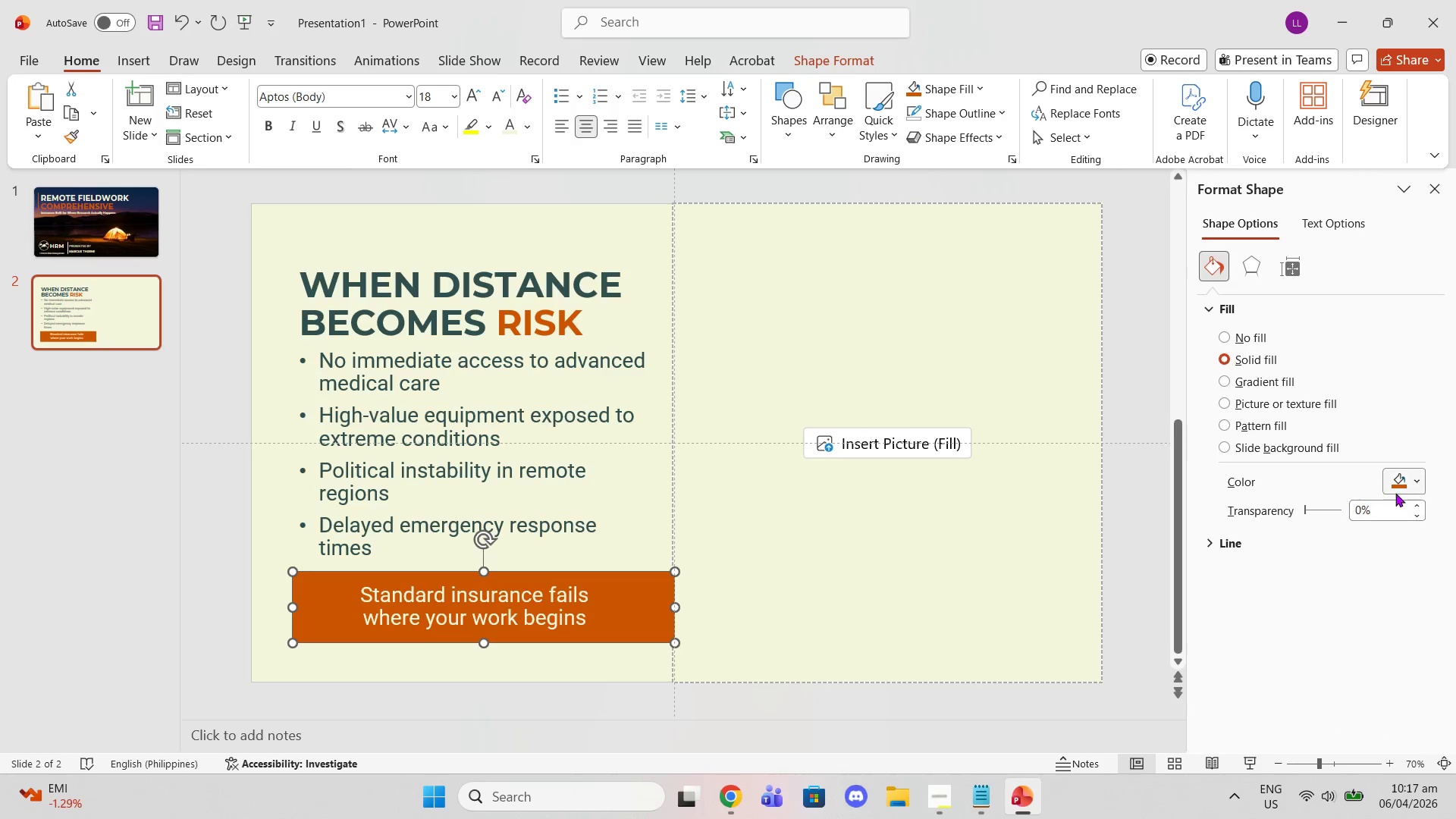 
double_click([1419, 504])
 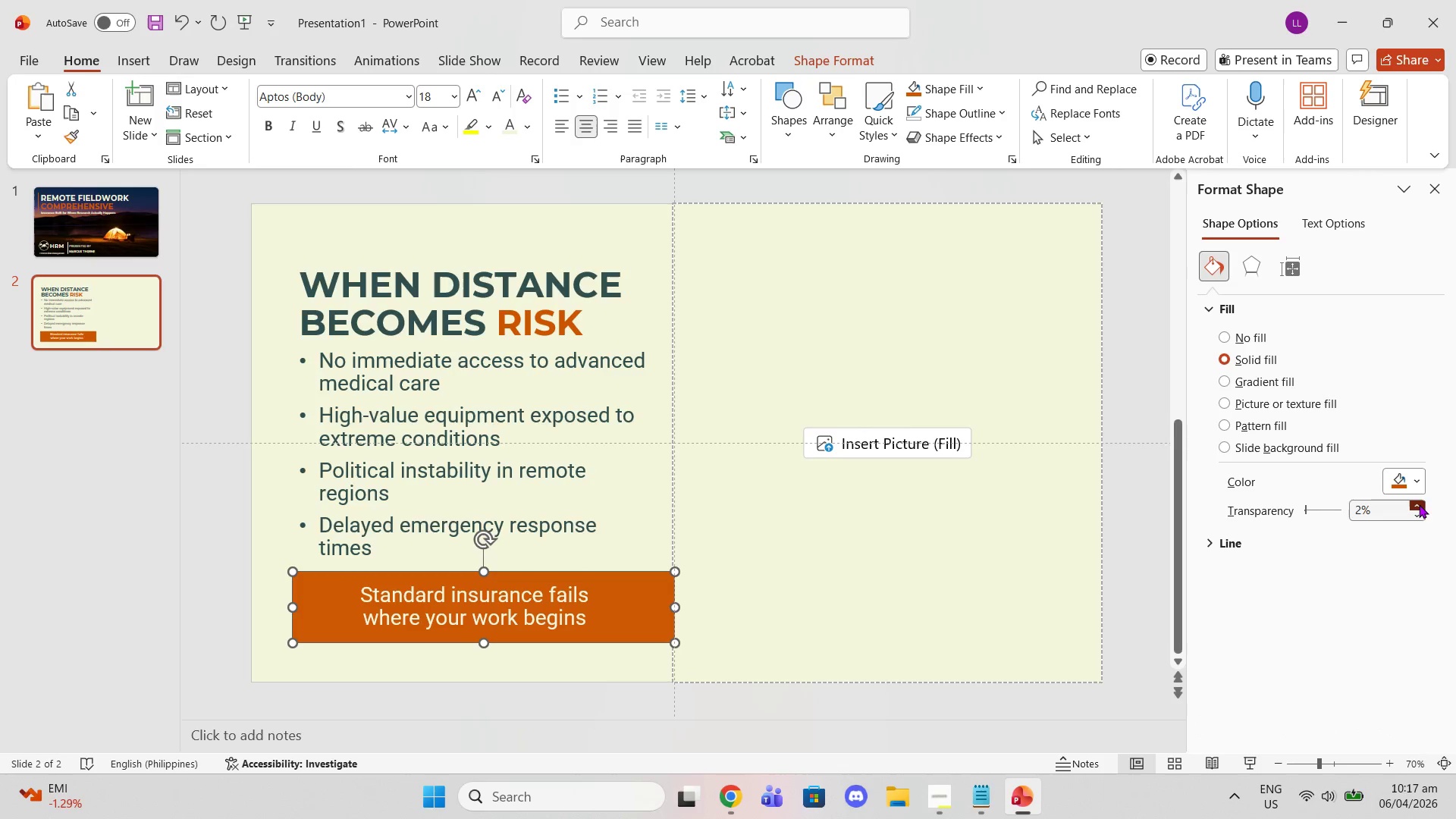 
triple_click([1419, 504])
 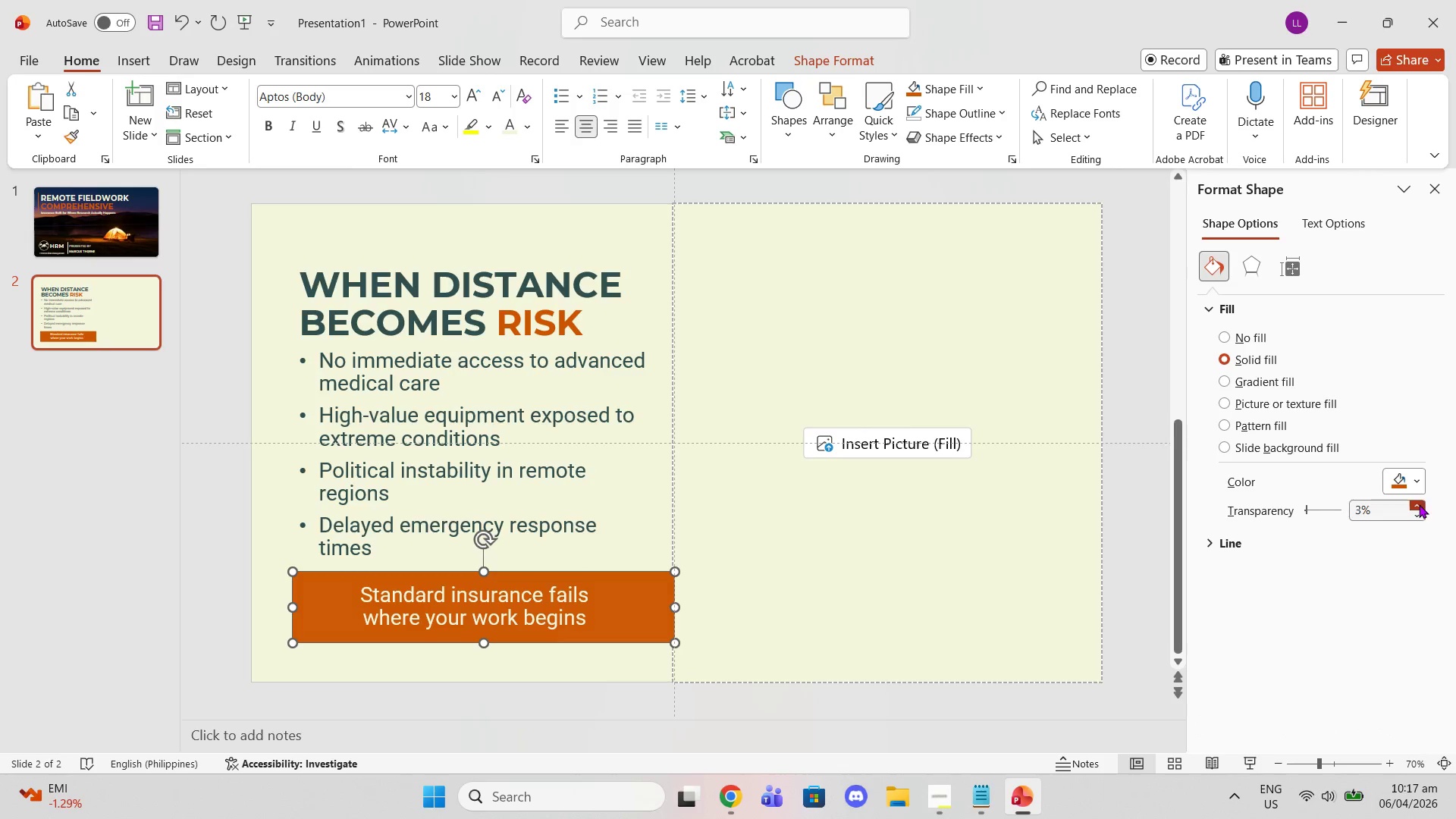 
triple_click([1419, 504])
 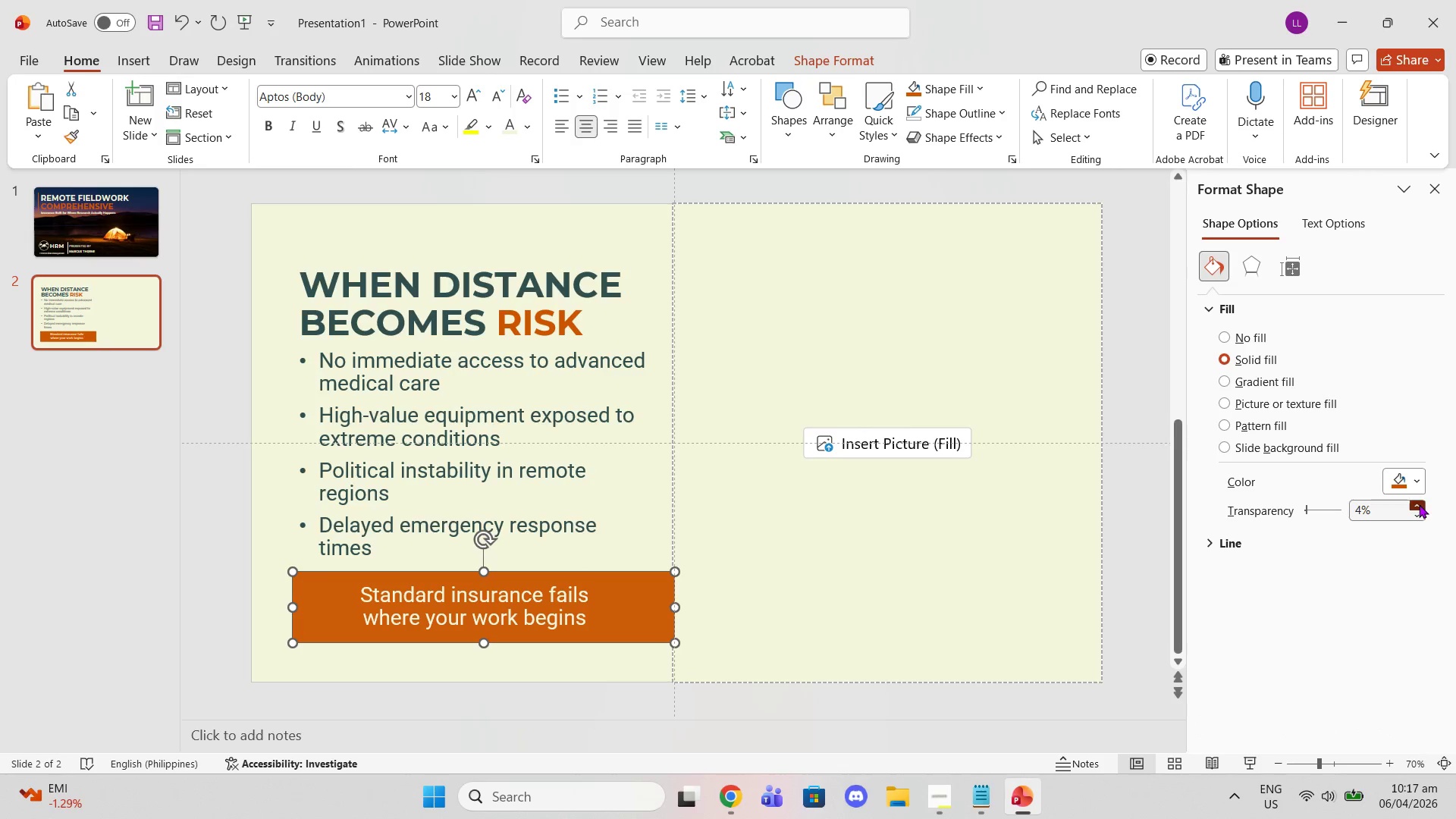 
triple_click([1419, 504])
 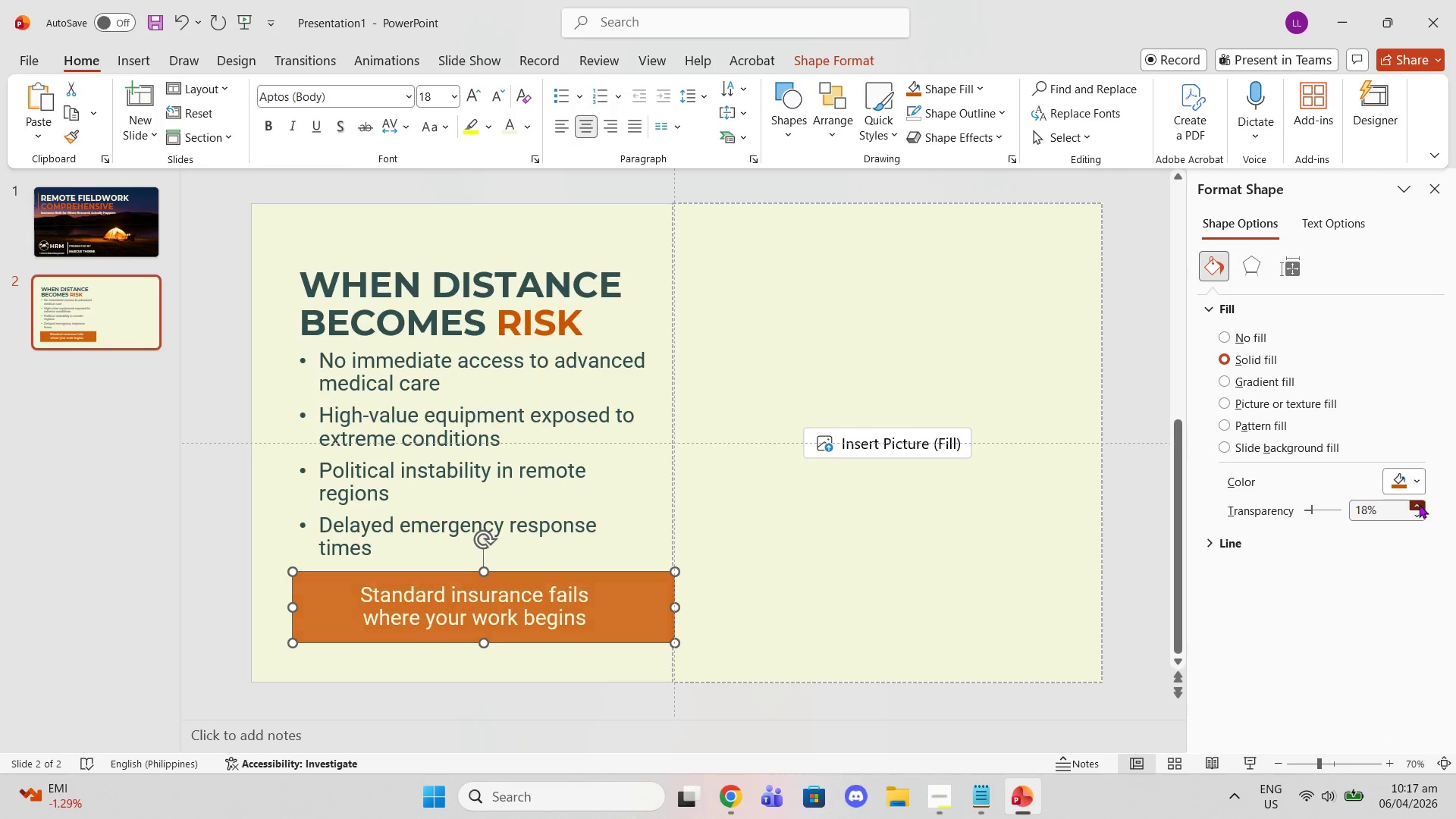 
triple_click([1419, 504])
 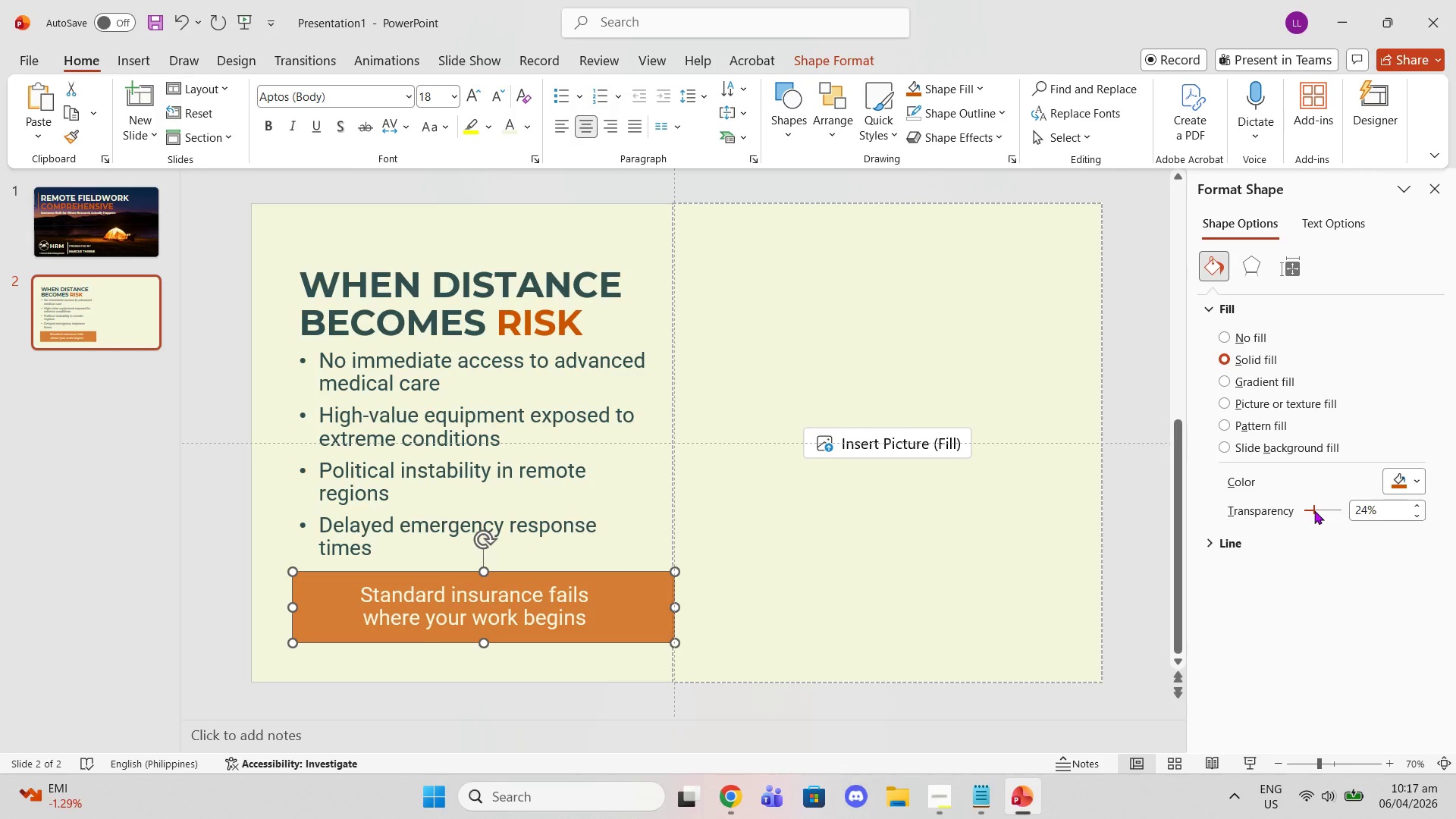 
left_click_drag(start_coordinate=[1316, 509], to_coordinate=[1309, 509])
 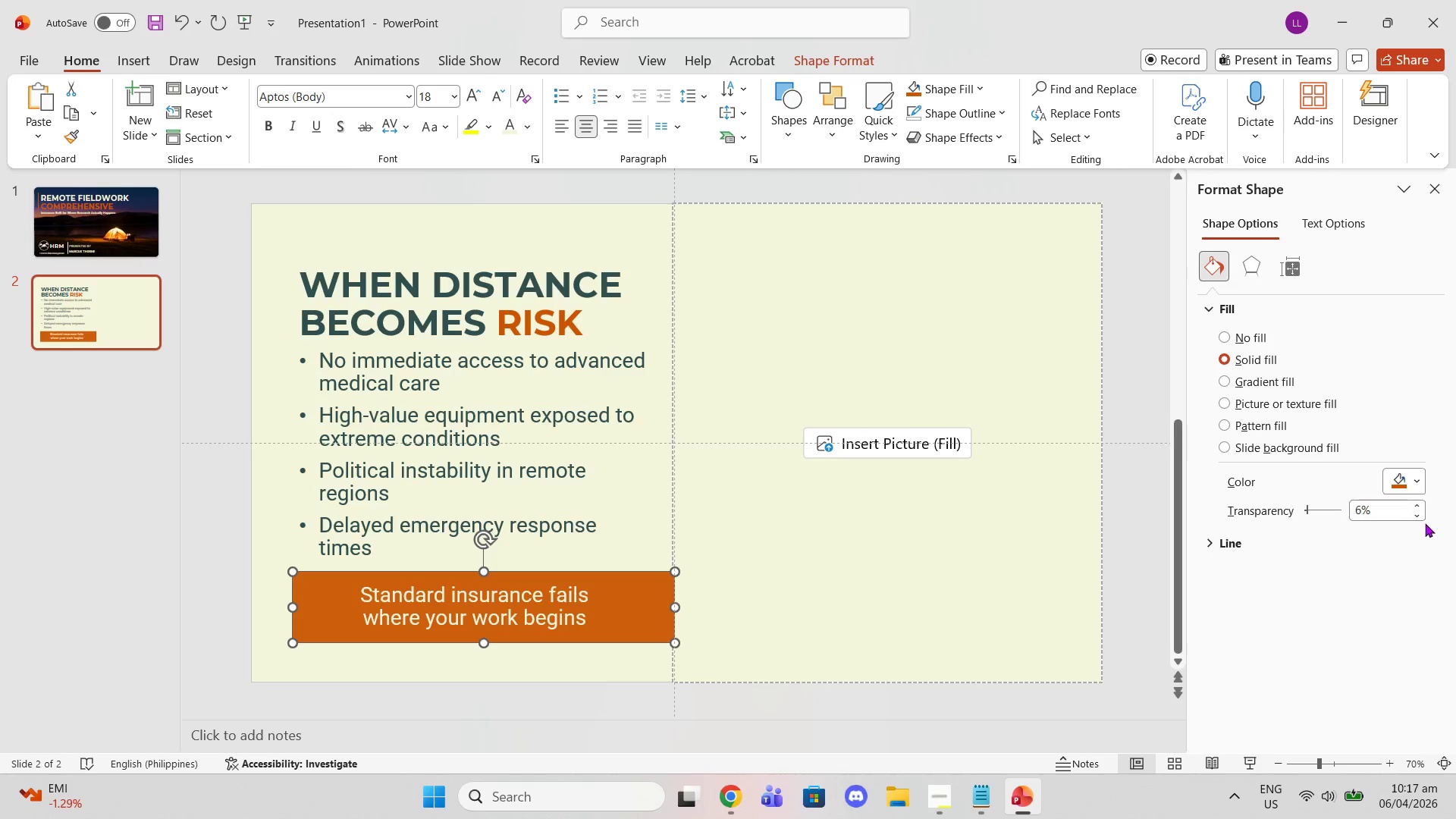 
double_click([1420, 519])
 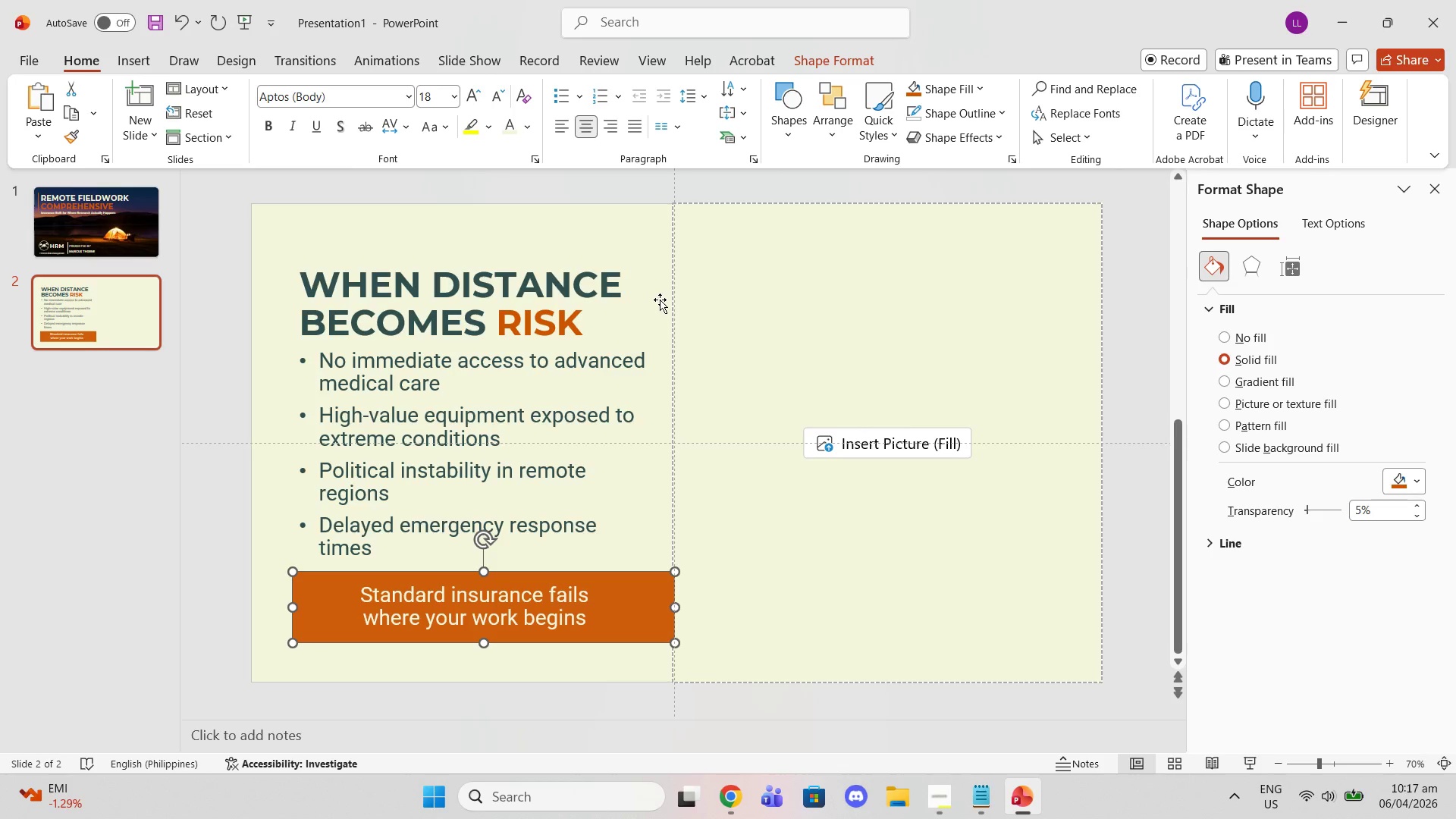 
left_click([653, 285])
 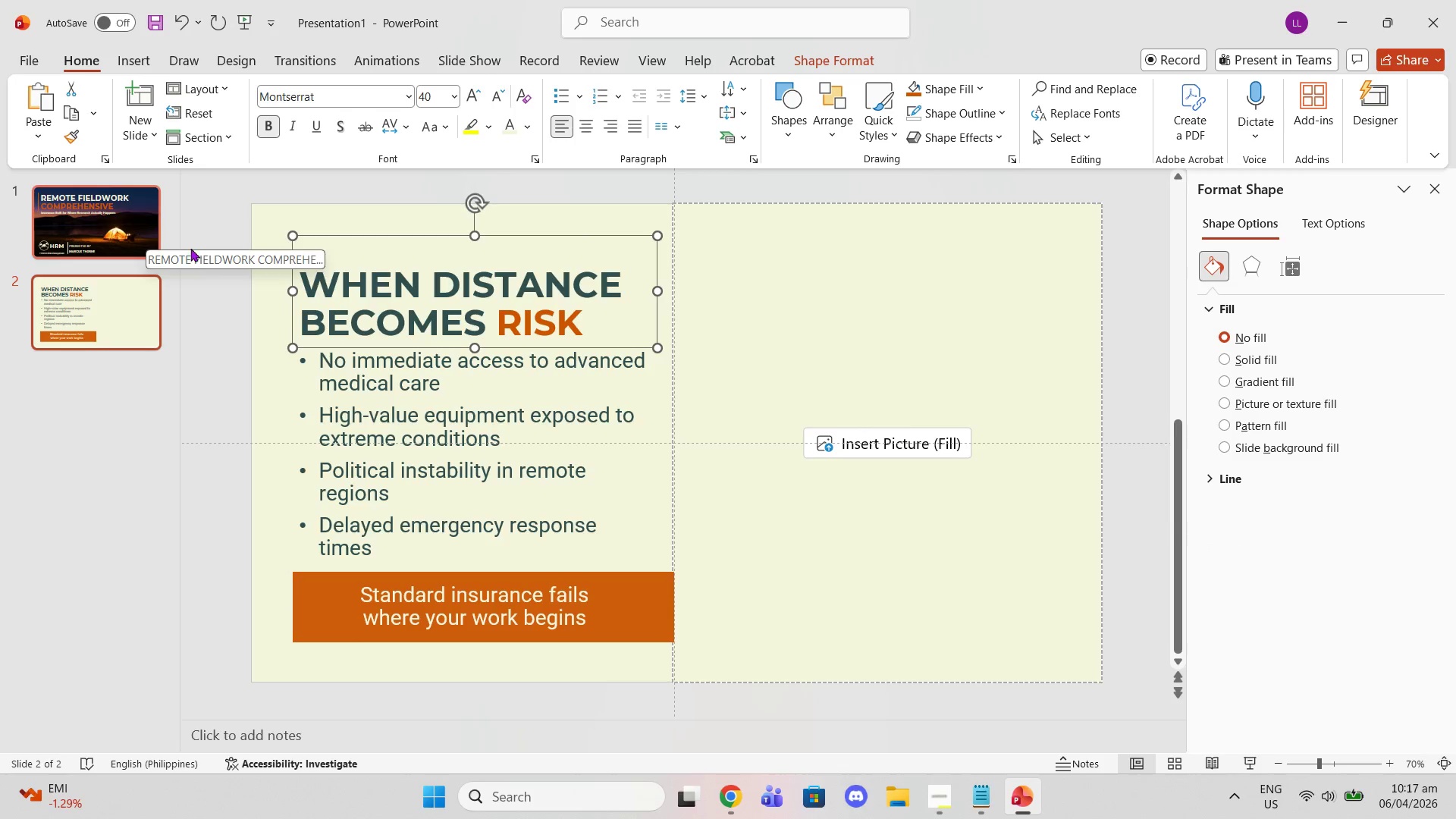 
left_click([836, 595])
 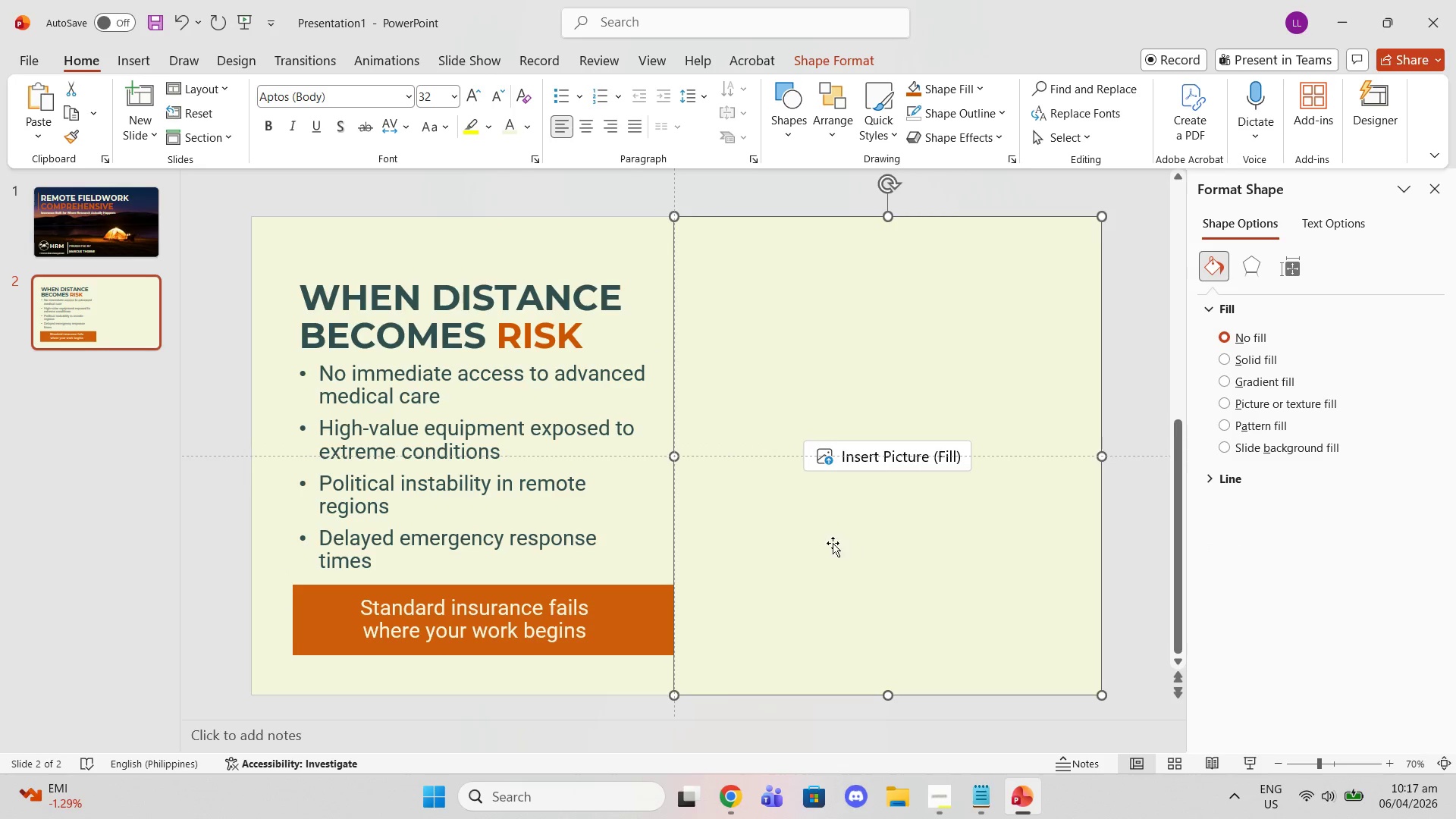 
left_click_drag(start_coordinate=[473, 337], to_coordinate=[483, 345])
 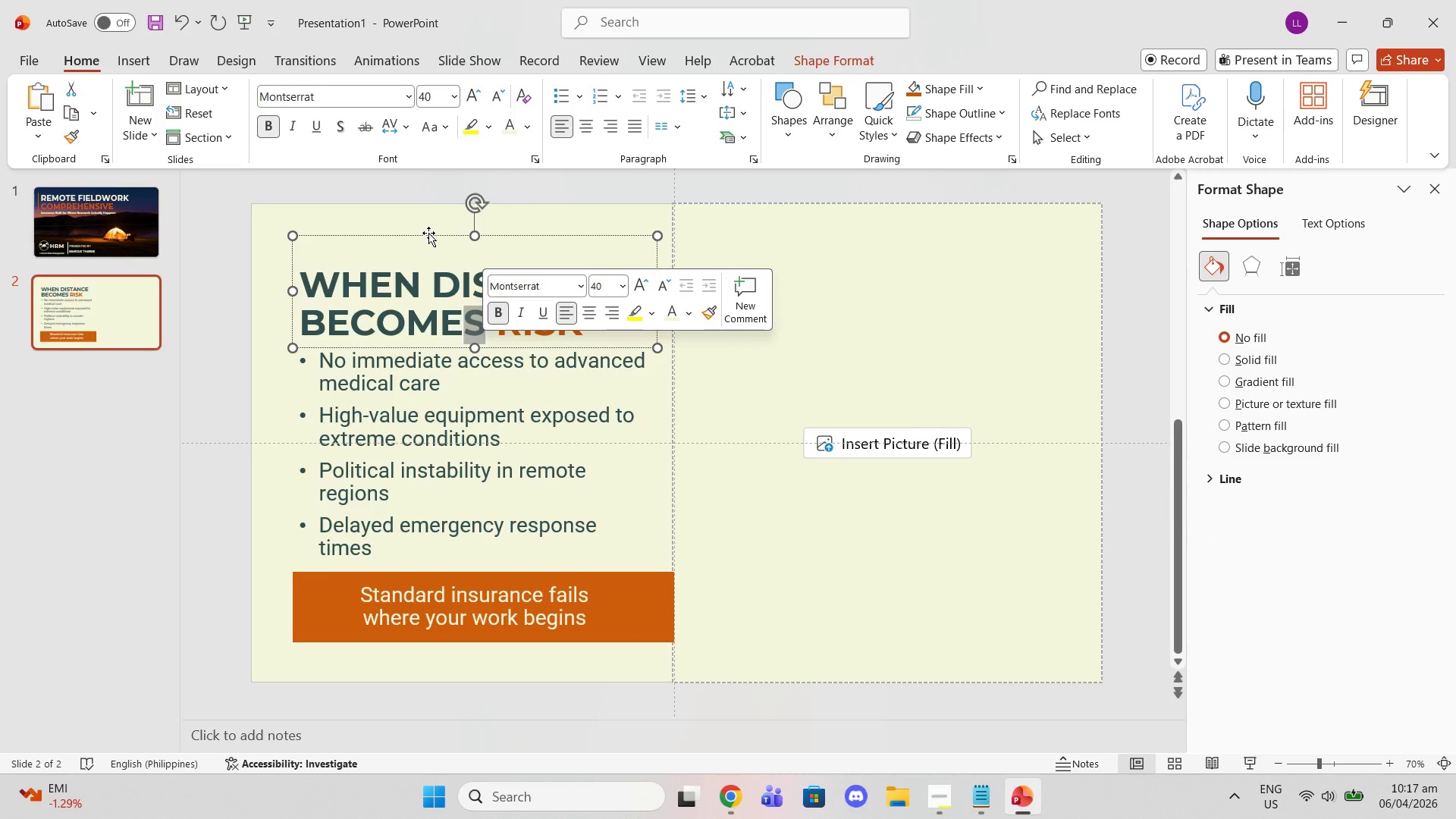 
left_click_drag(start_coordinate=[429, 236], to_coordinate=[428, 223])
 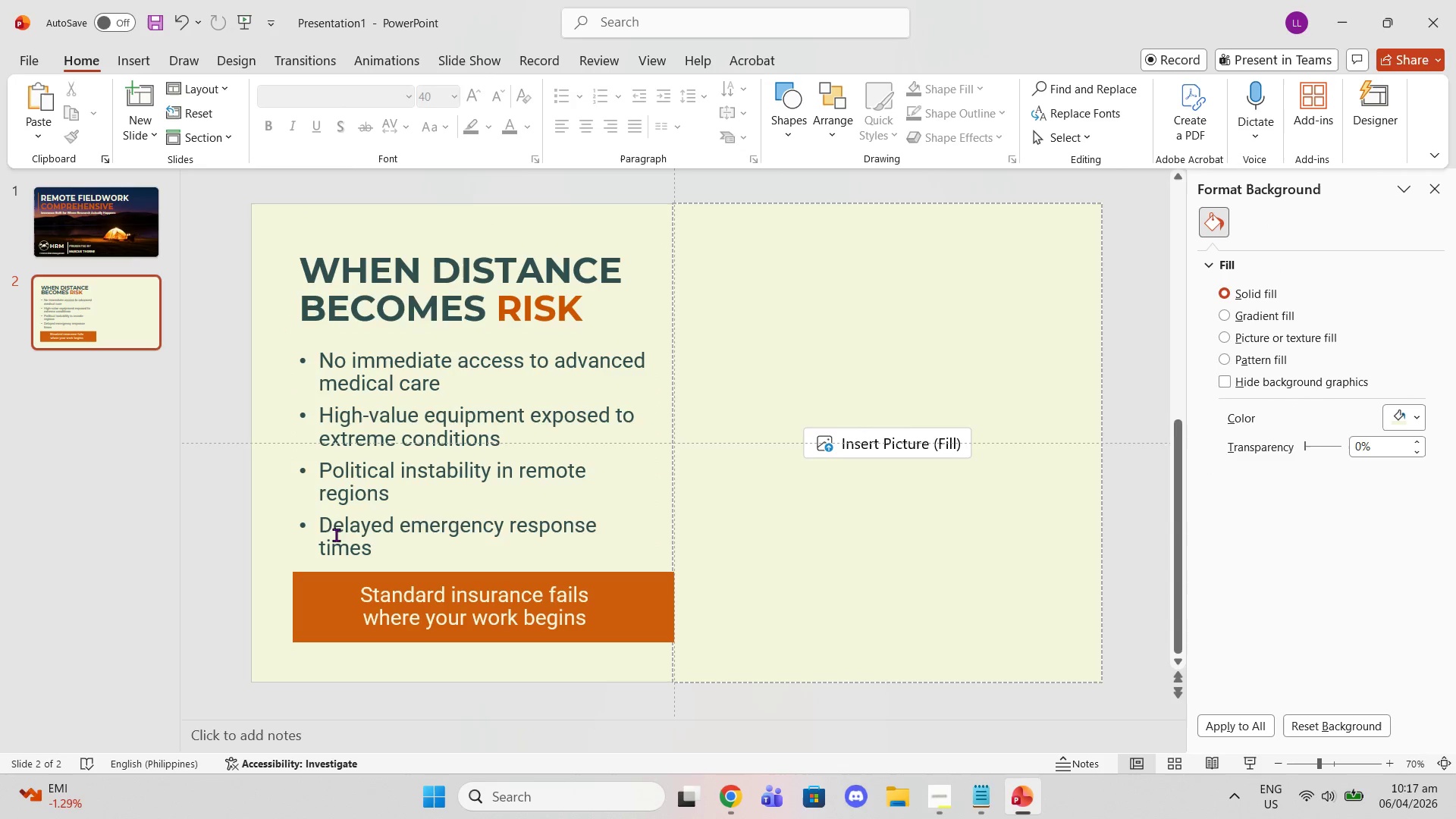 
left_click([355, 577])
 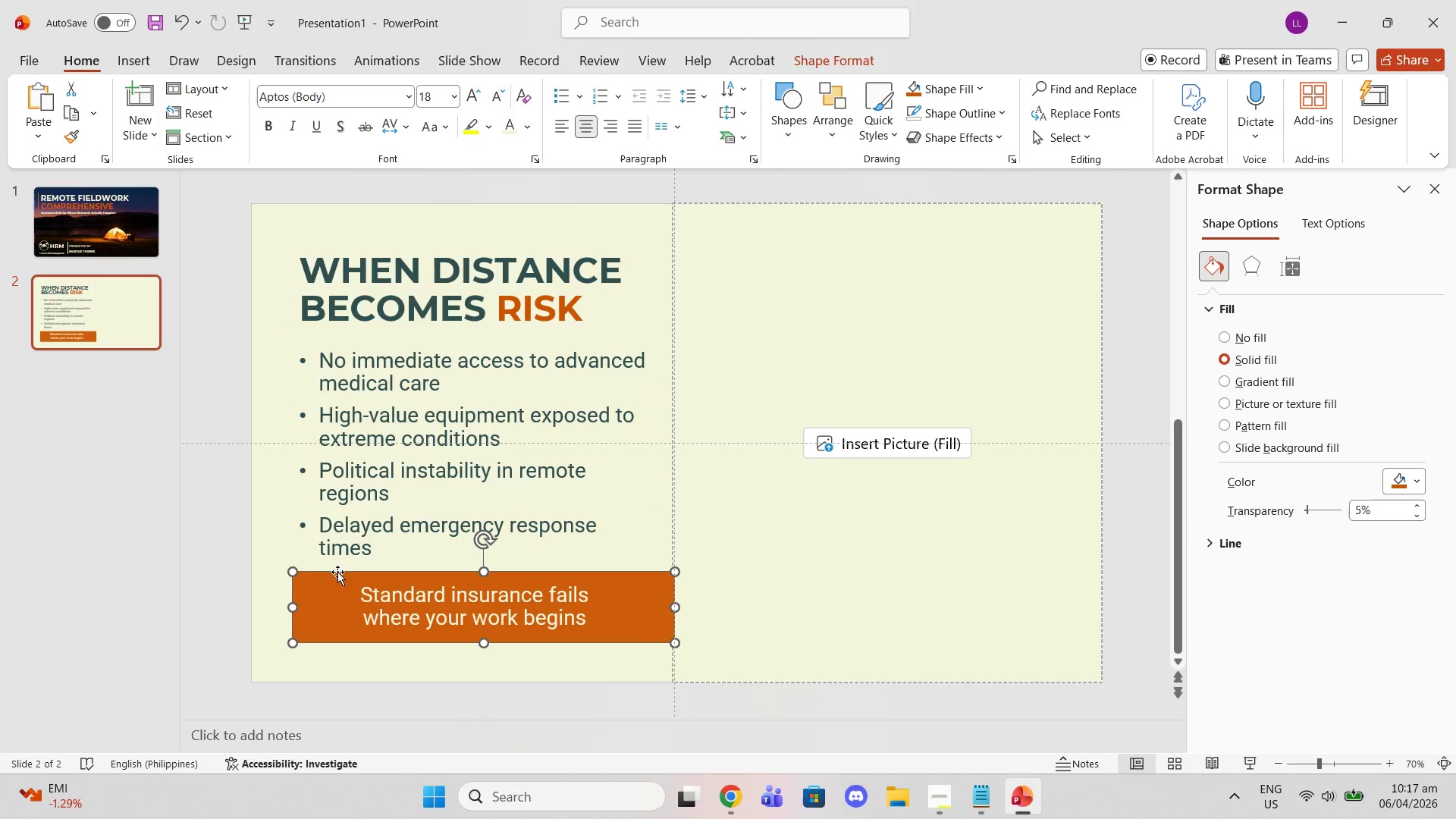 
left_click_drag(start_coordinate=[335, 572], to_coordinate=[334, 580])
 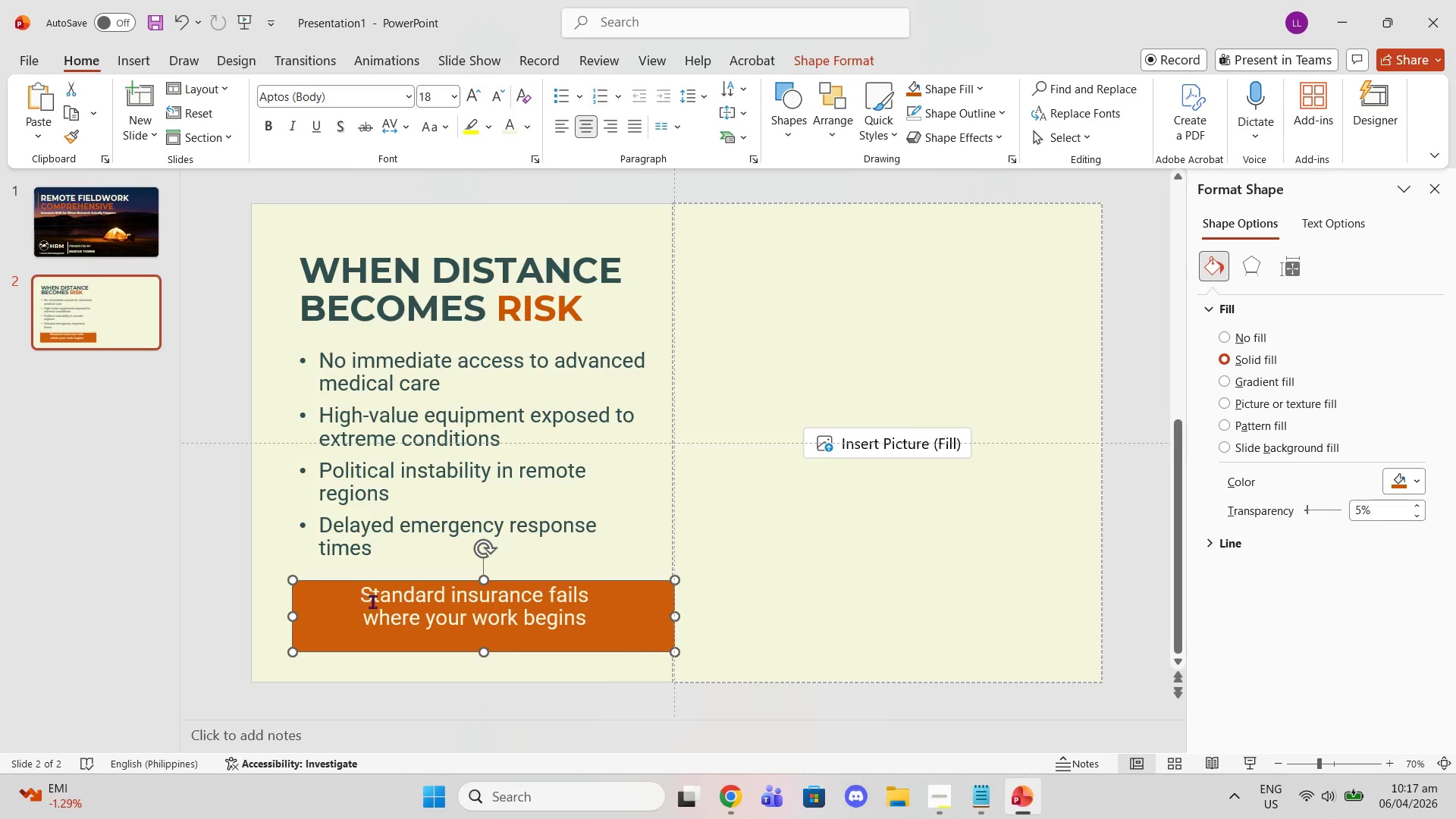 
double_click([372, 601])
 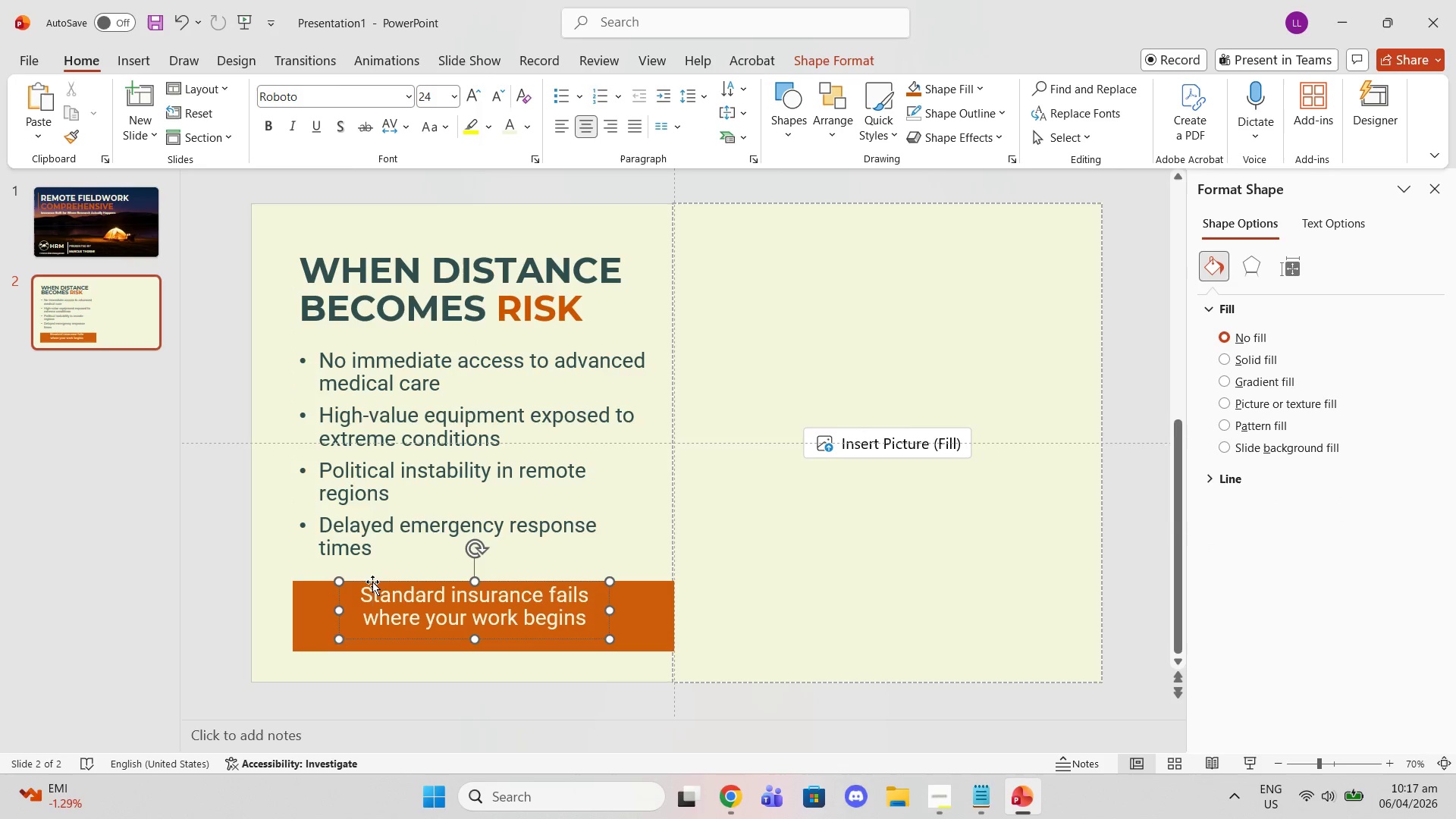 
left_click_drag(start_coordinate=[372, 582], to_coordinate=[372, 587])
 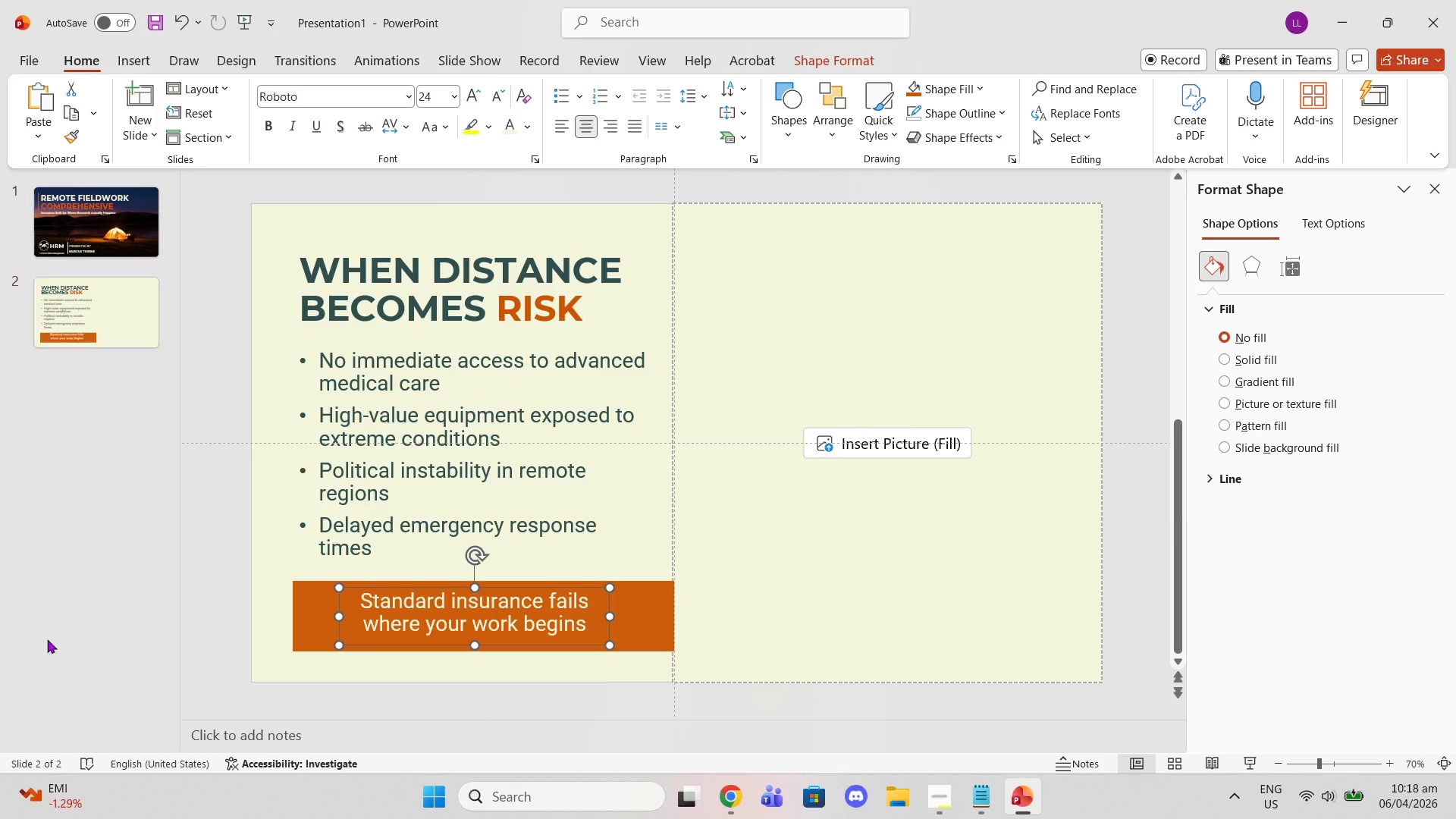 
left_click([47, 639])
 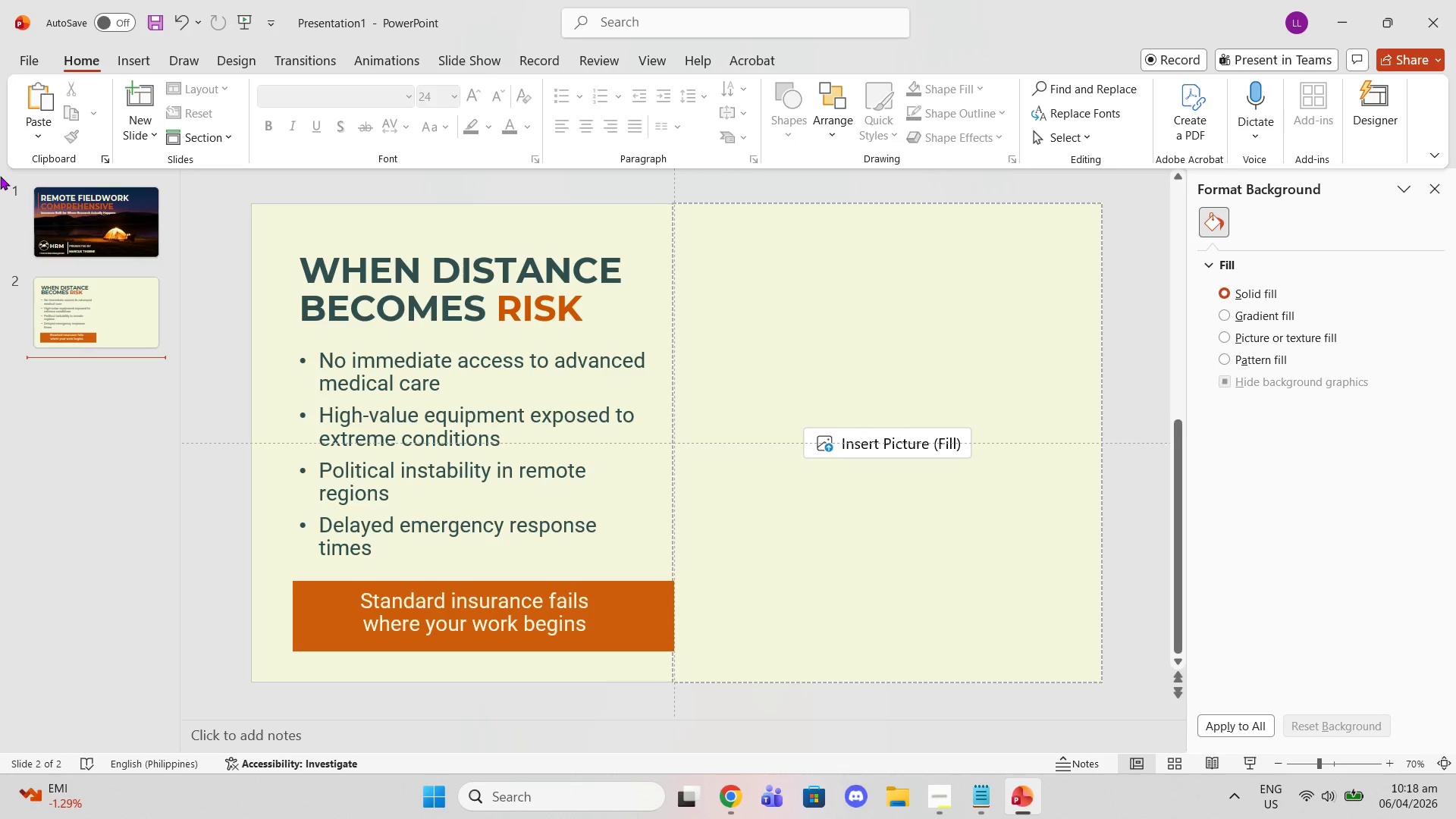 
wait(27.25)
 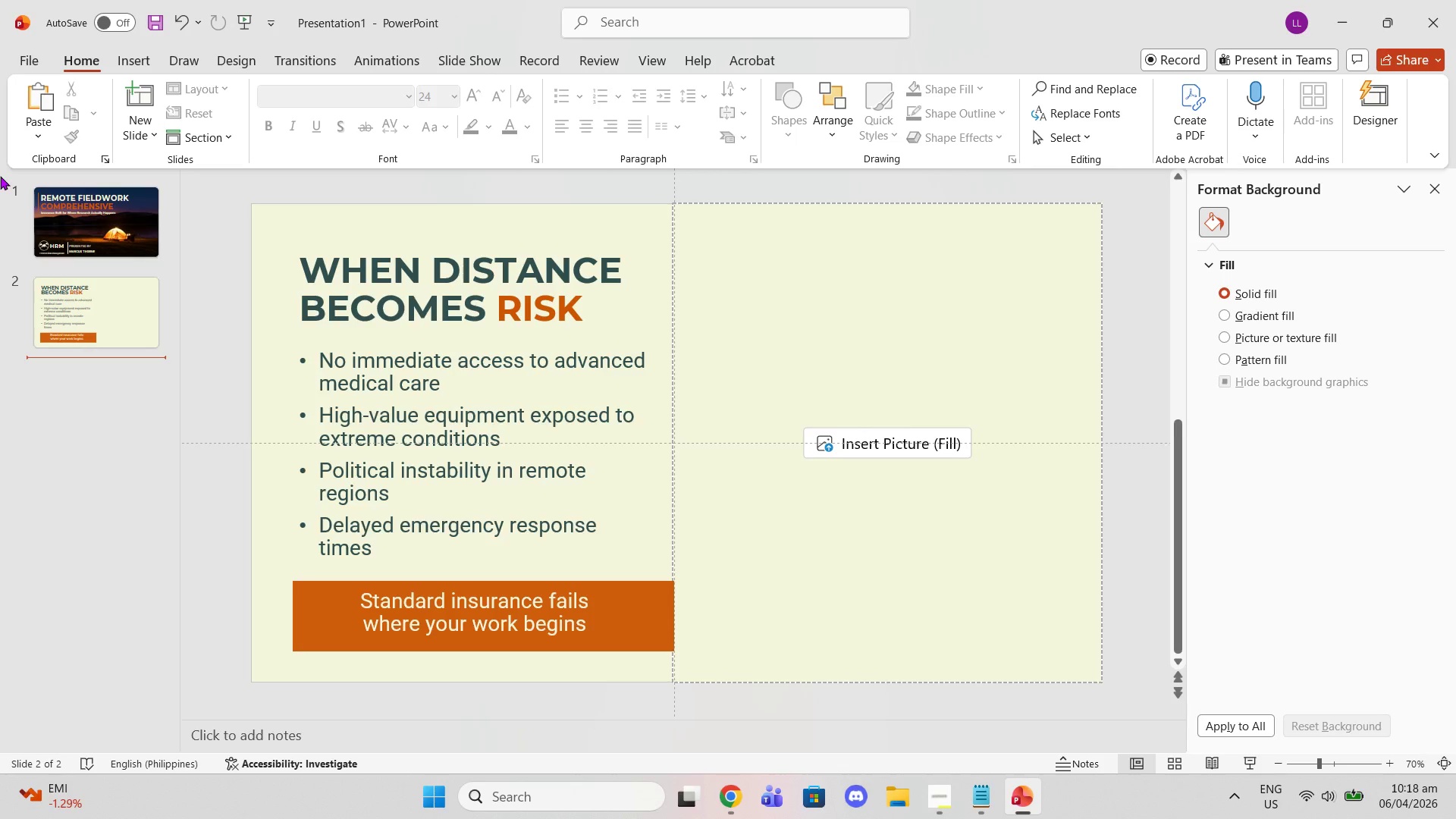 
double_click([328, 0])
 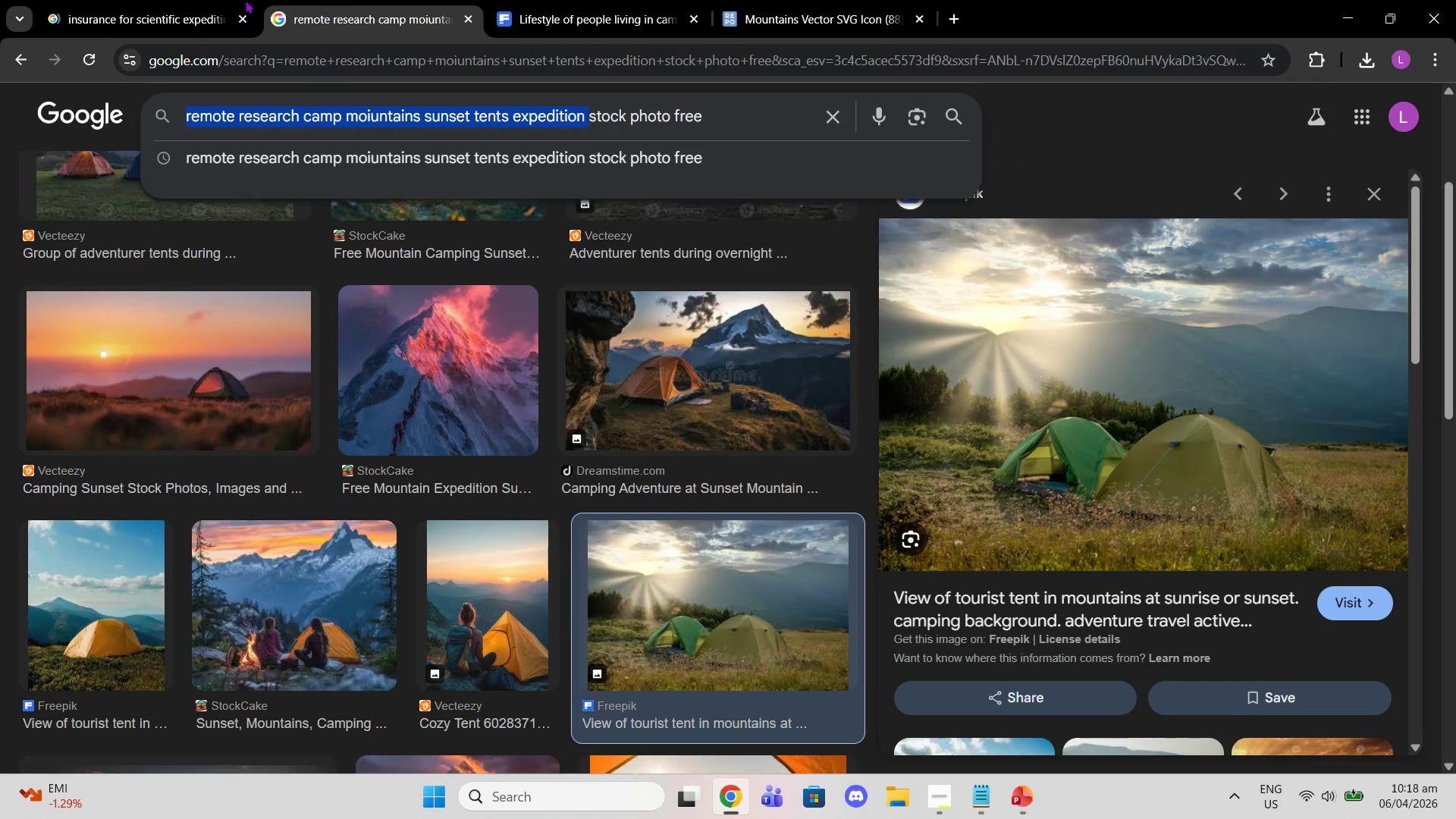 
left_click([69, 0])
 